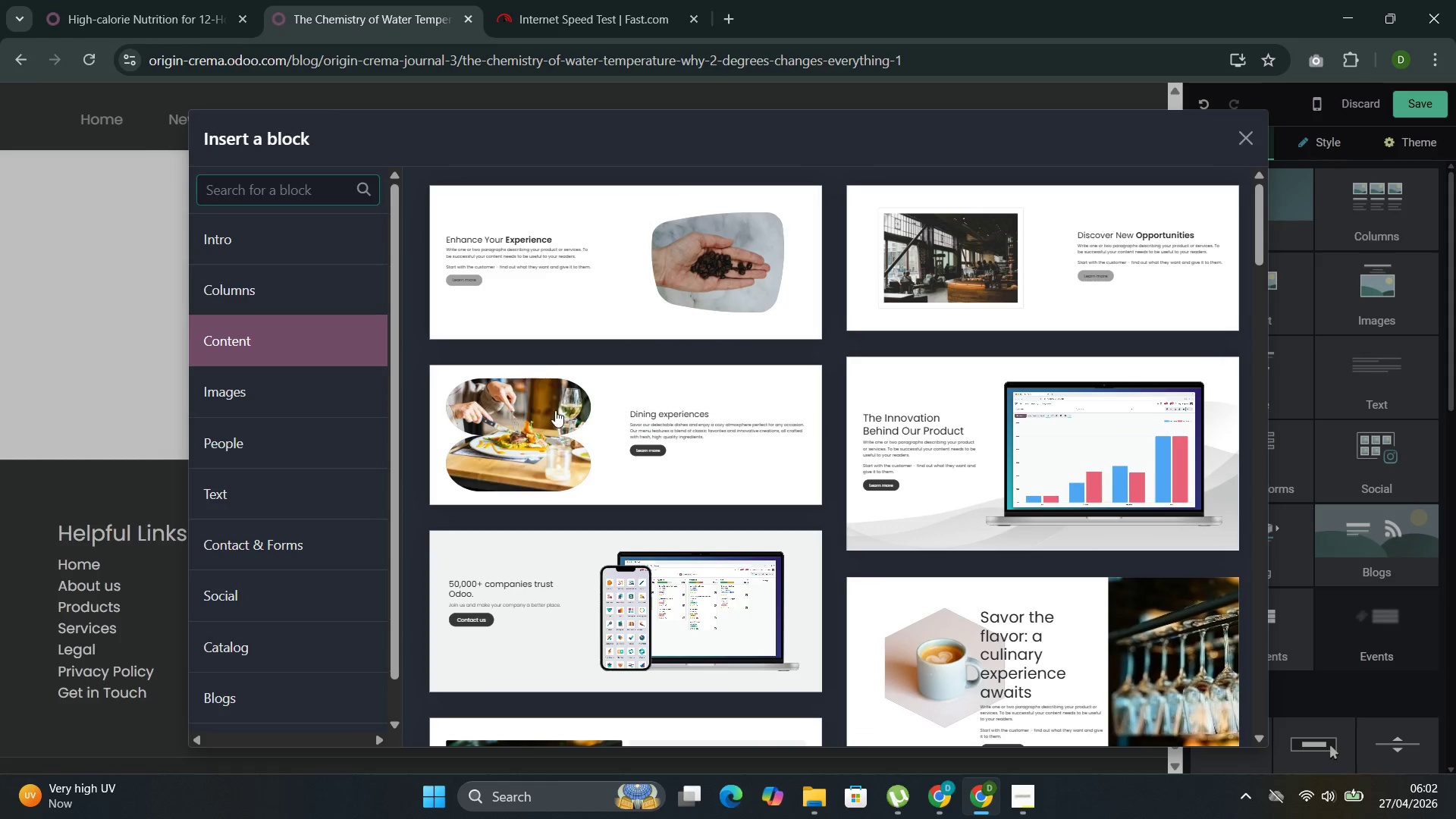 
wait(10.33)
 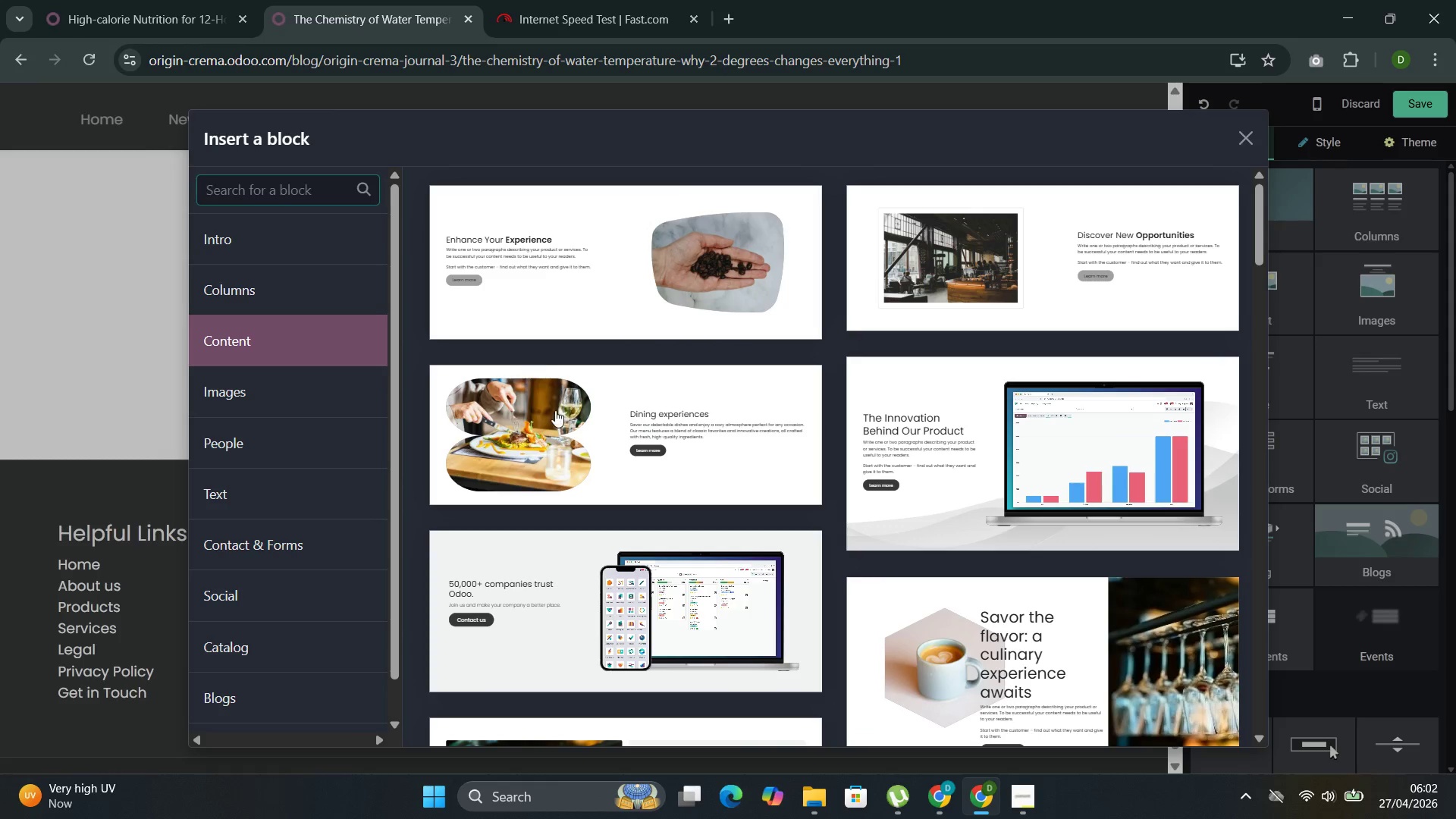 
left_click([556, 265])
 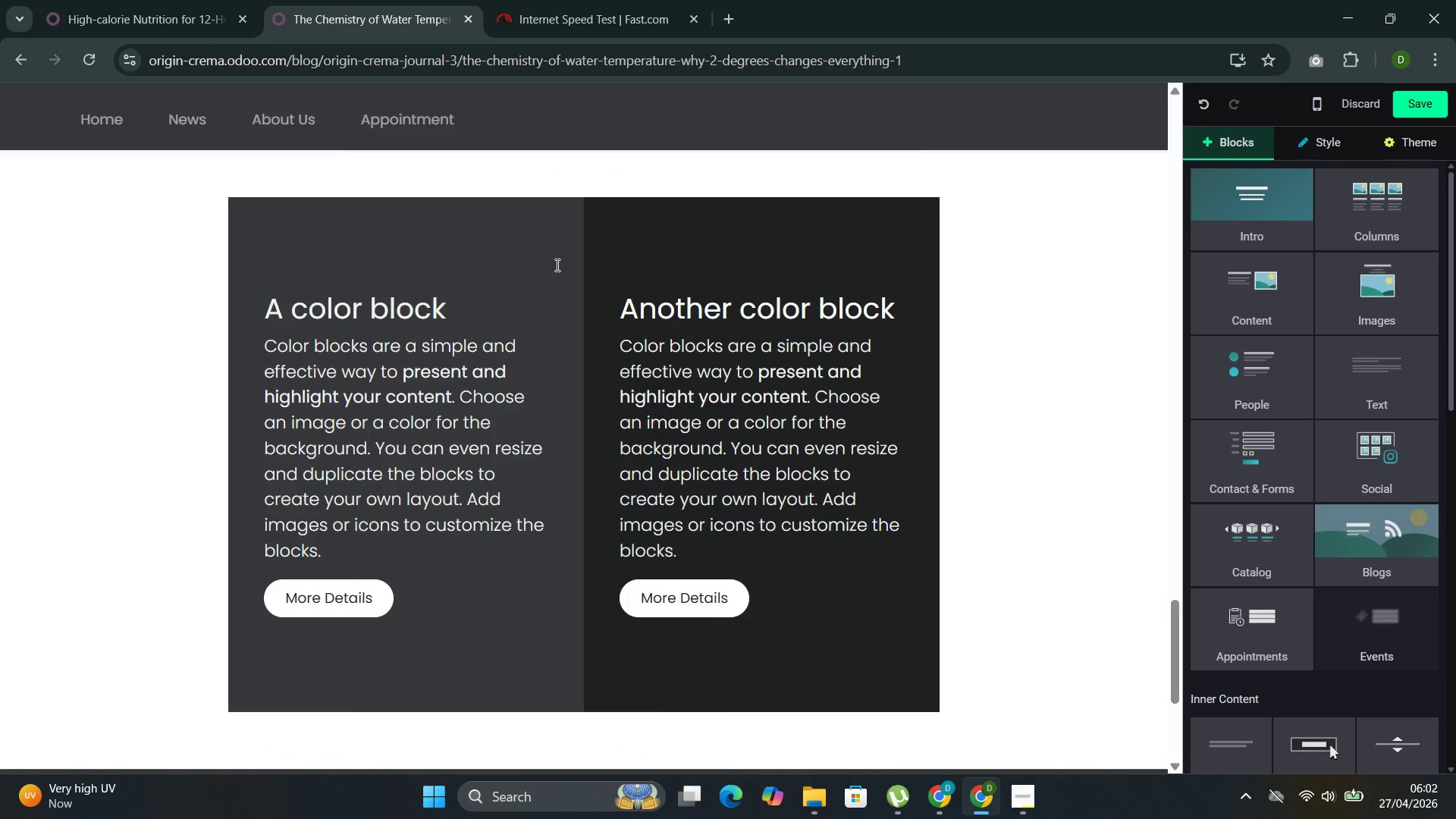 
wait(5.62)
 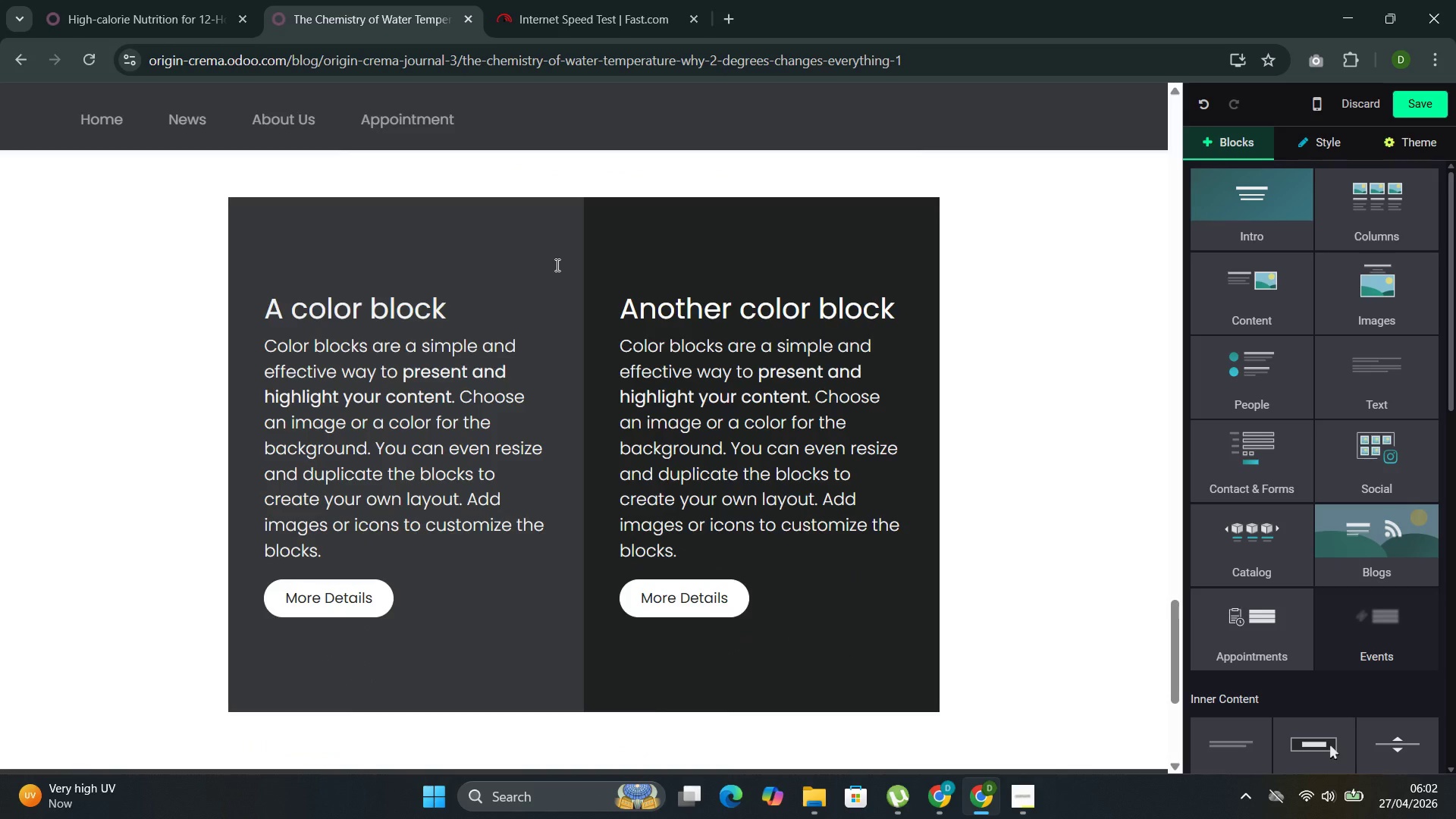 
left_click_drag(start_coordinate=[469, 306], to_coordinate=[297, 308])
 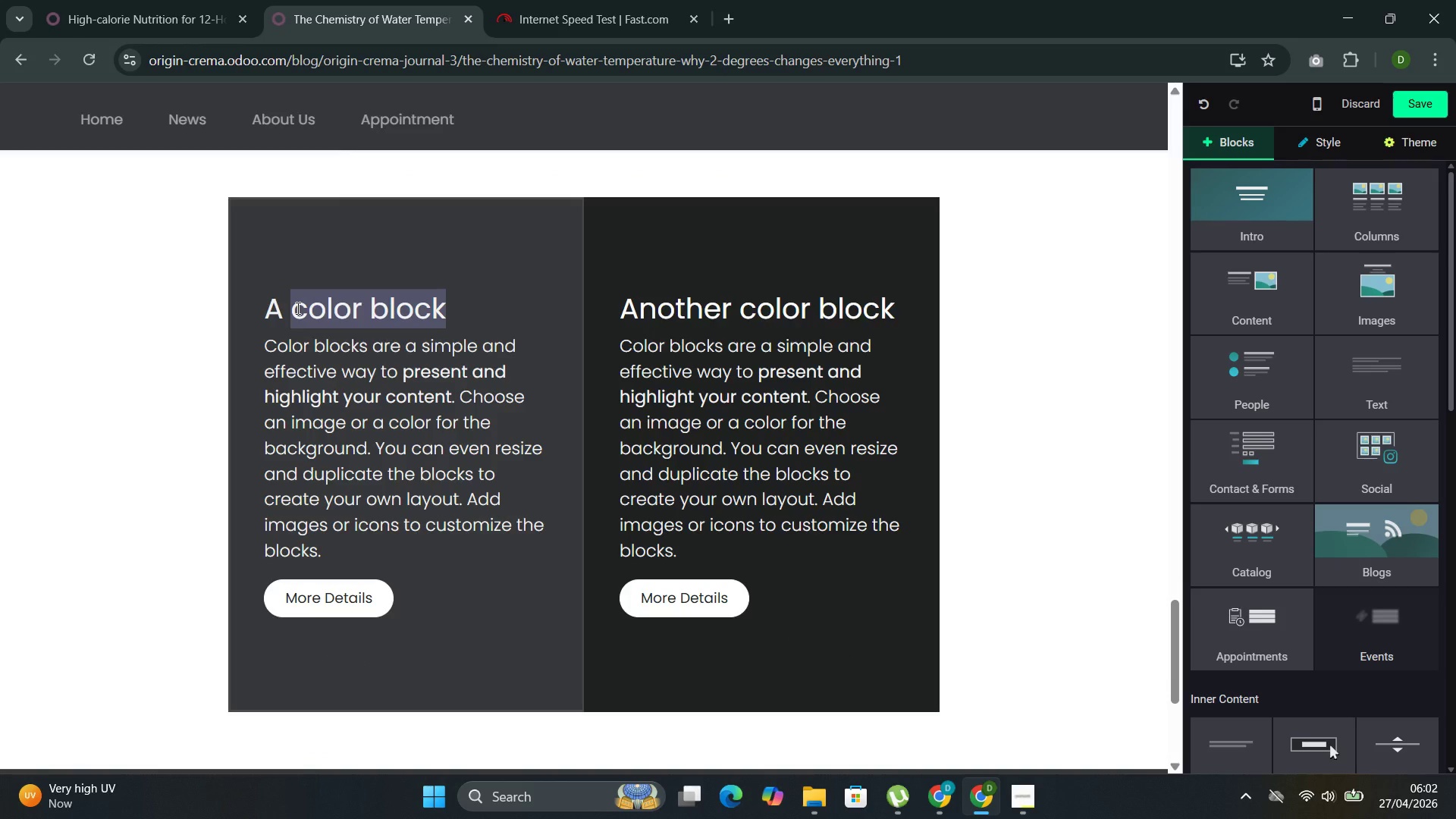 
key(Backspace)
key(Backspace)
key(Backspace)
type(The Practical Takeaway)
 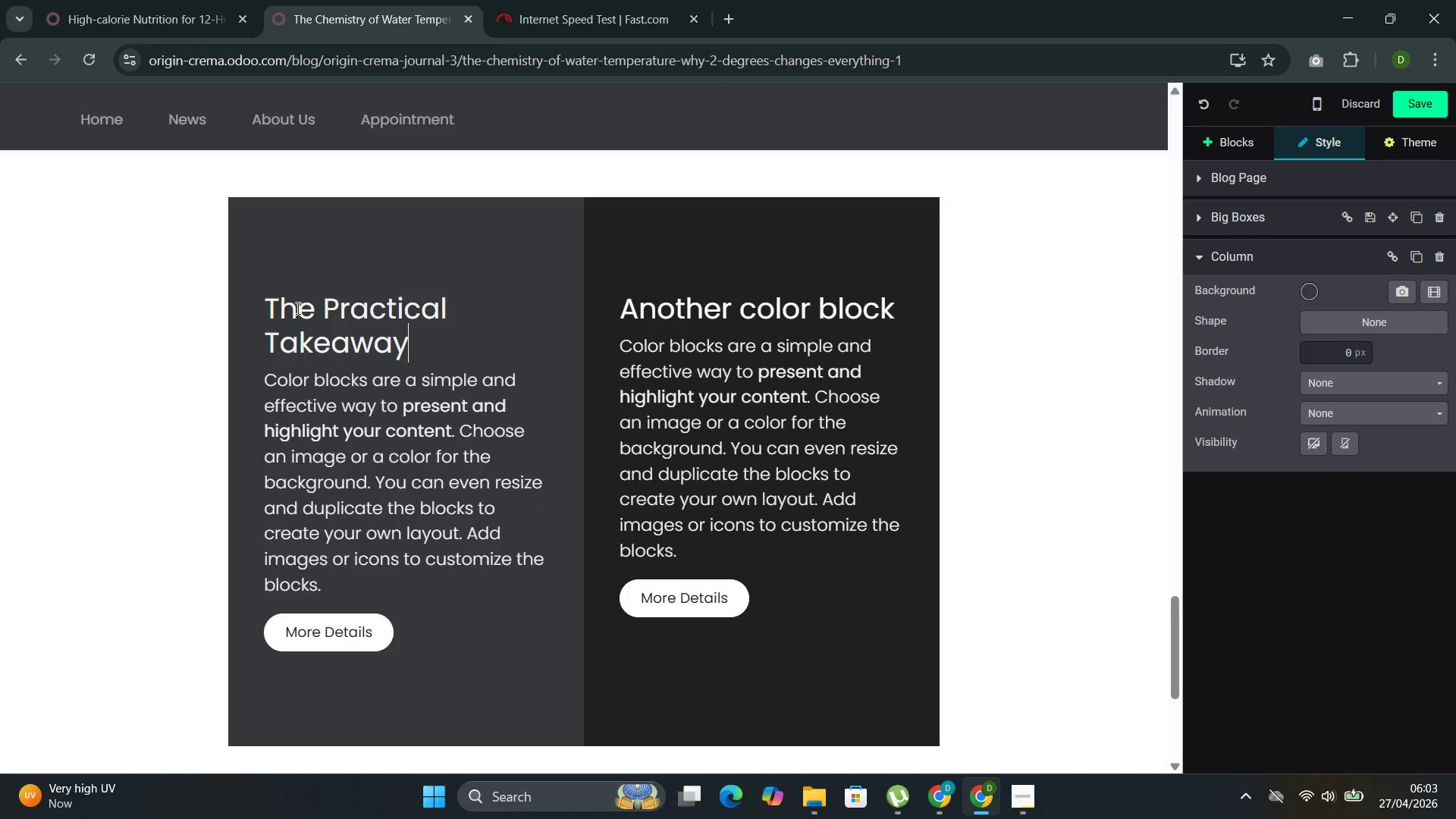 
left_click_drag(start_coordinate=[350, 595], to_coordinate=[306, 383])
 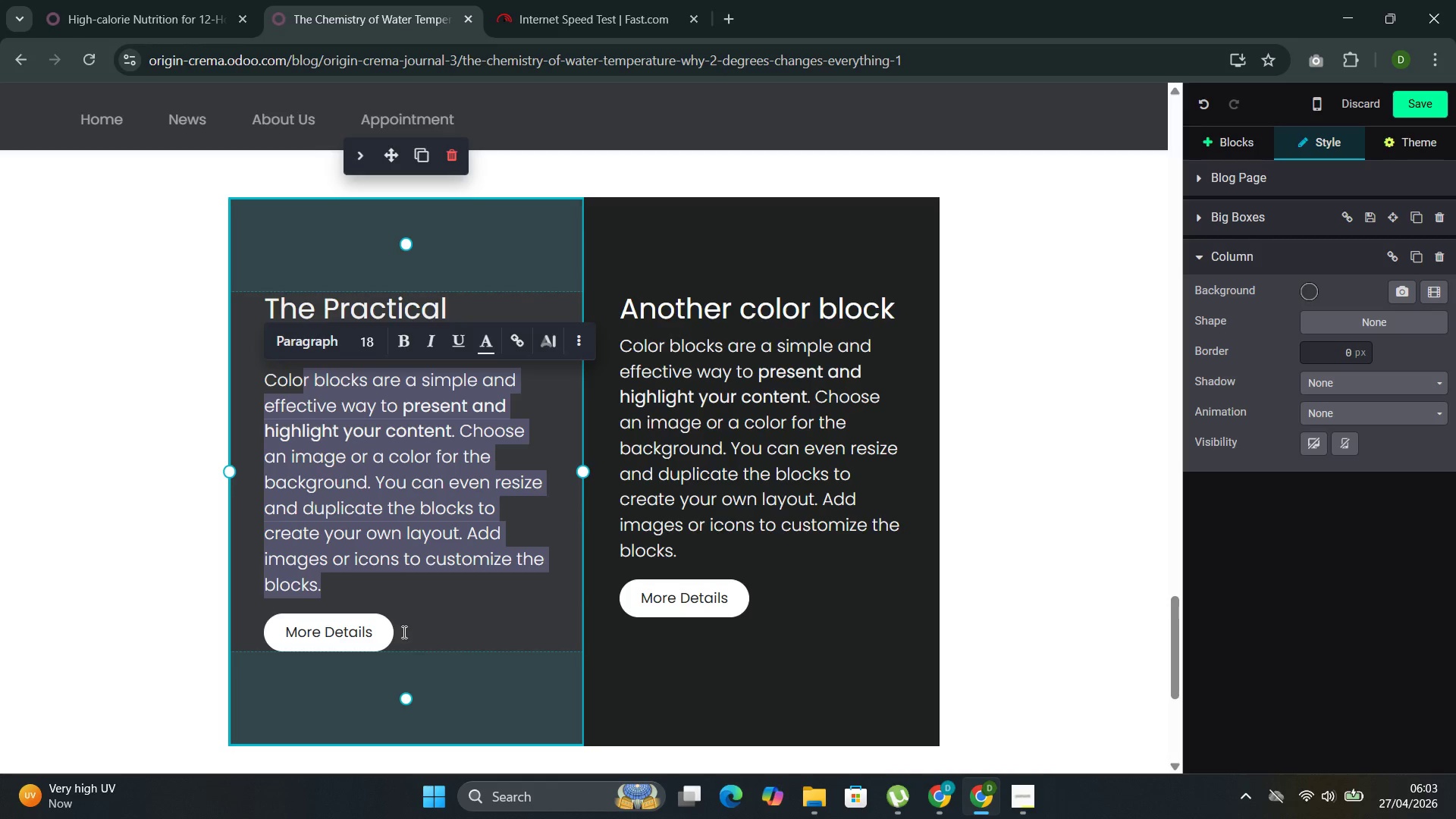 
left_click([413, 639])
 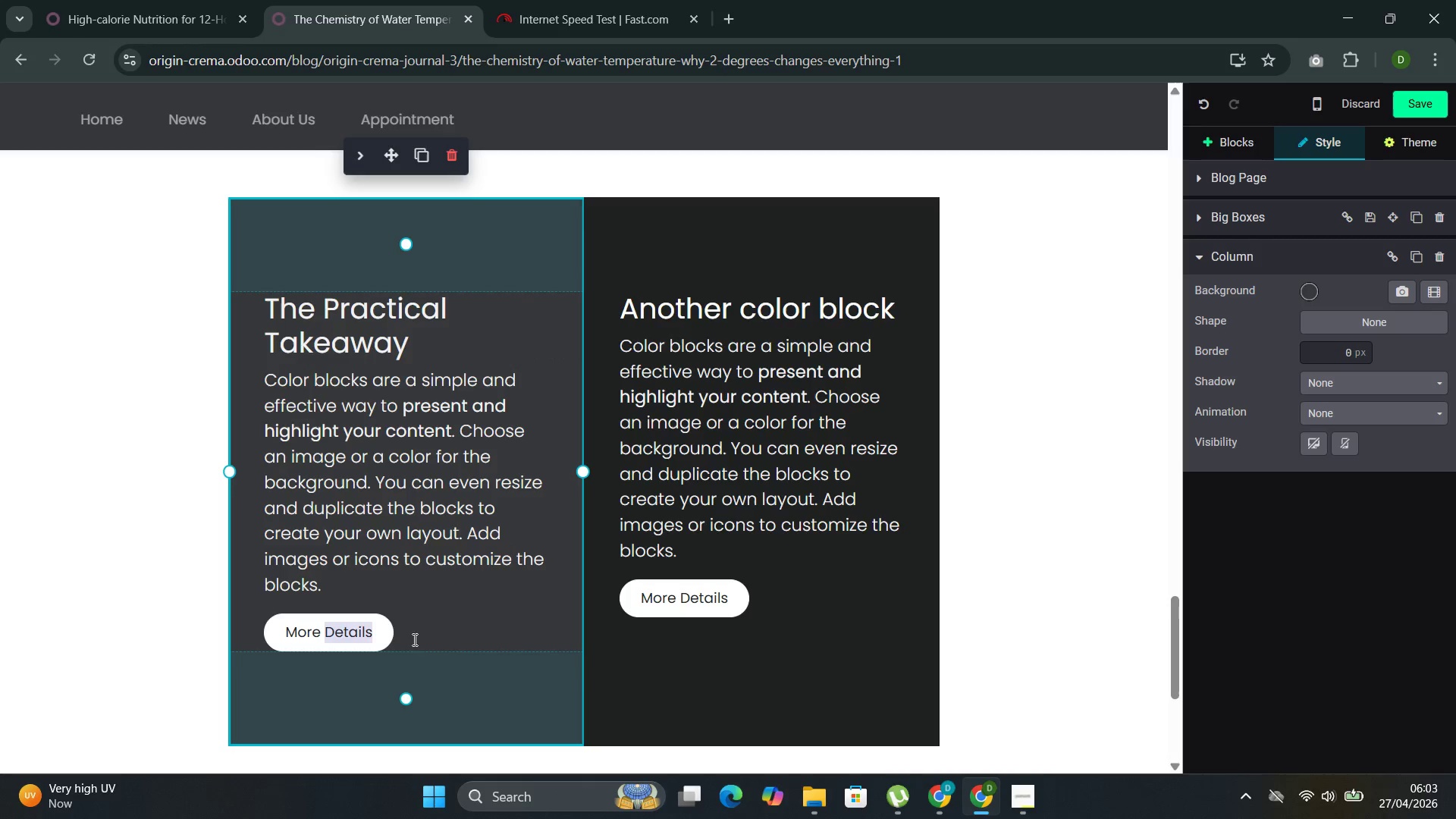 
left_click_drag(start_coordinate=[413, 639], to_coordinate=[309, 385])
 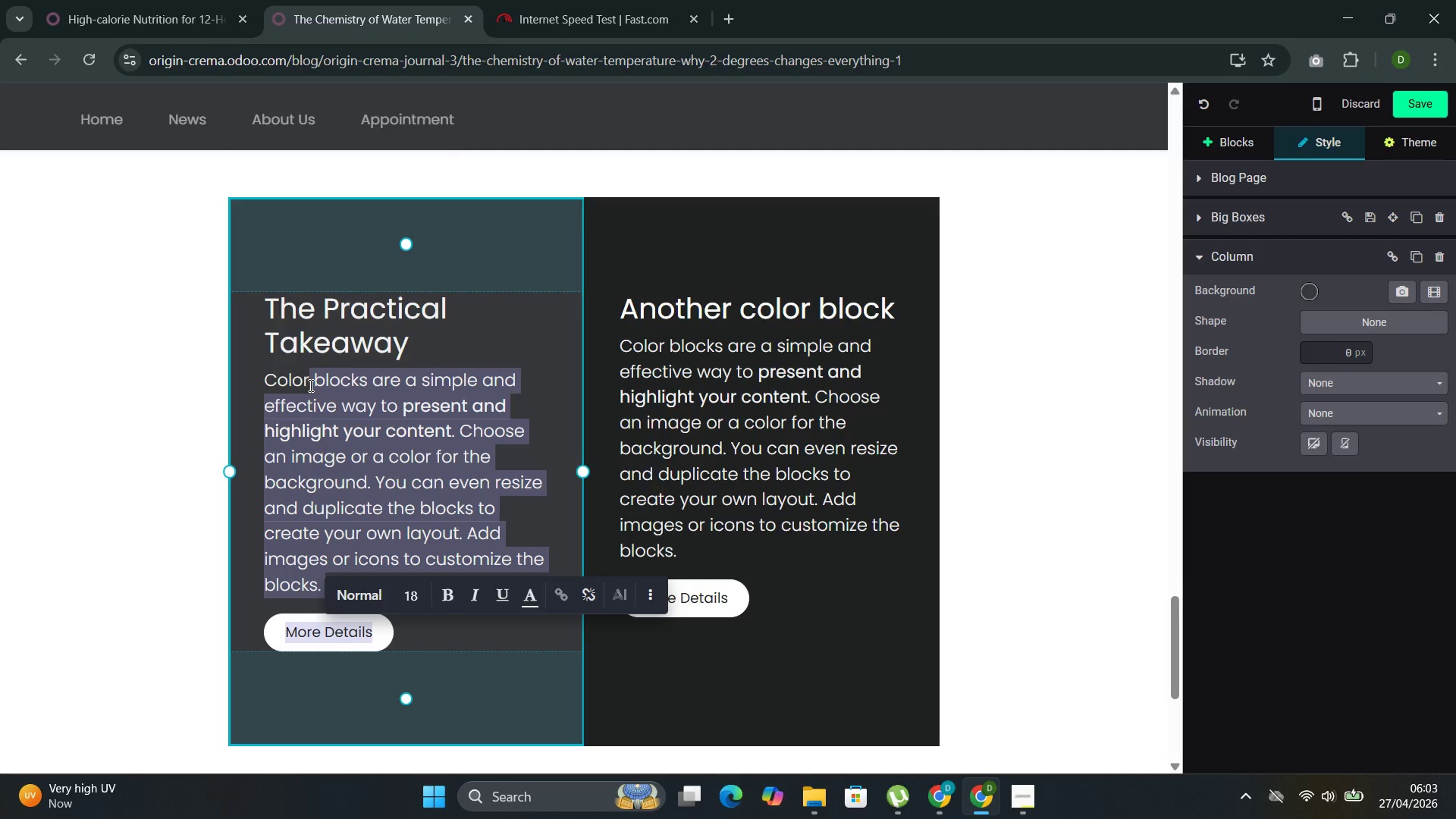 
key(Backspace)
 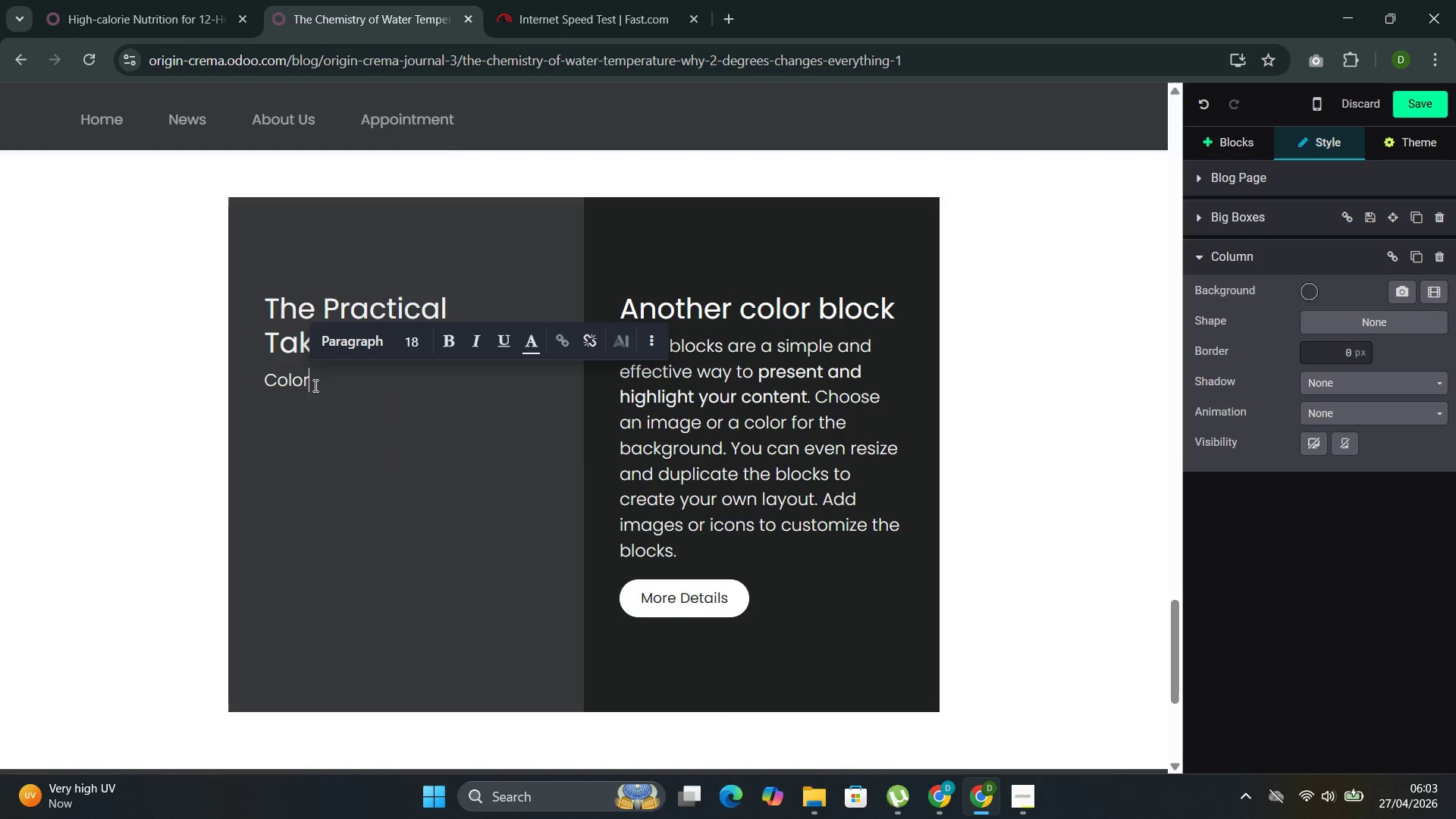 
left_click_drag(start_coordinate=[315, 385], to_coordinate=[259, 384])
 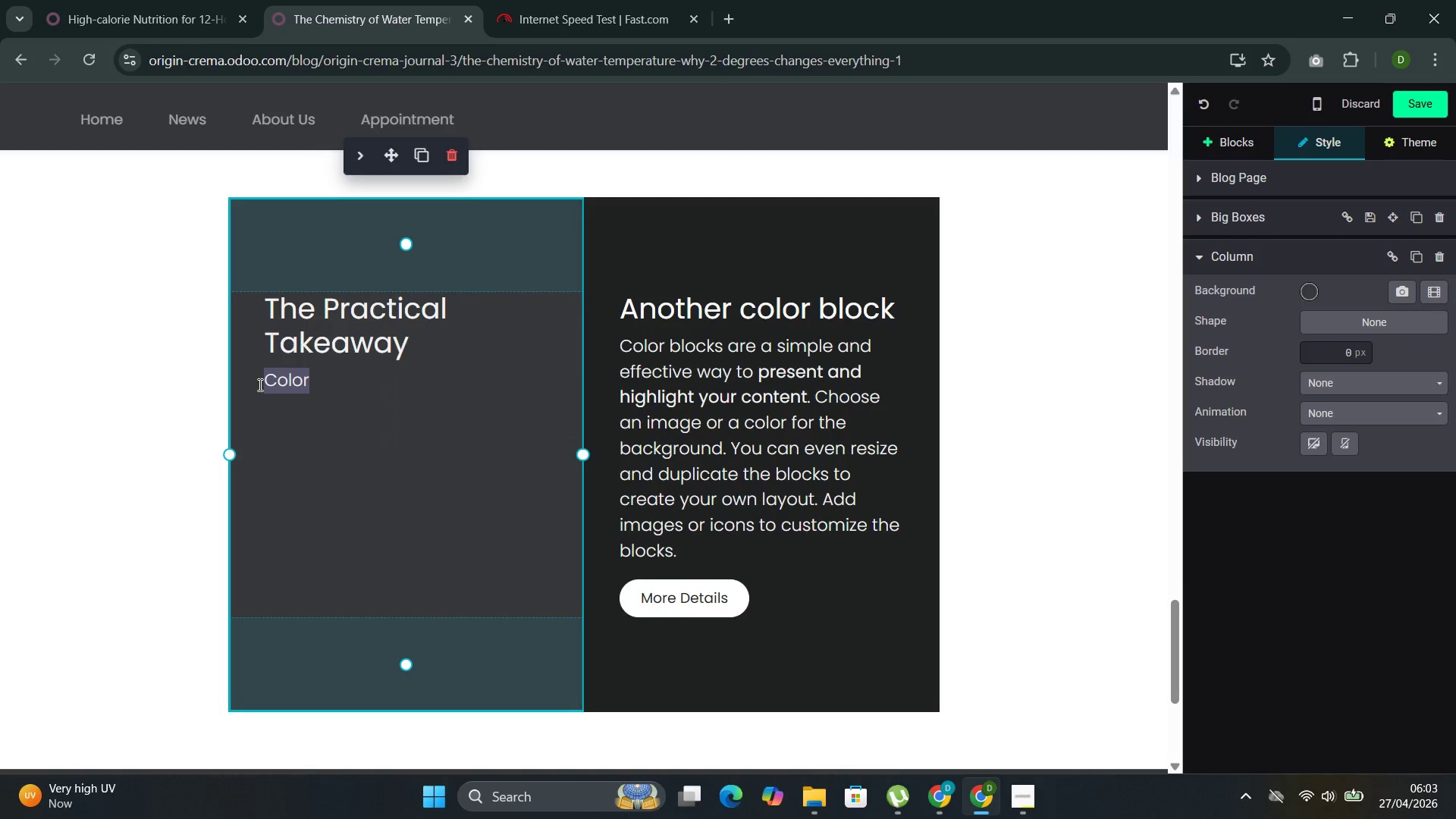 
key(Backspace)
type(For wholesale )
 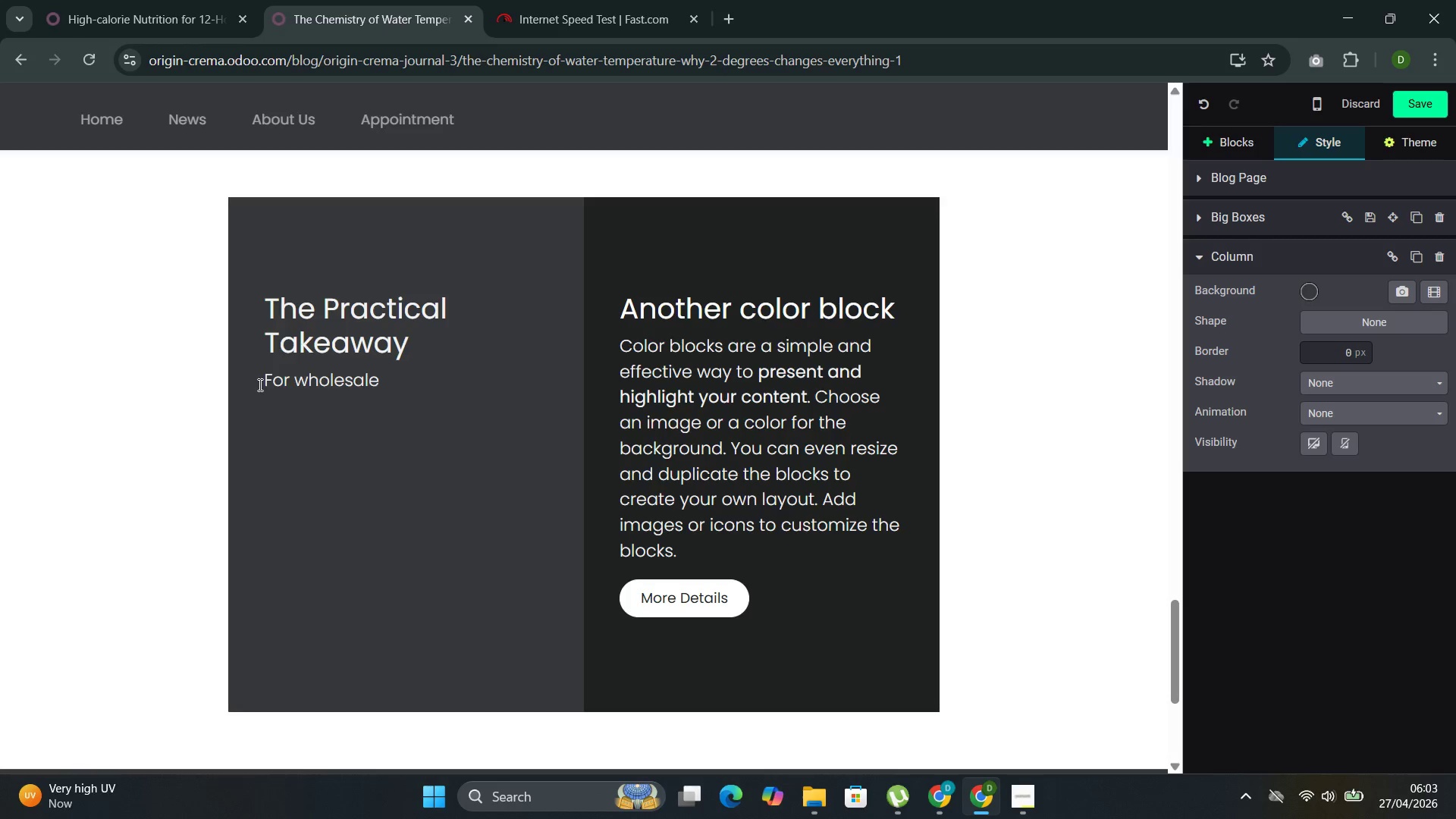 
wait(6.78)
 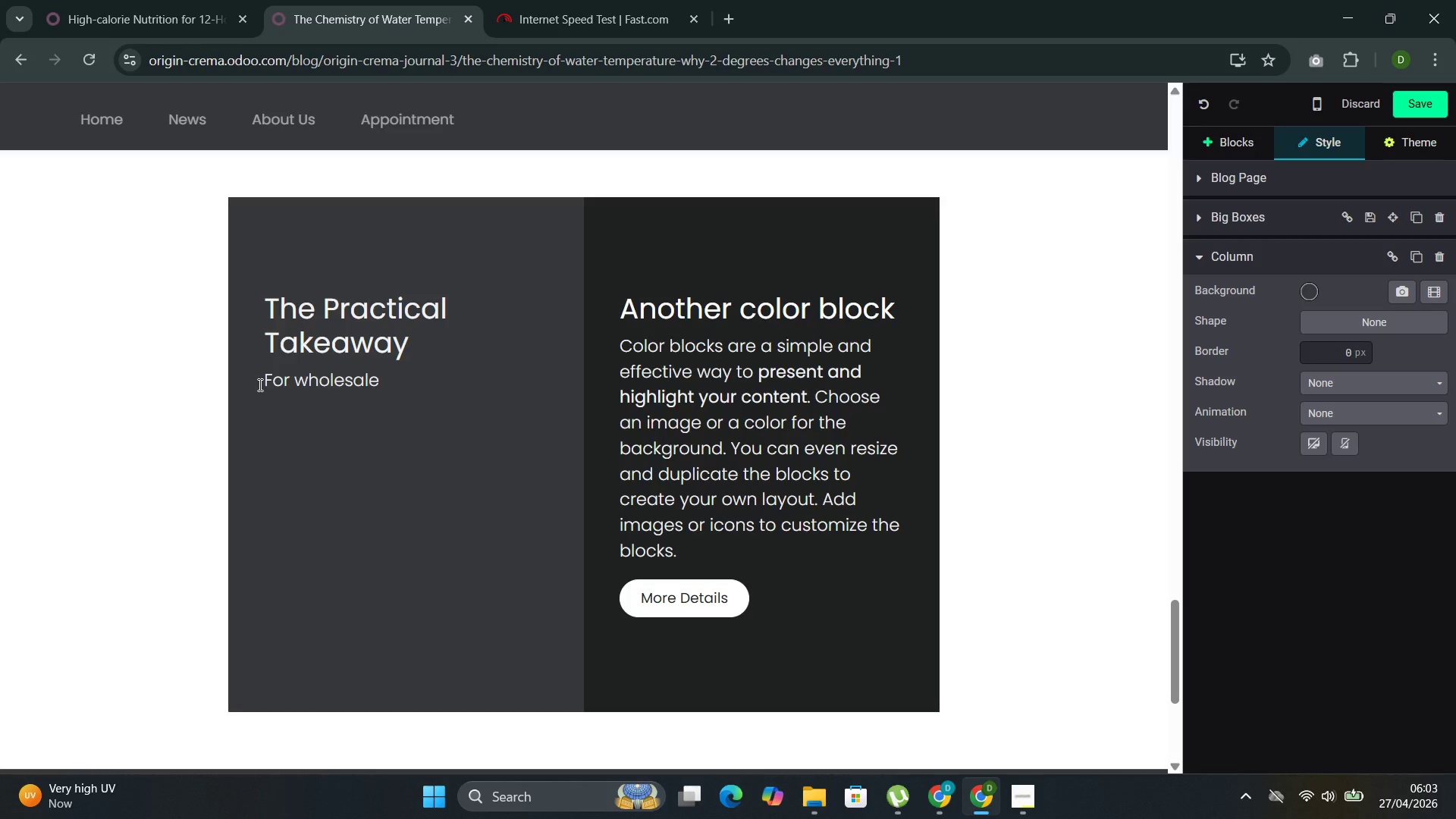 
type(partners servig)
 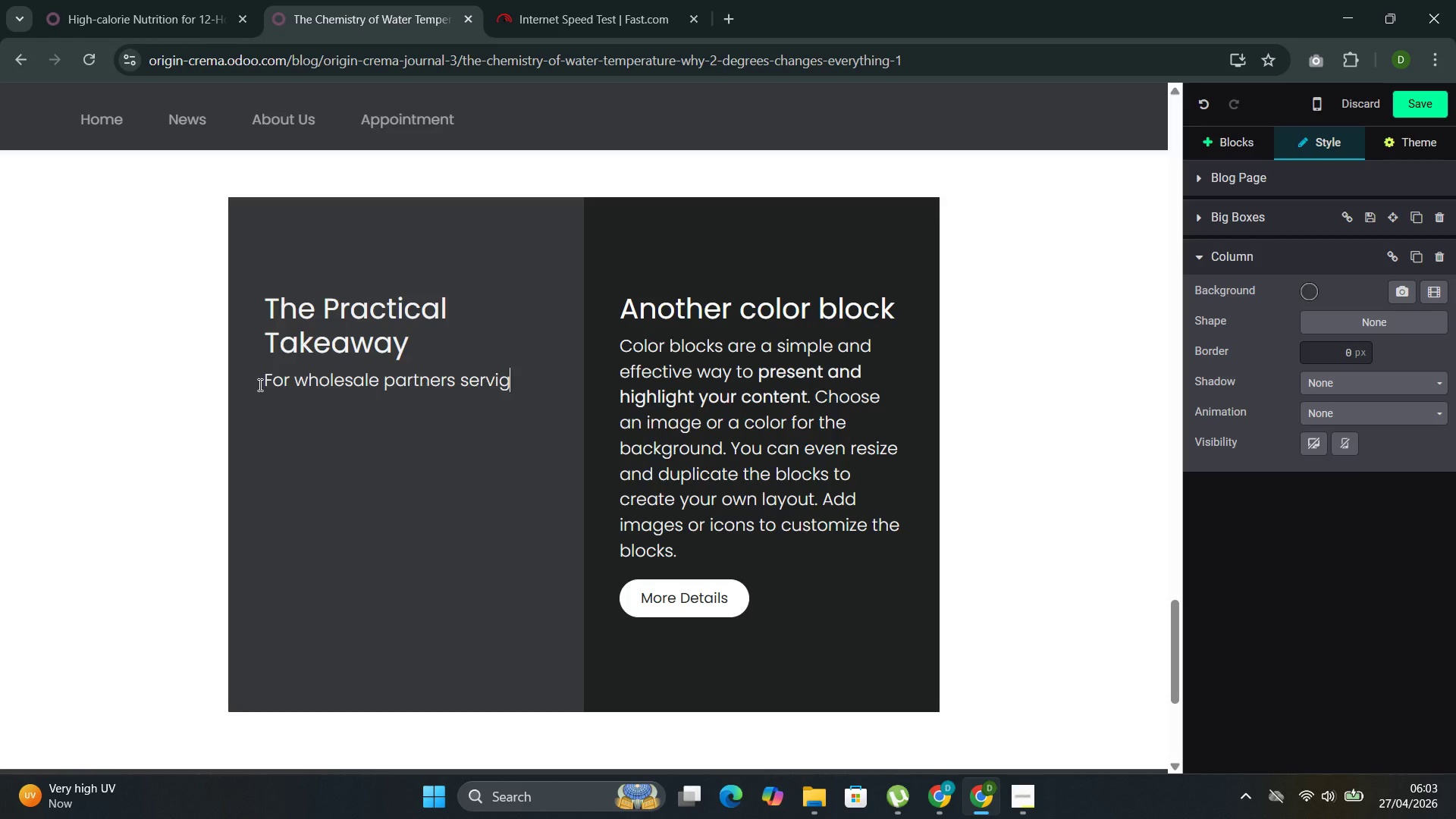 
key(ArrowLeft)
 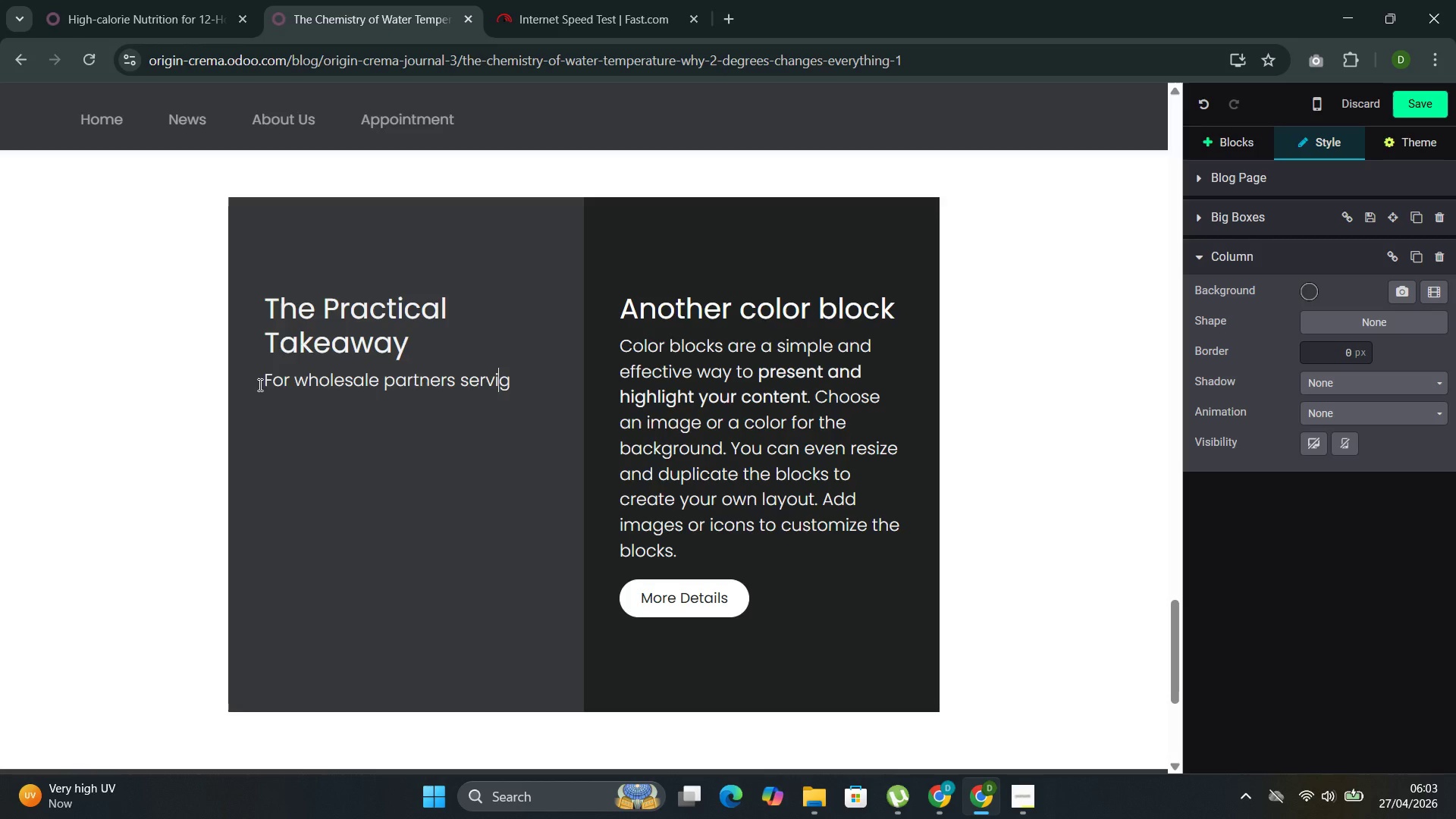 
key(N)
 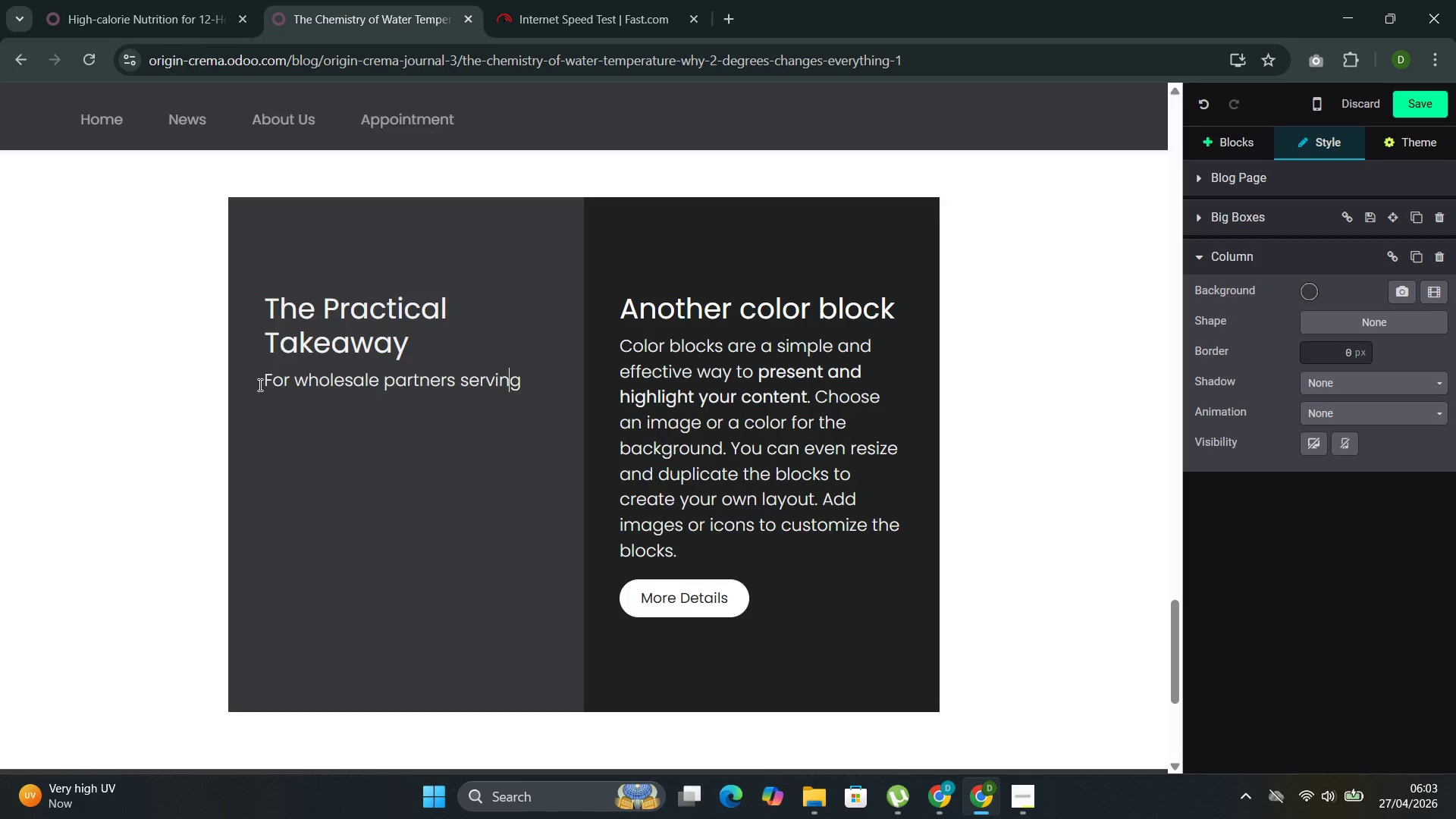 
key(ArrowRight)
 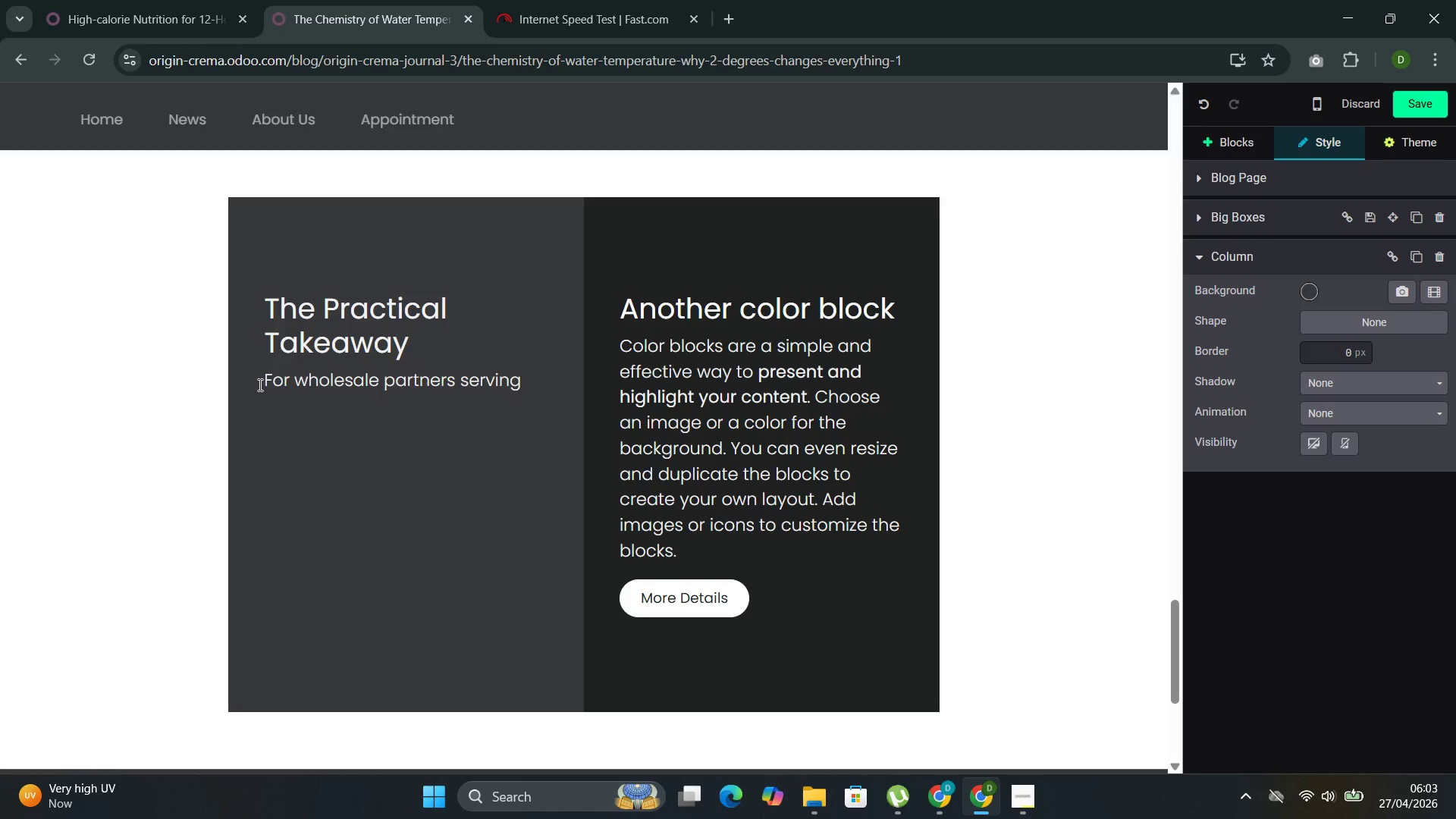 
type( discer)
 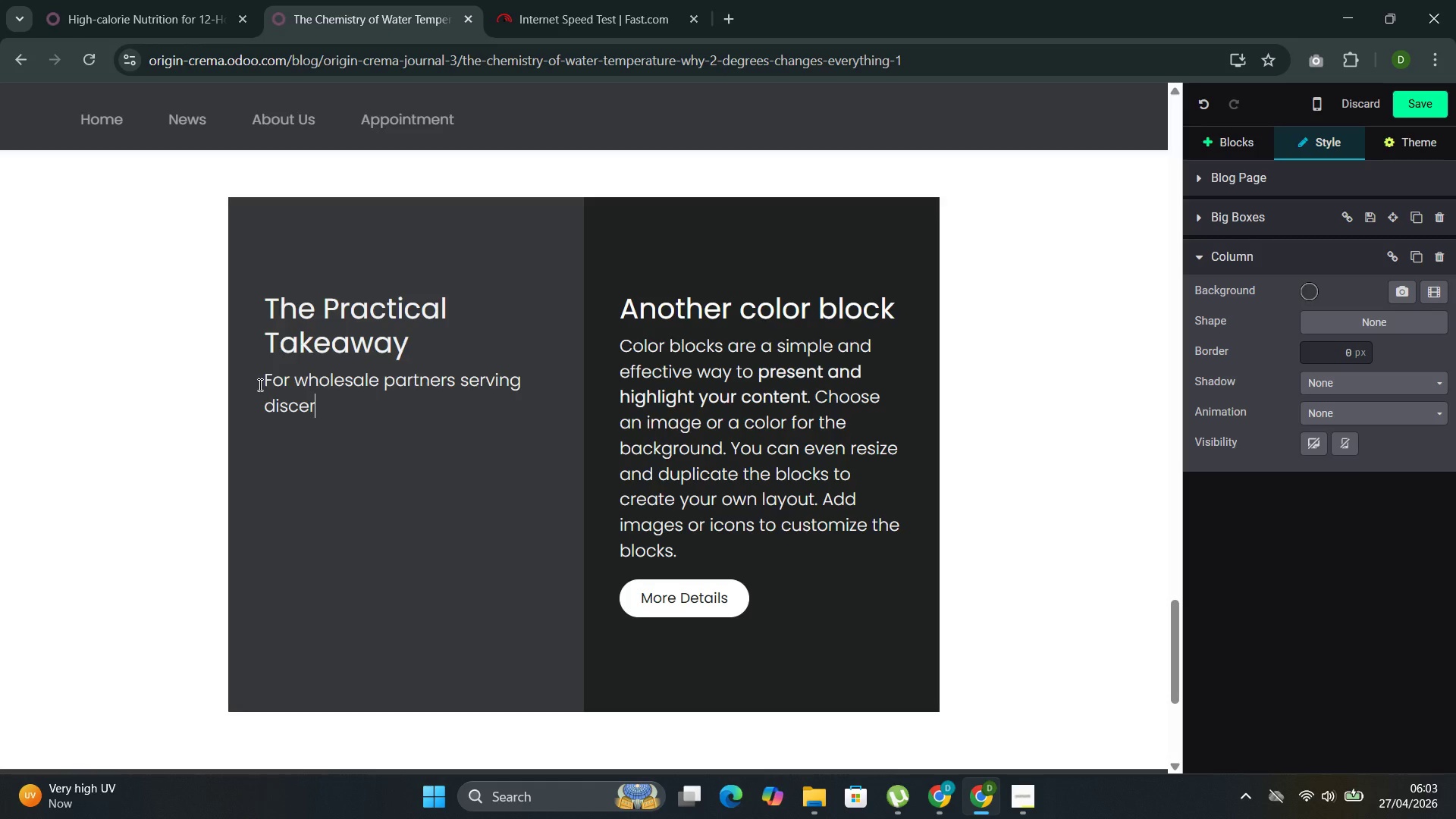 
type(ning)
 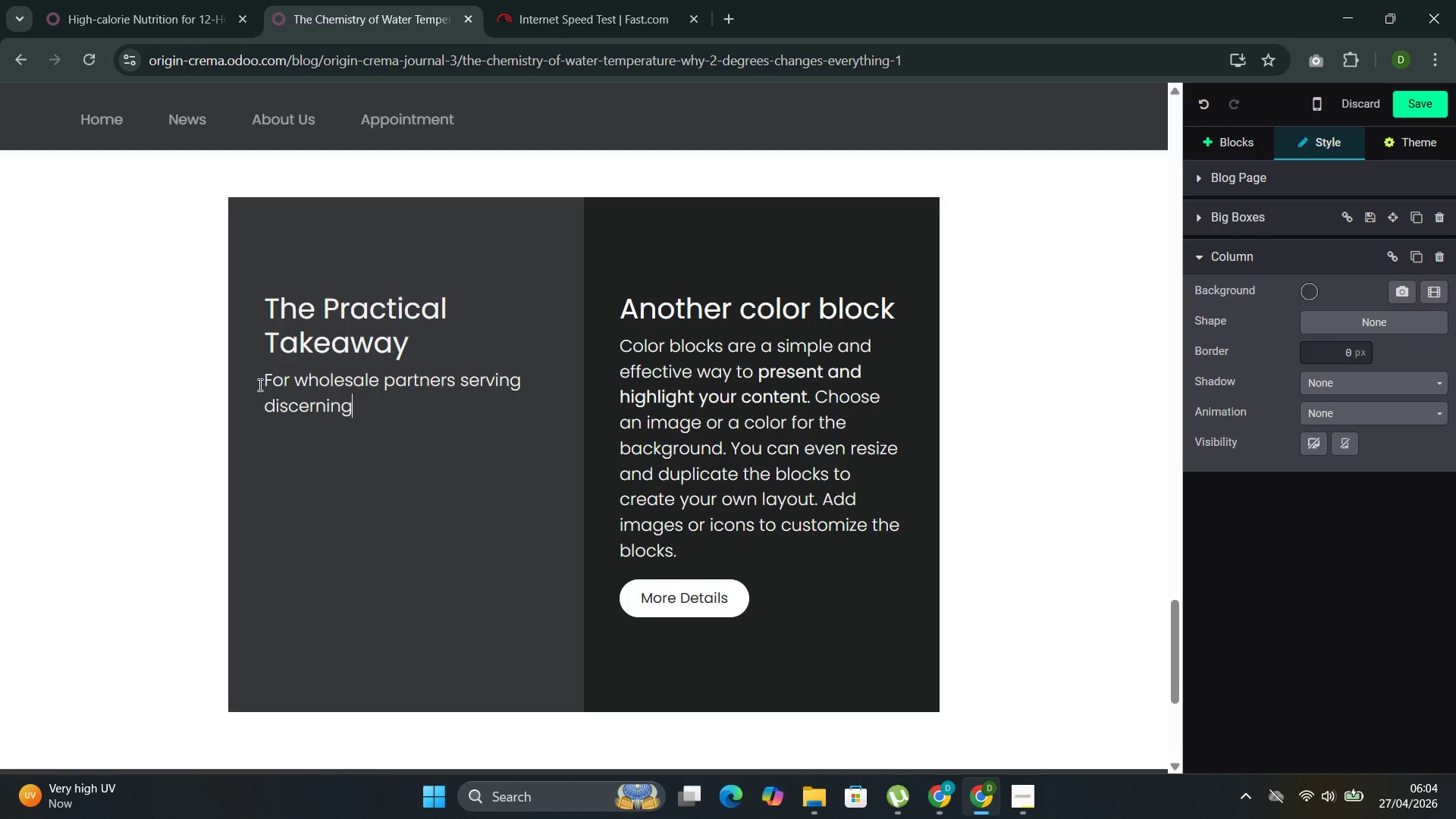 
type( customers, temperature )
 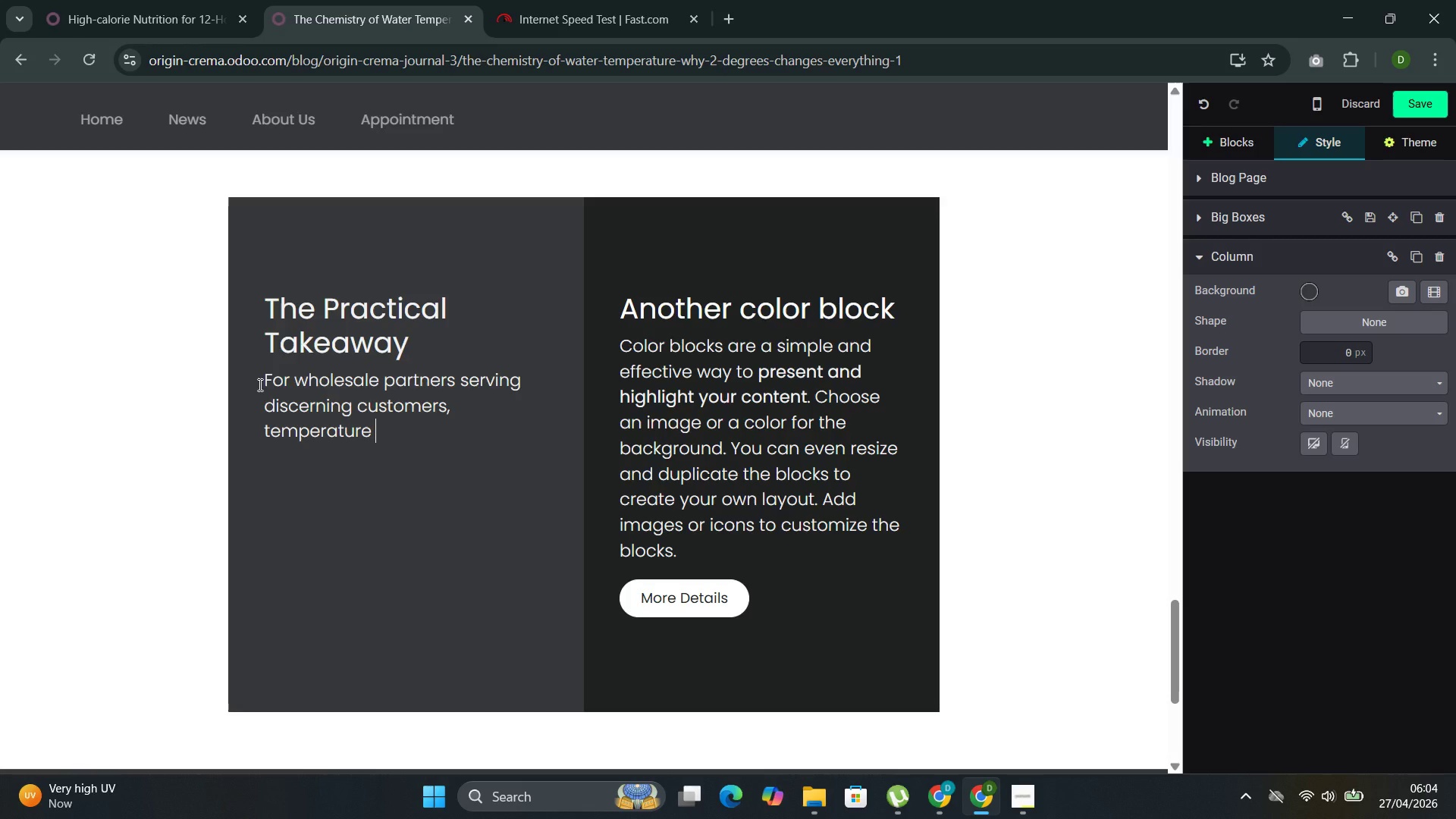 
type(control is not op)
 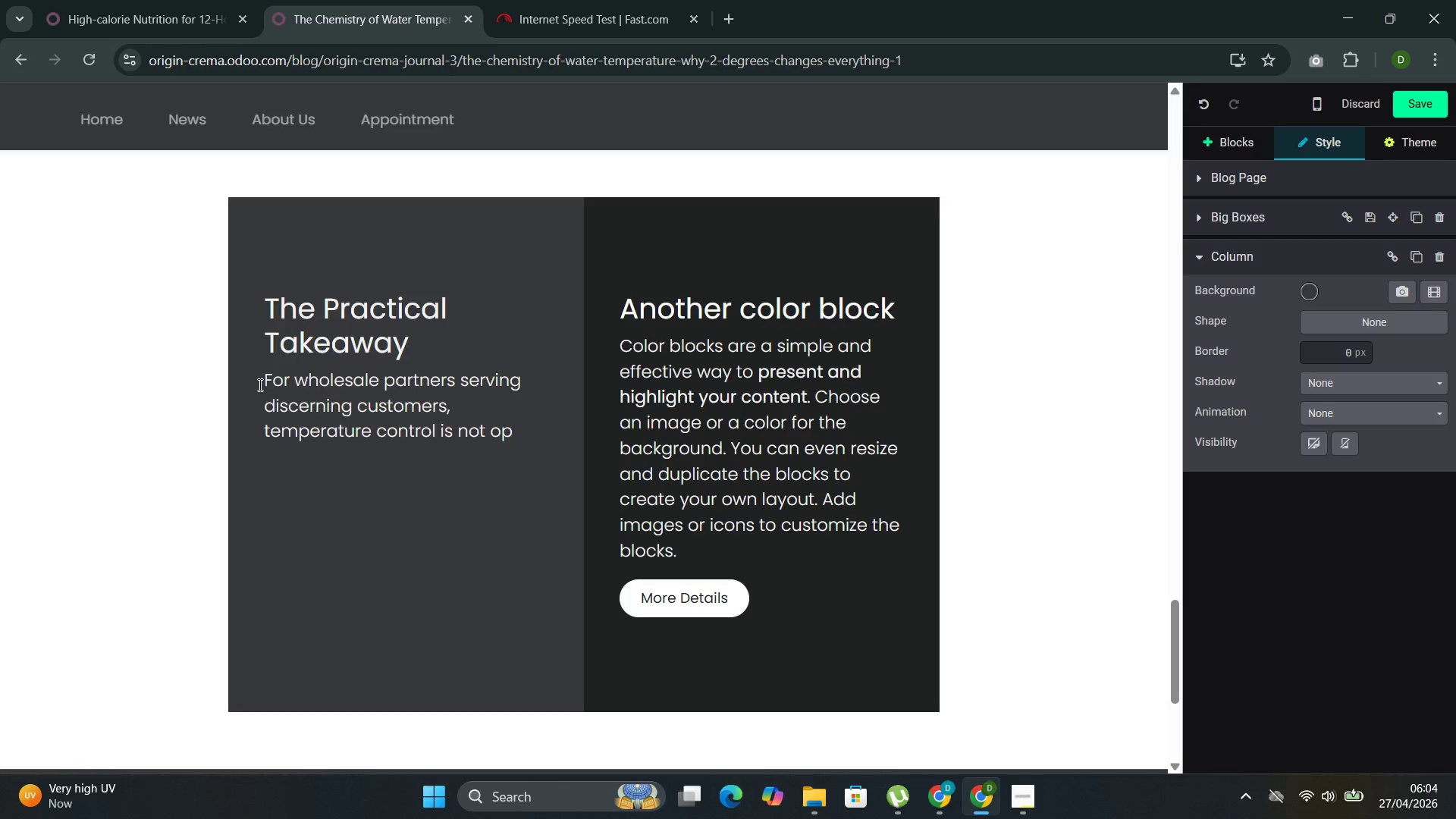 
type(rional. I)
key(Backspace)
type(It is the foundation upon which every oh)
key(Backspace)
type(ther )
 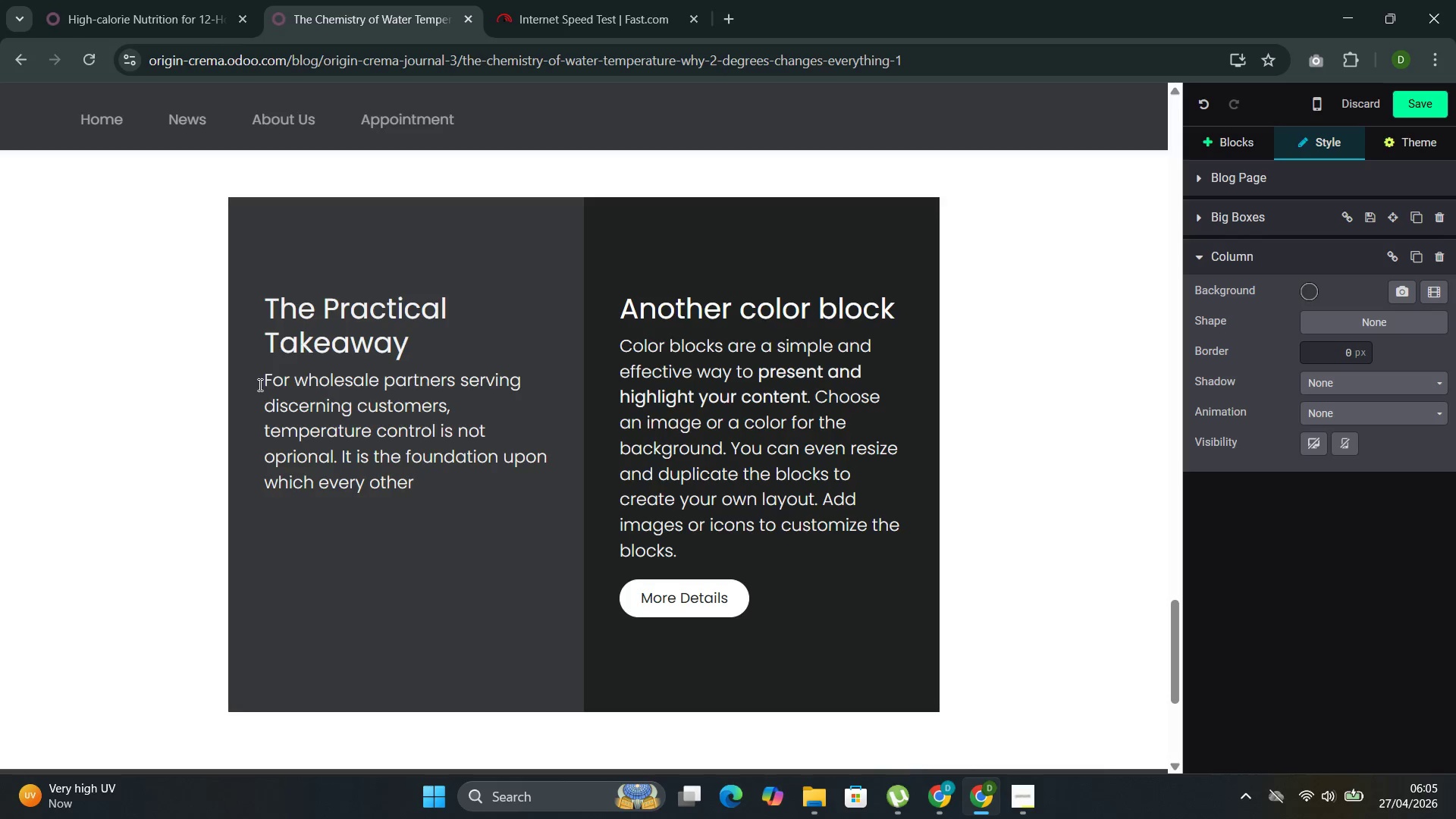 
type(variable--grind )
key(Backspace)
type(, dose )
key(Backspace)
type(, ratio--operatio)
 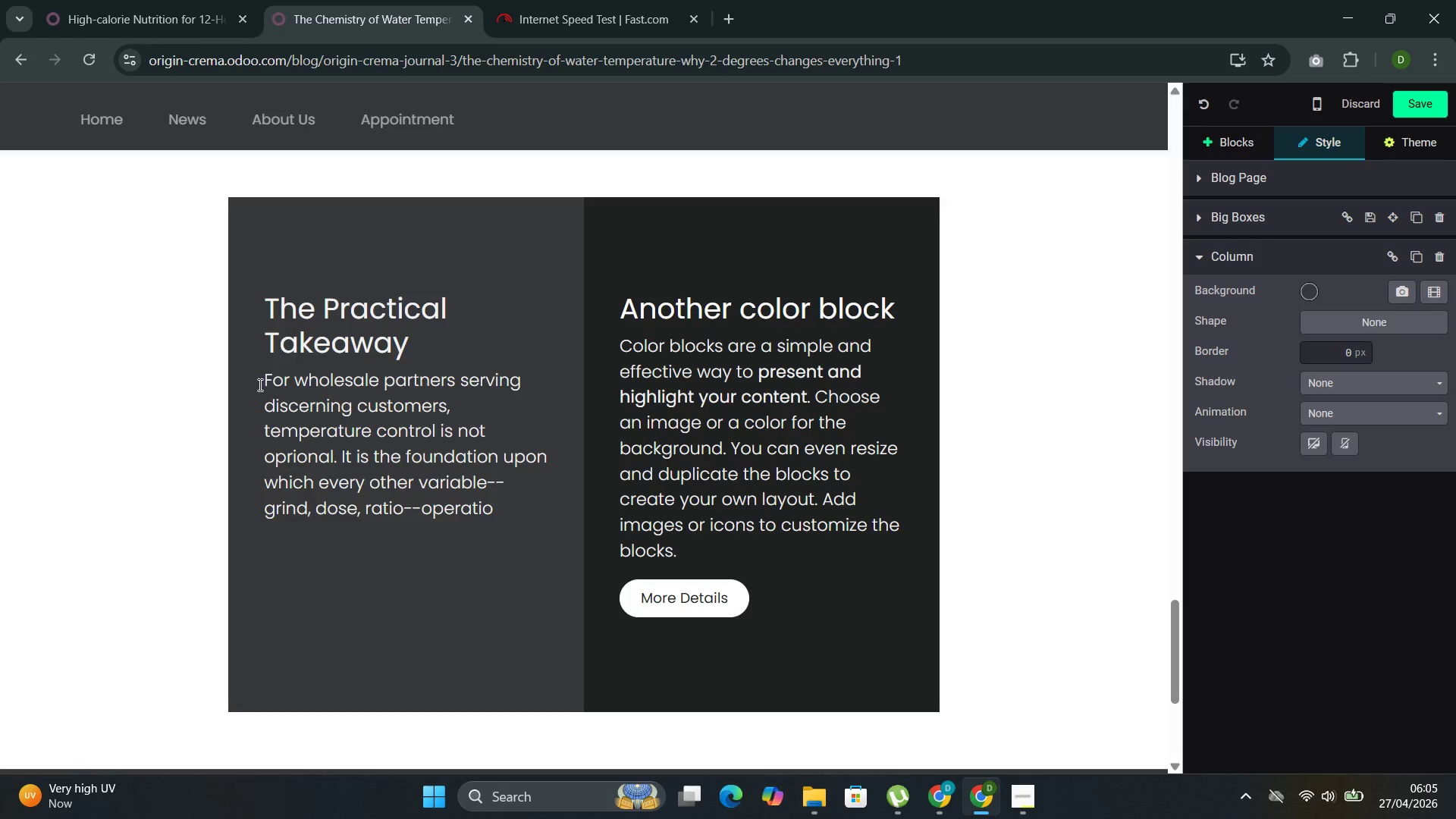 
key(Backspace)
key(Backspace)
type(es,)
key(Backspace)
type(. A cafe that cannot explain its temperature parameters cannot cosis)
 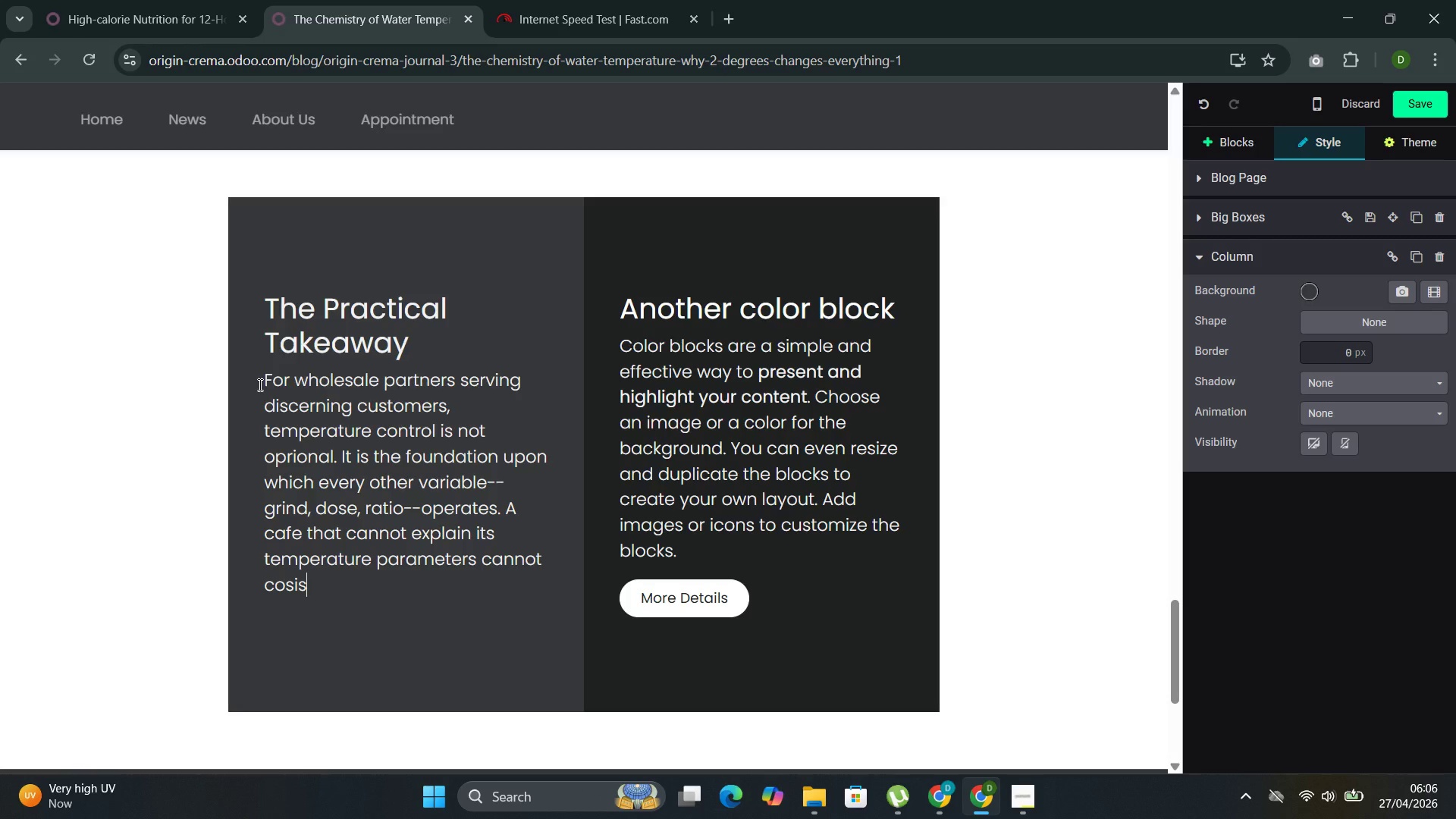 
key(ArrowLeft)
 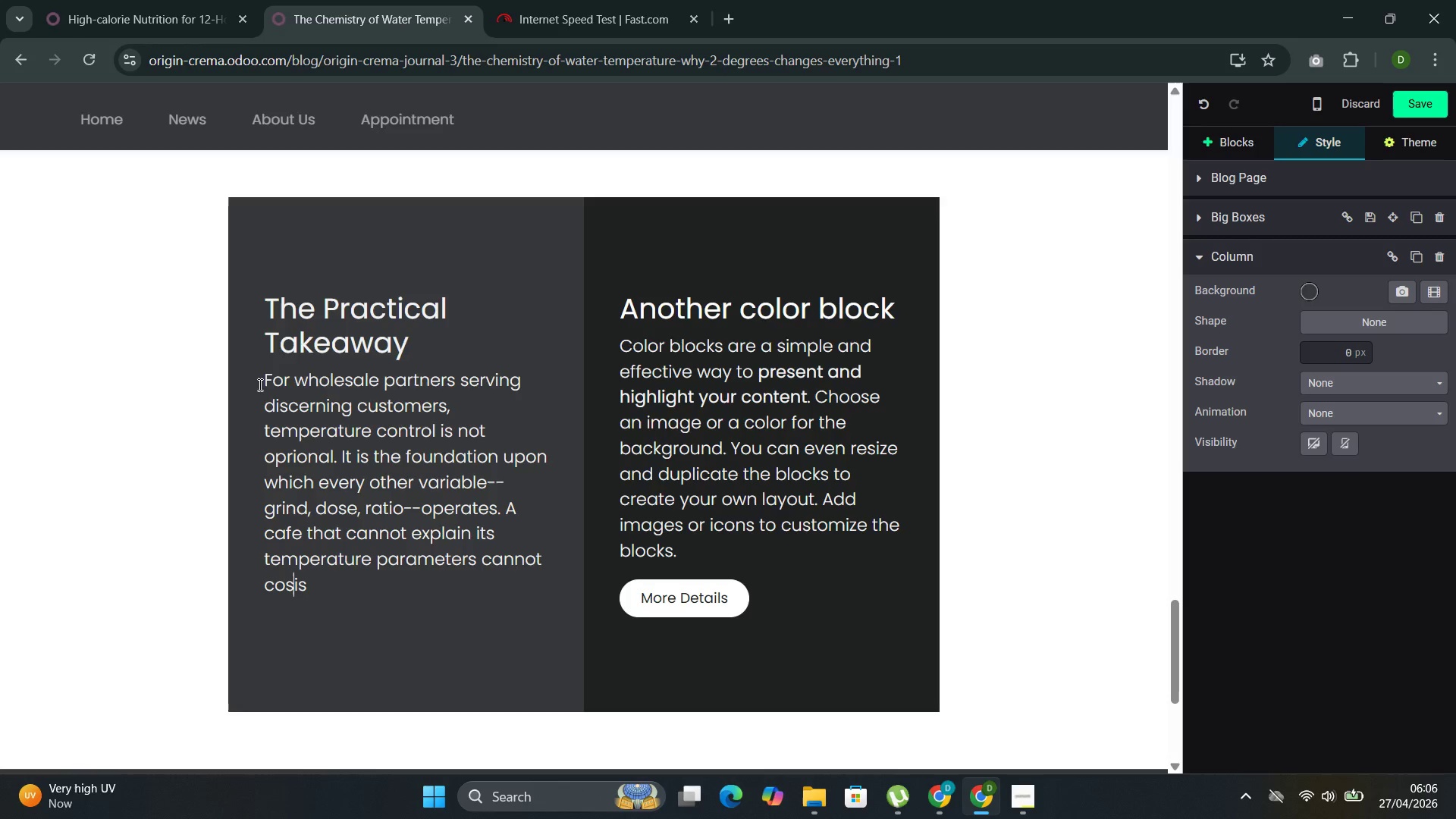 
key(ArrowLeft)
 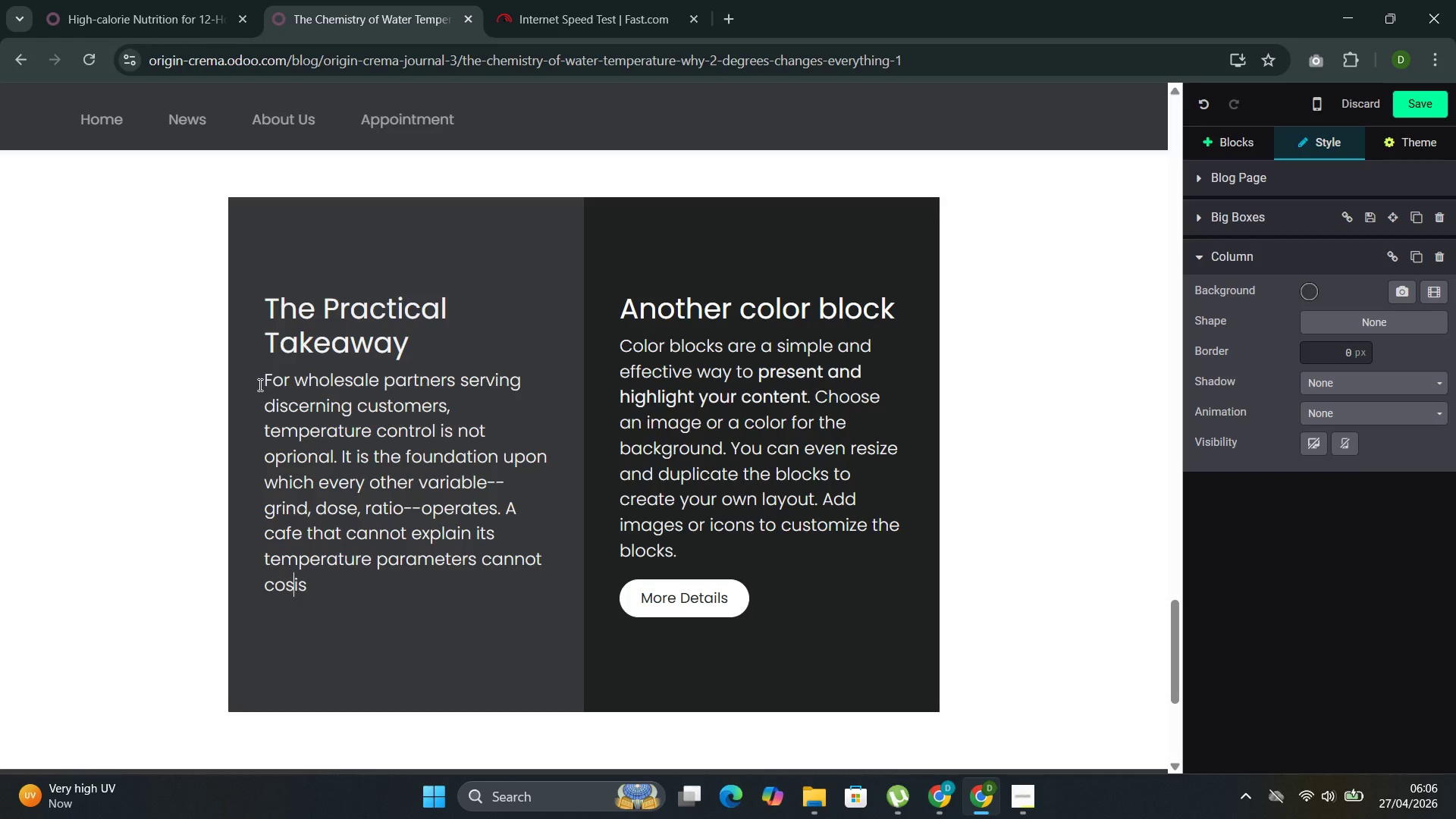 
key(ArrowLeft)
 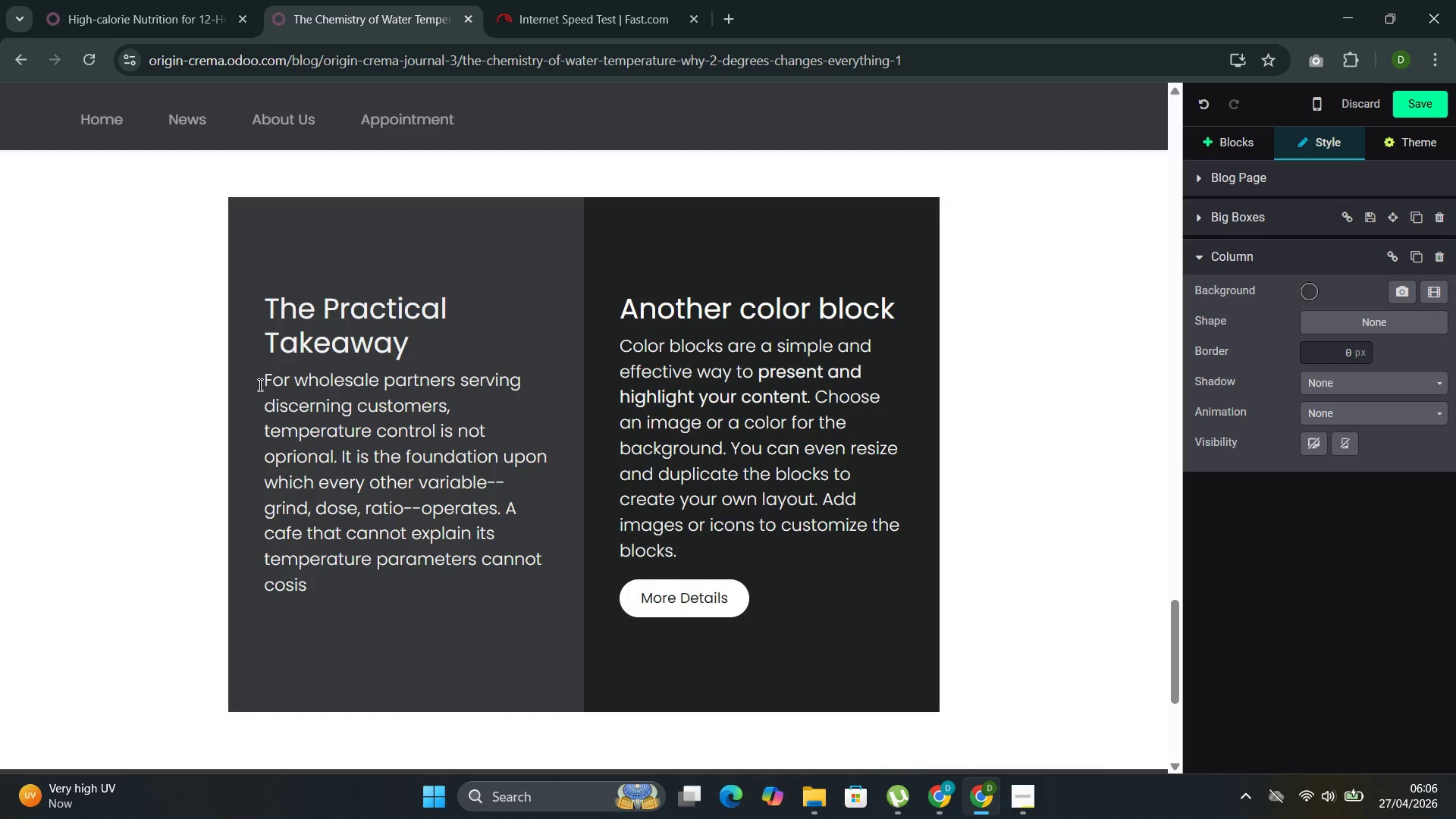 
key(N)
 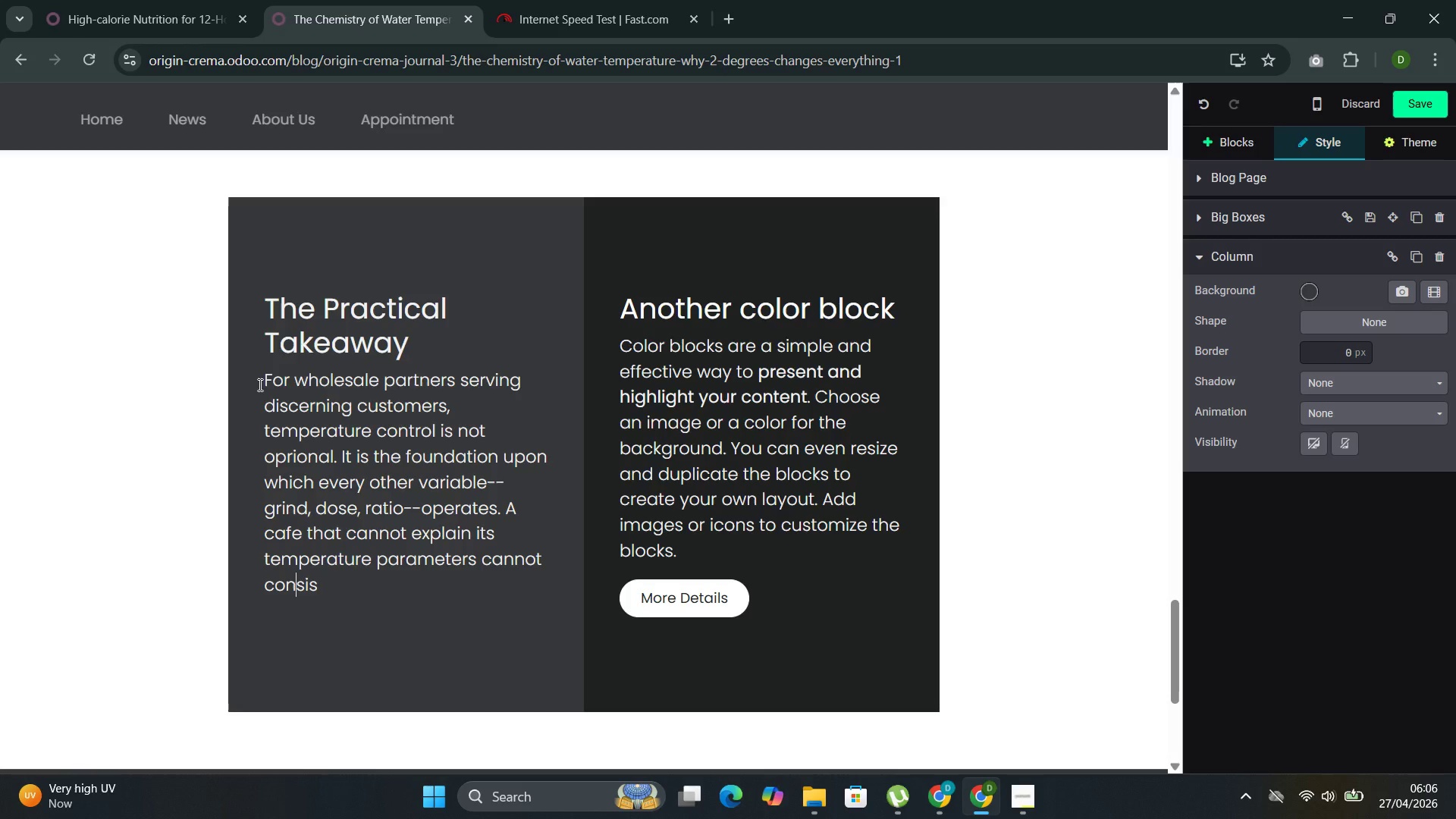 
key(ArrowRight)
 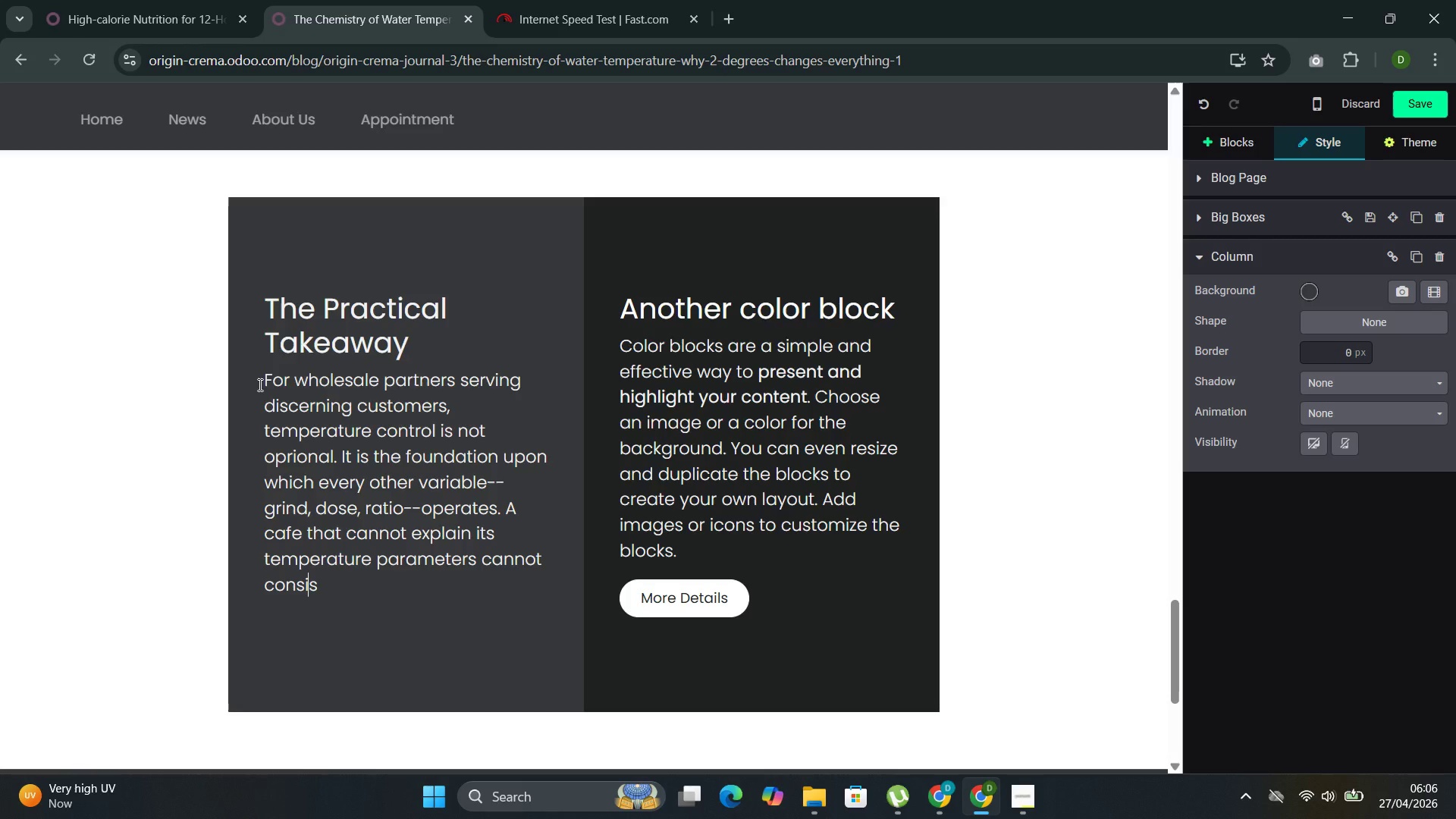 
key(ArrowRight)
 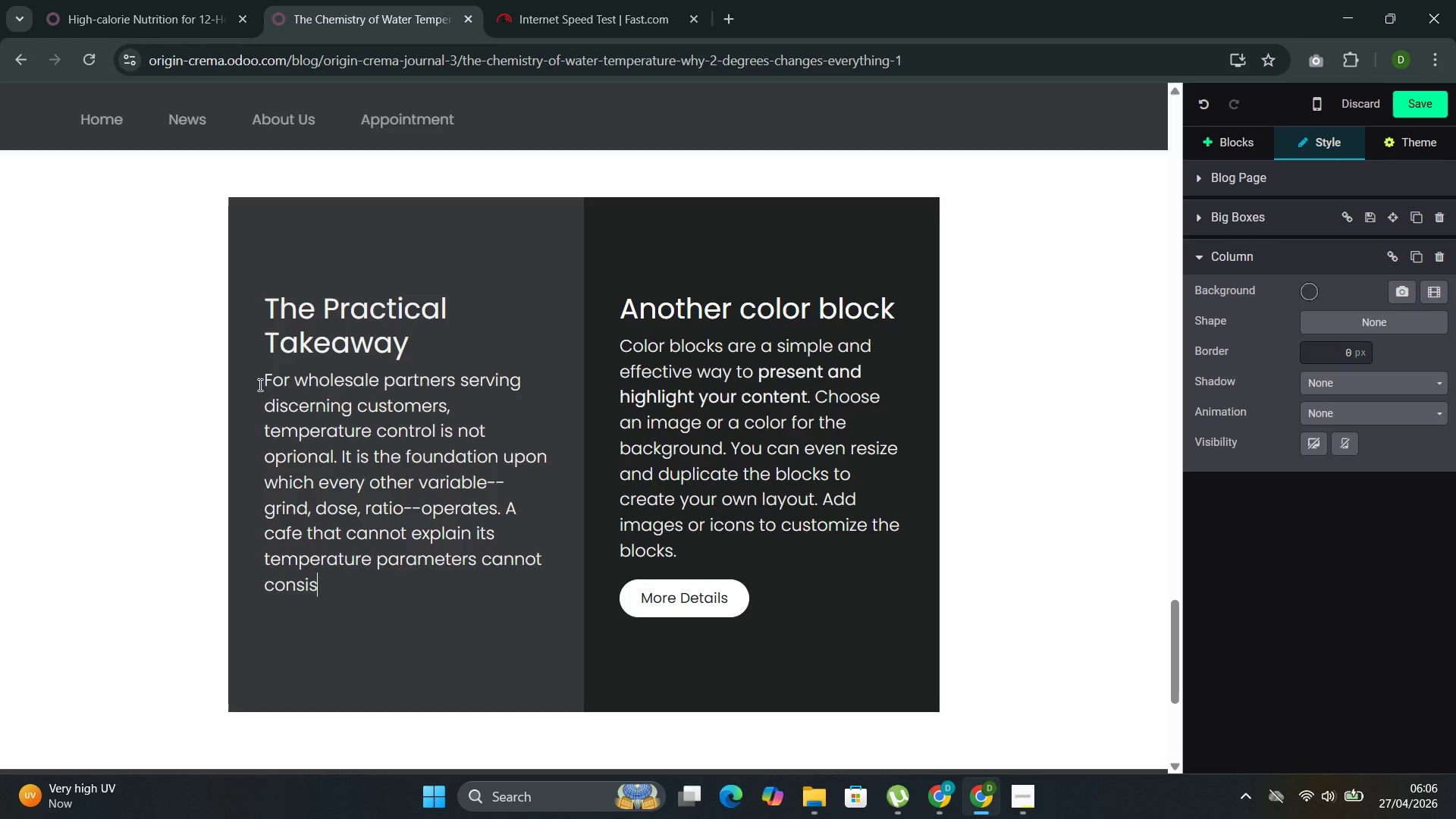 
key(ArrowRight)
 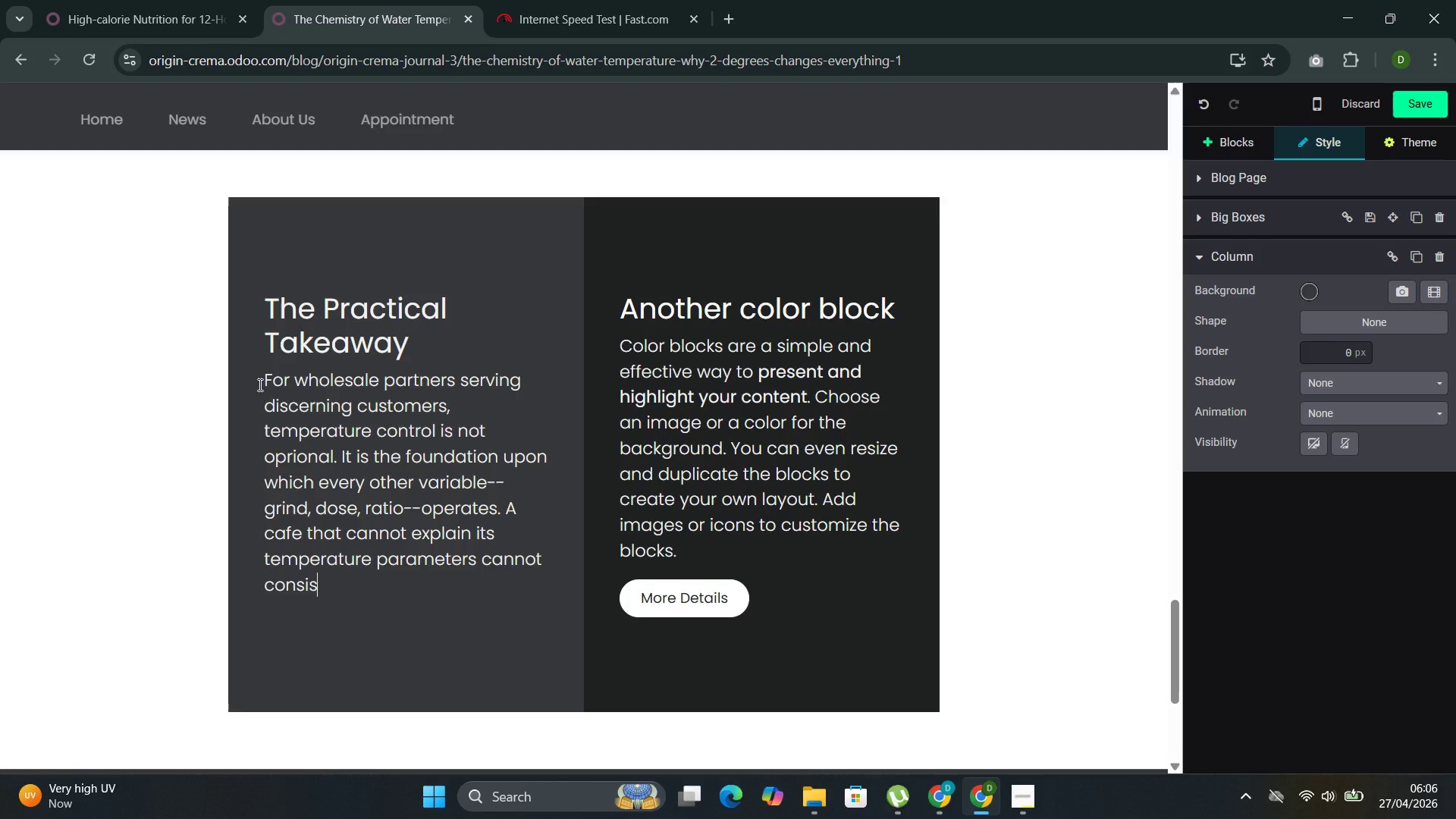 
type(tenlty)
 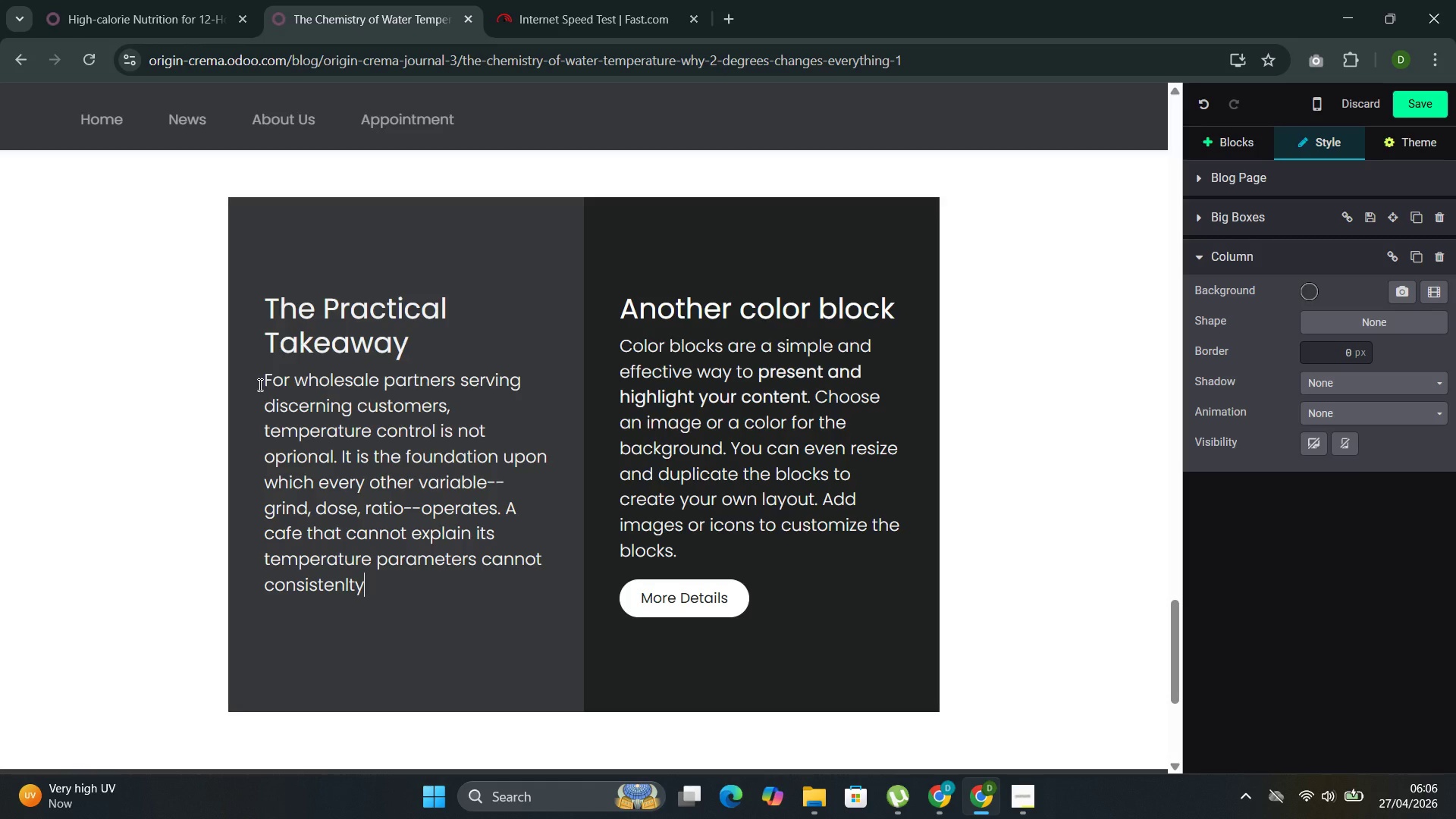 
key(ArrowLeft)
 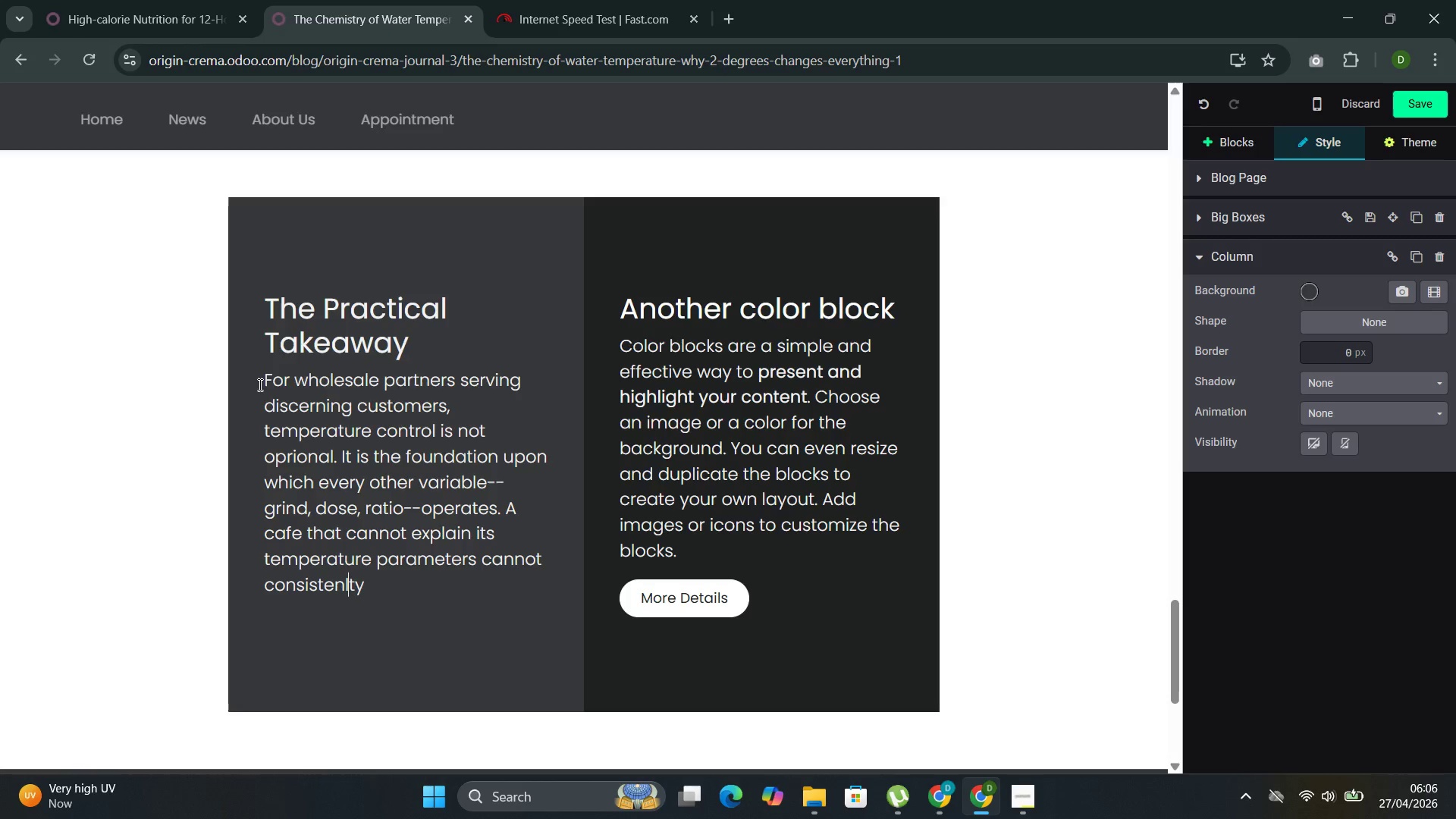 
key(ArrowLeft)
 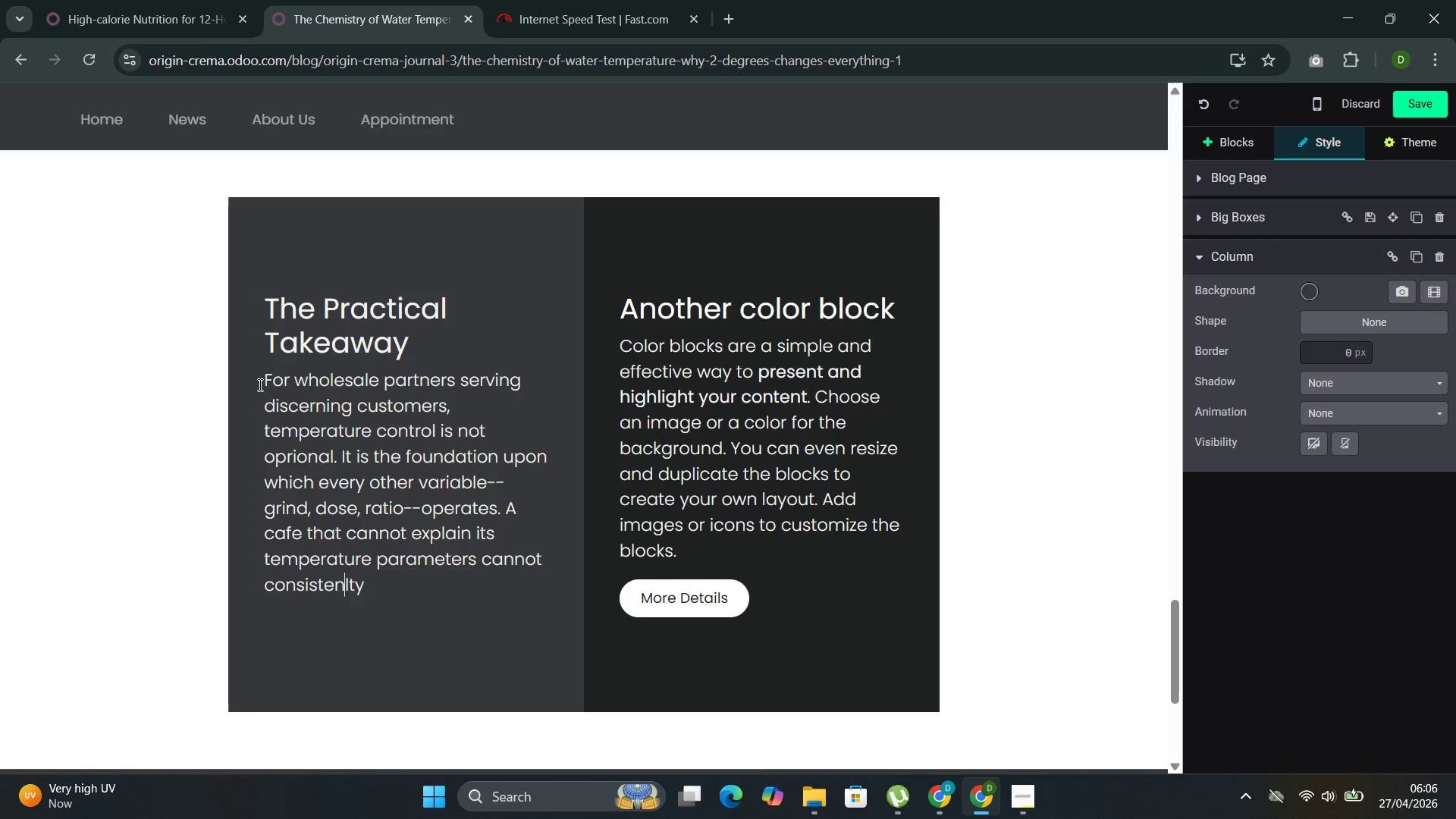 
key(ArrowLeft)
 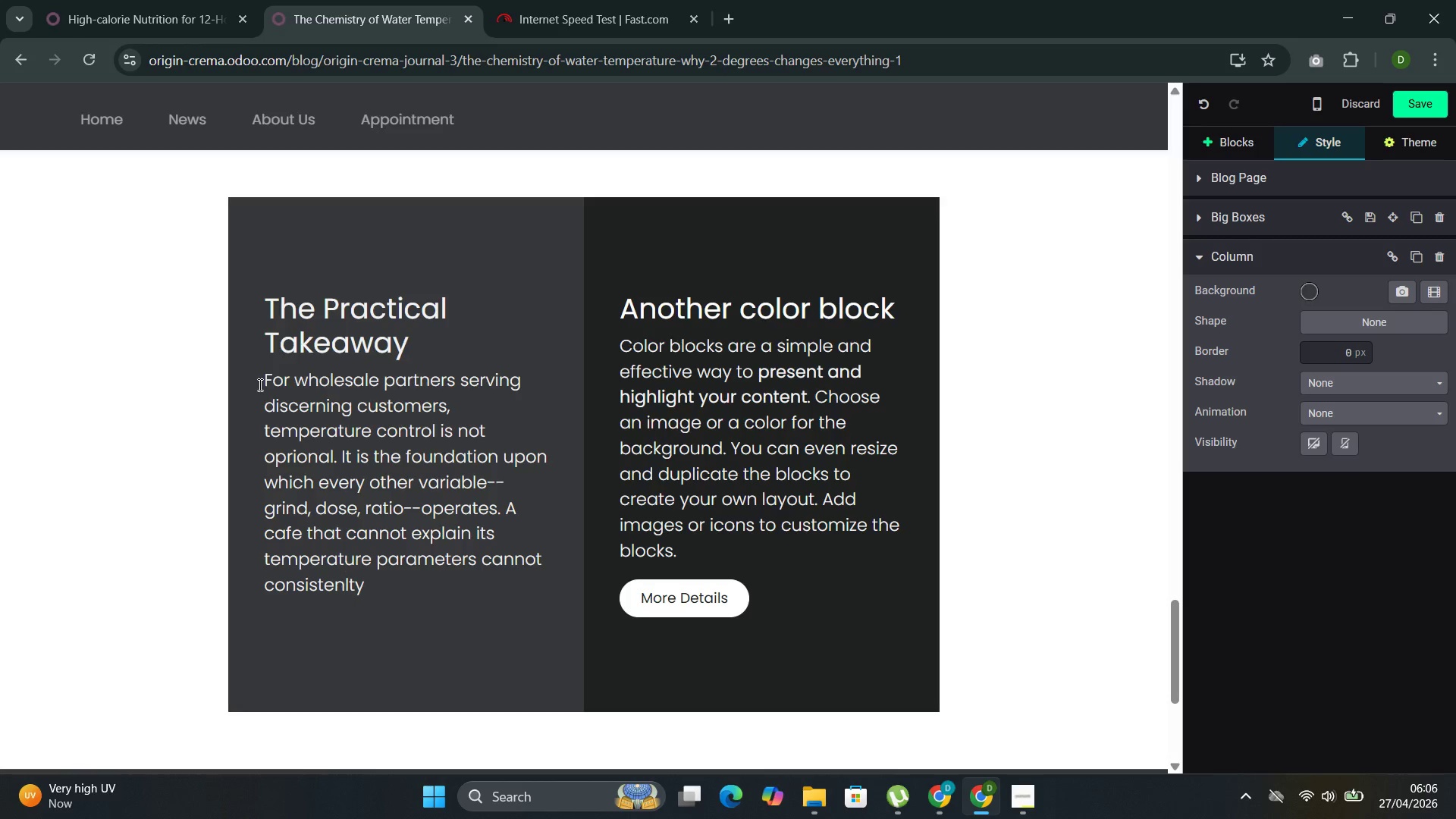 
key(ArrowRight)
 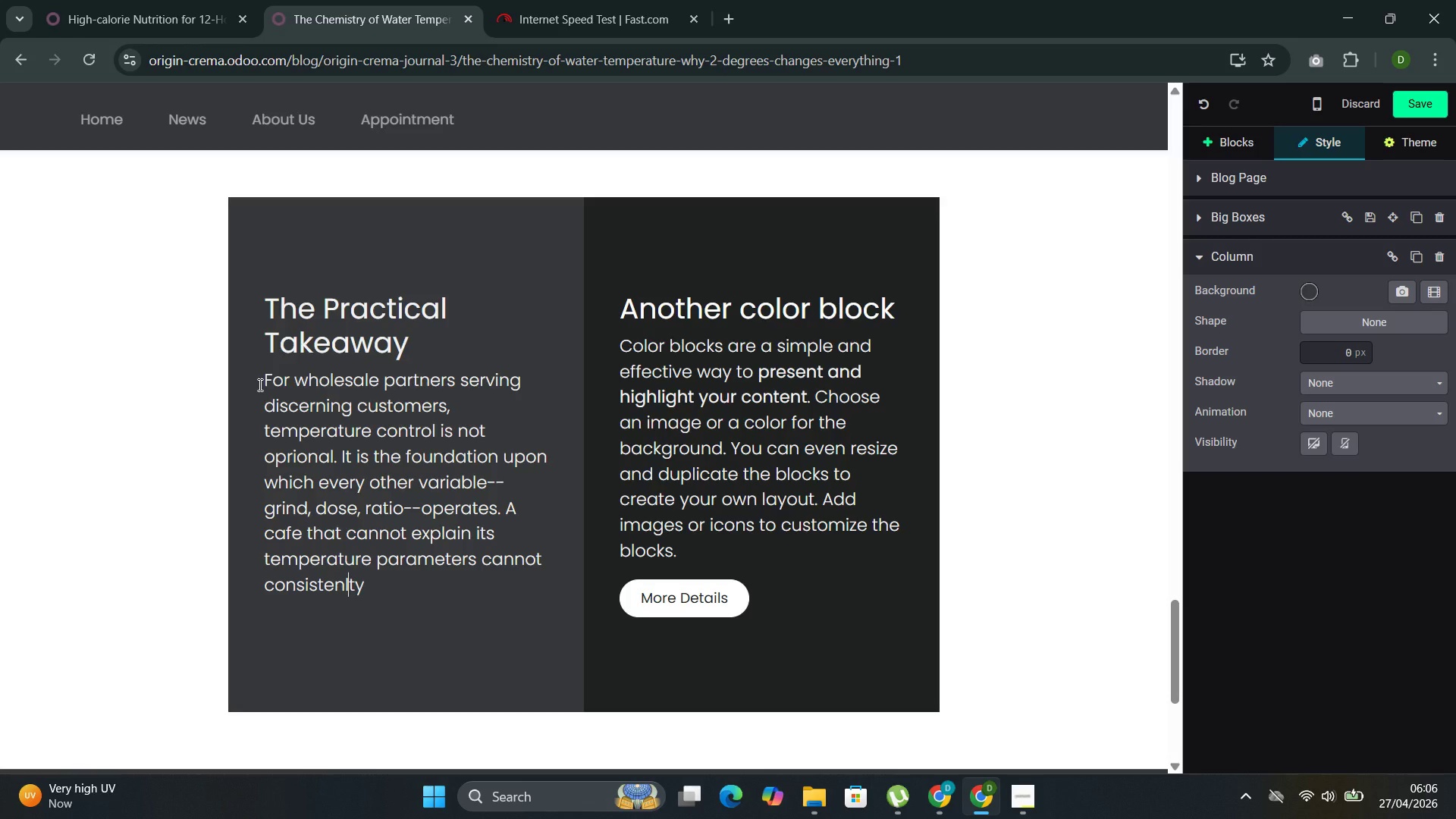 
key(Backspace)
 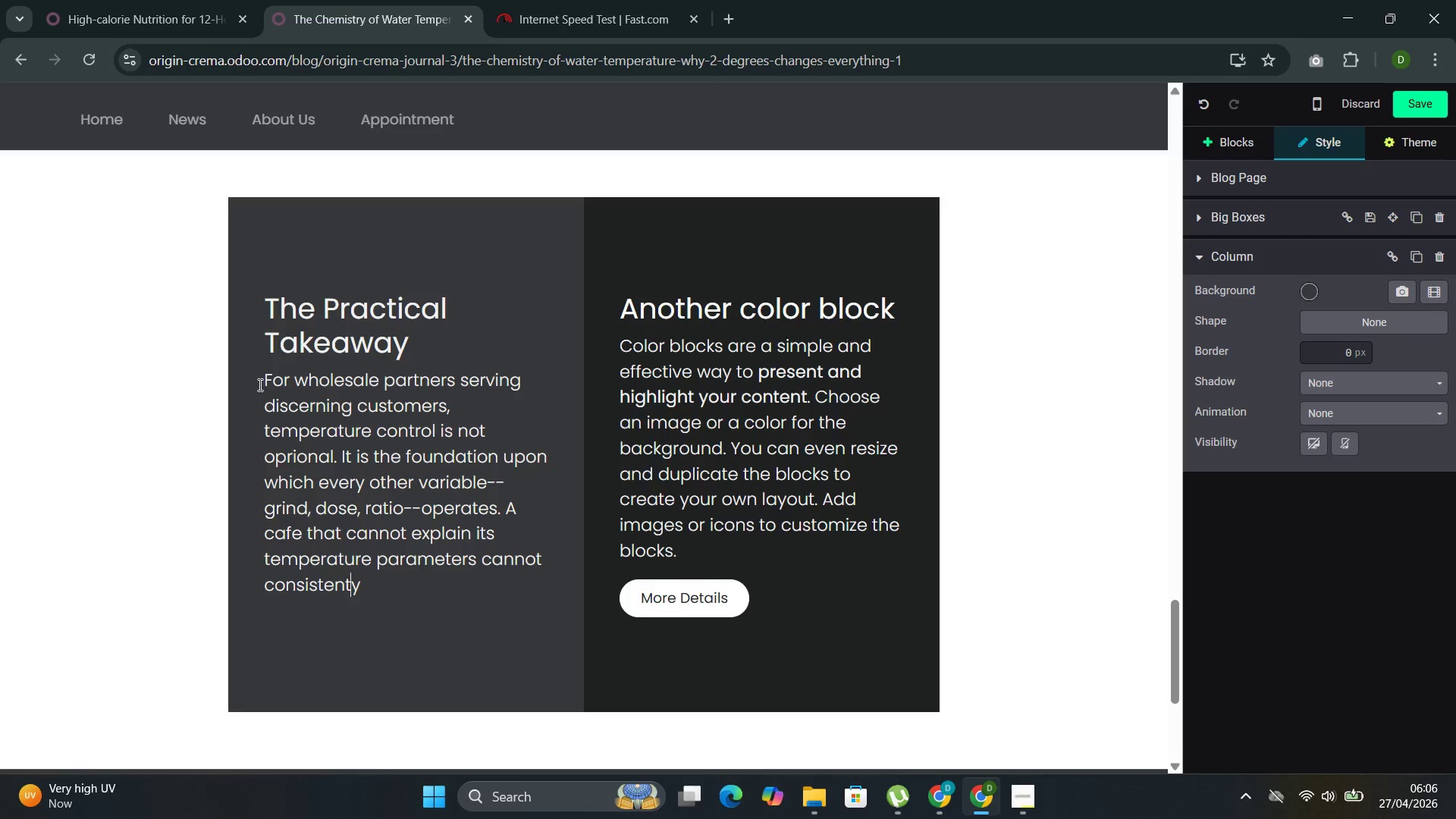 
key(ArrowRight)
 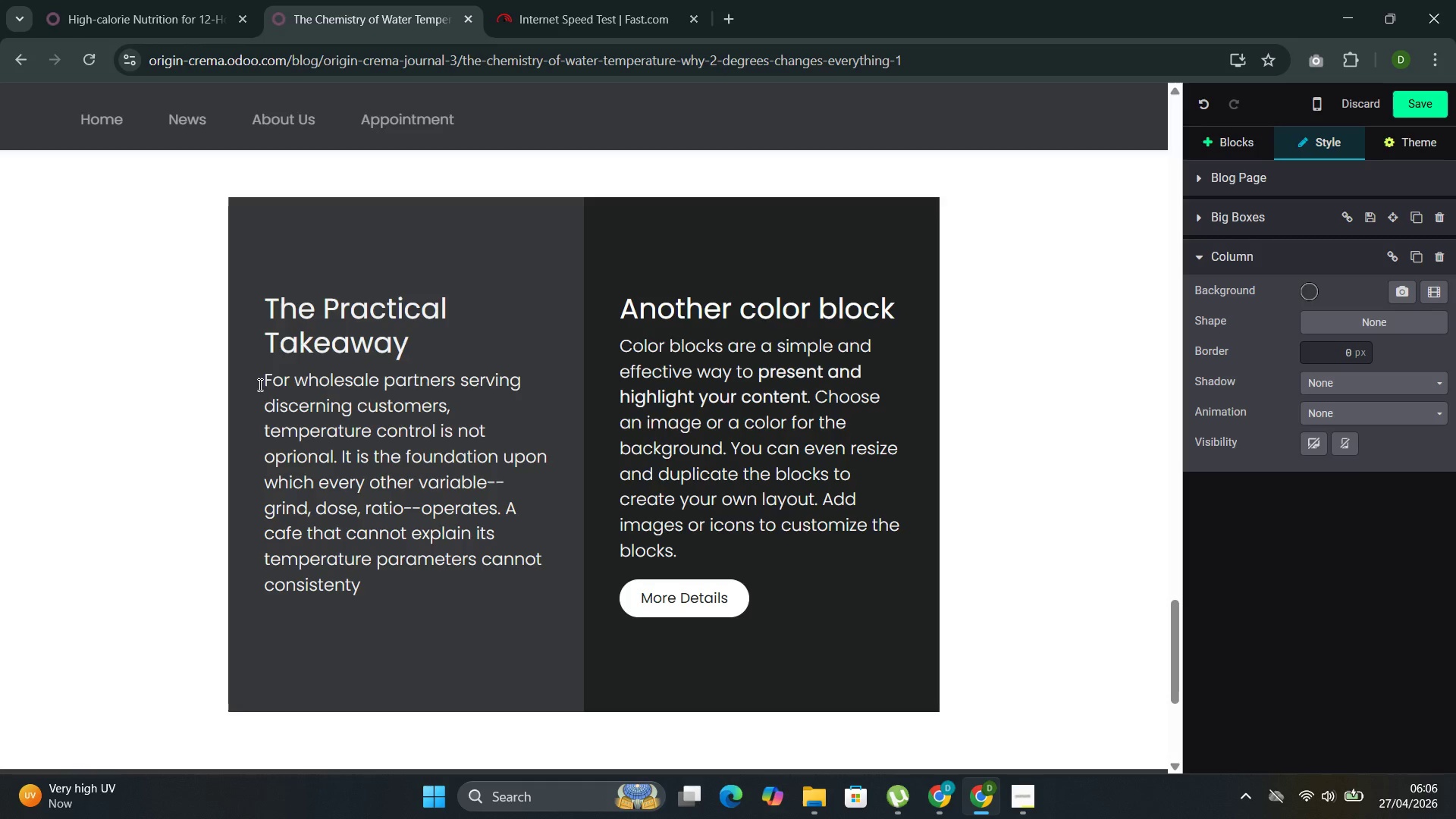 
key(L)
 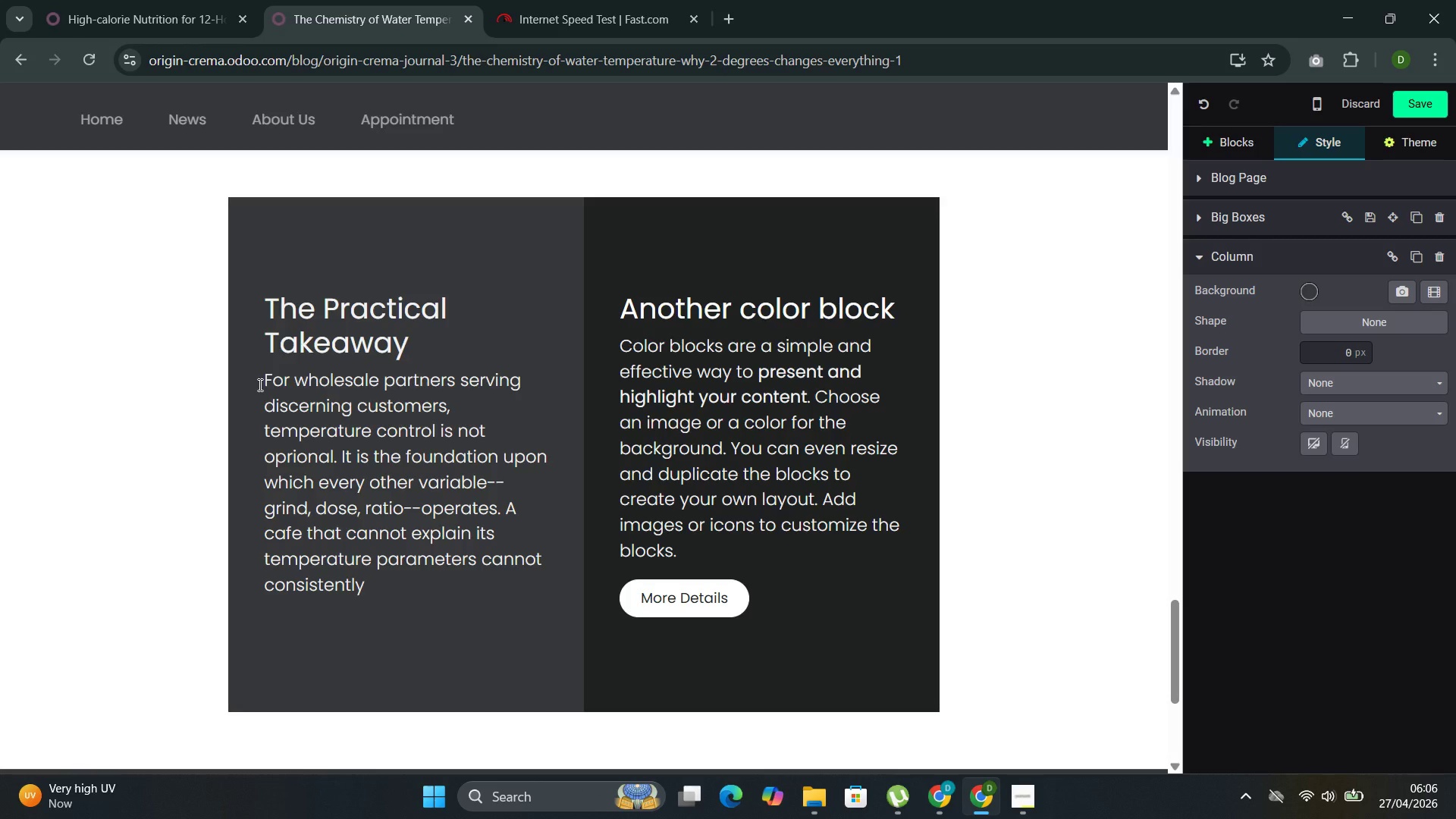 
key(ArrowRight)
 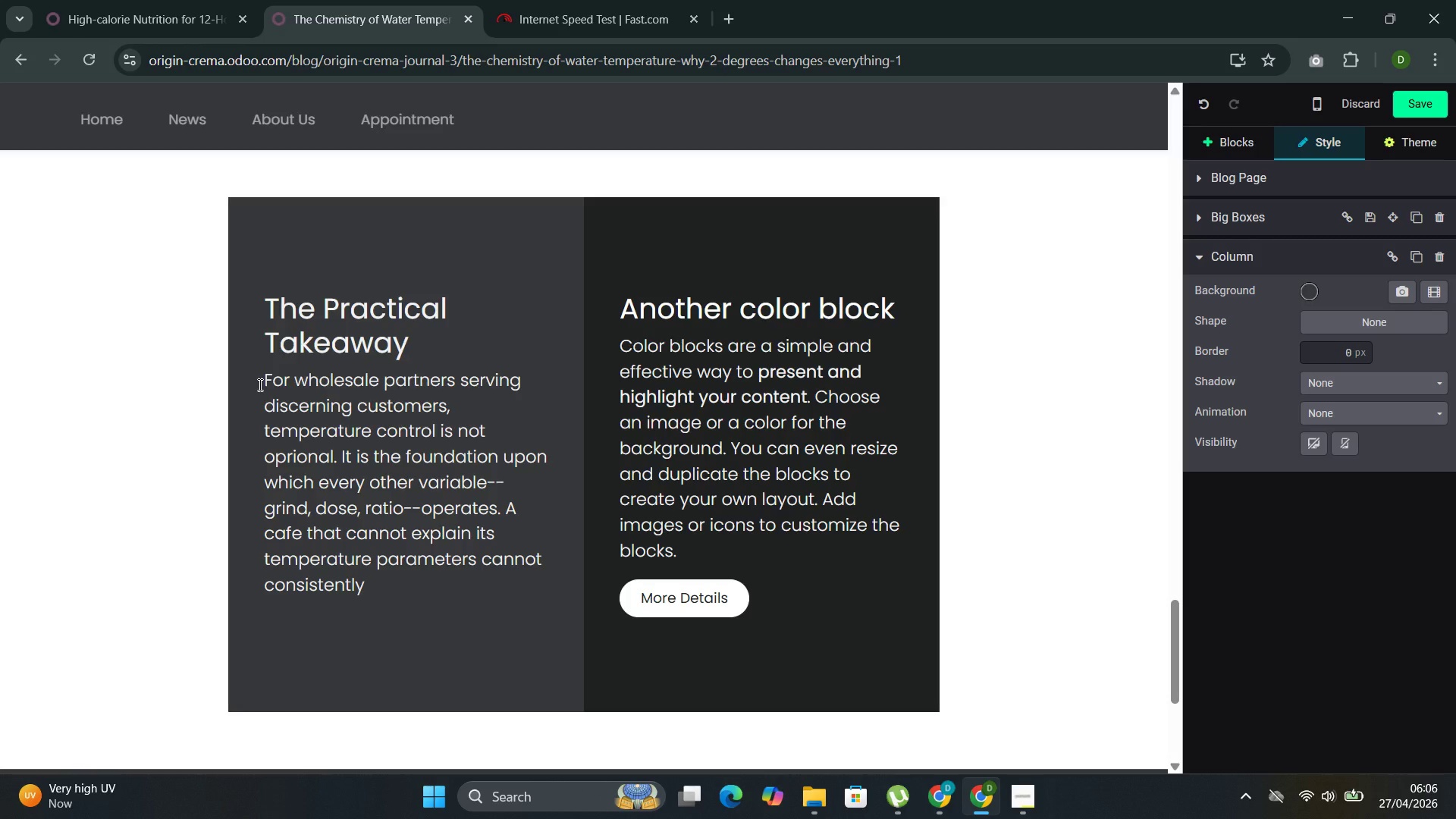 
type( reproc)
key(Backspace)
type(duce )
 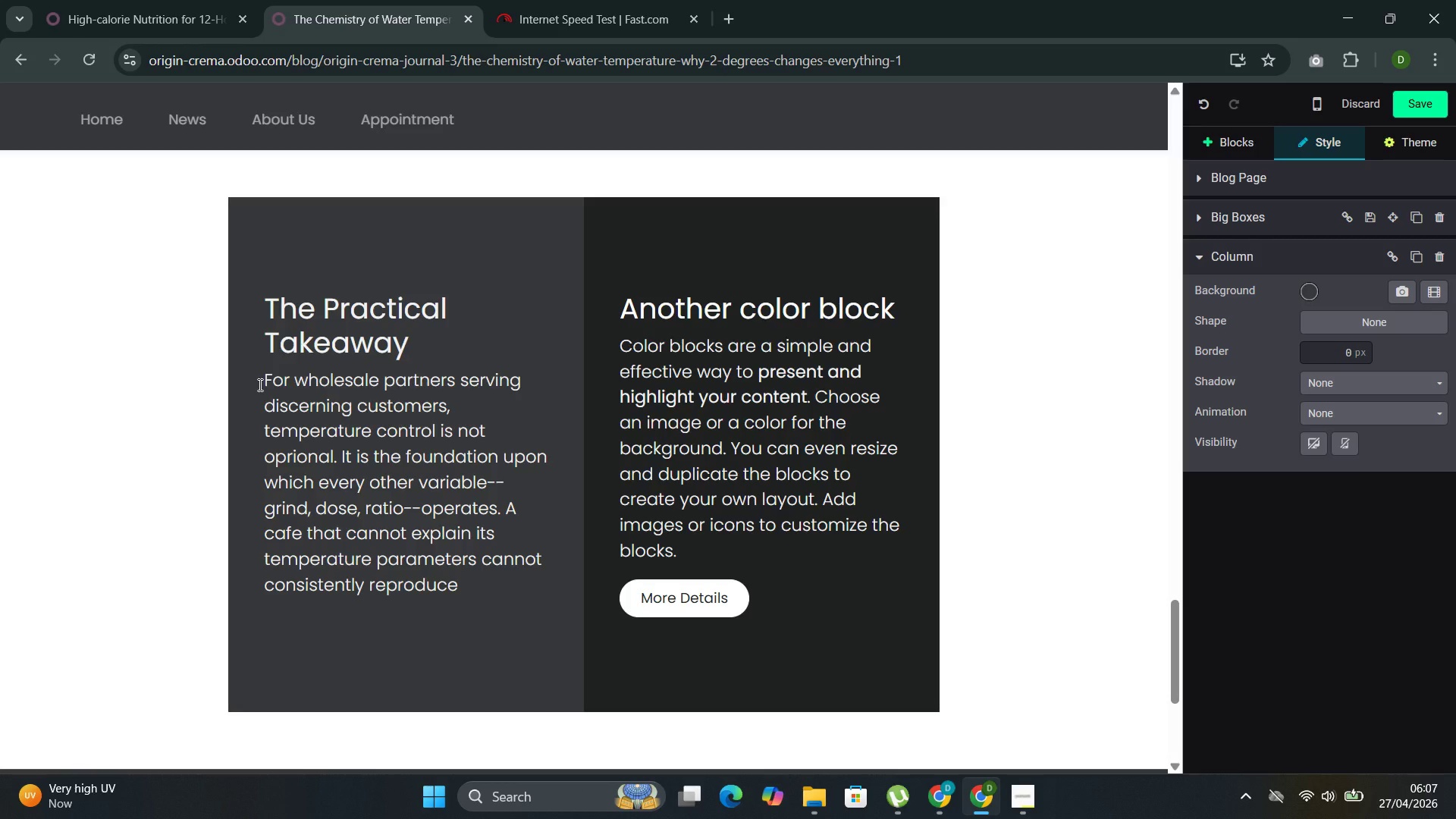 
type(quality.)
 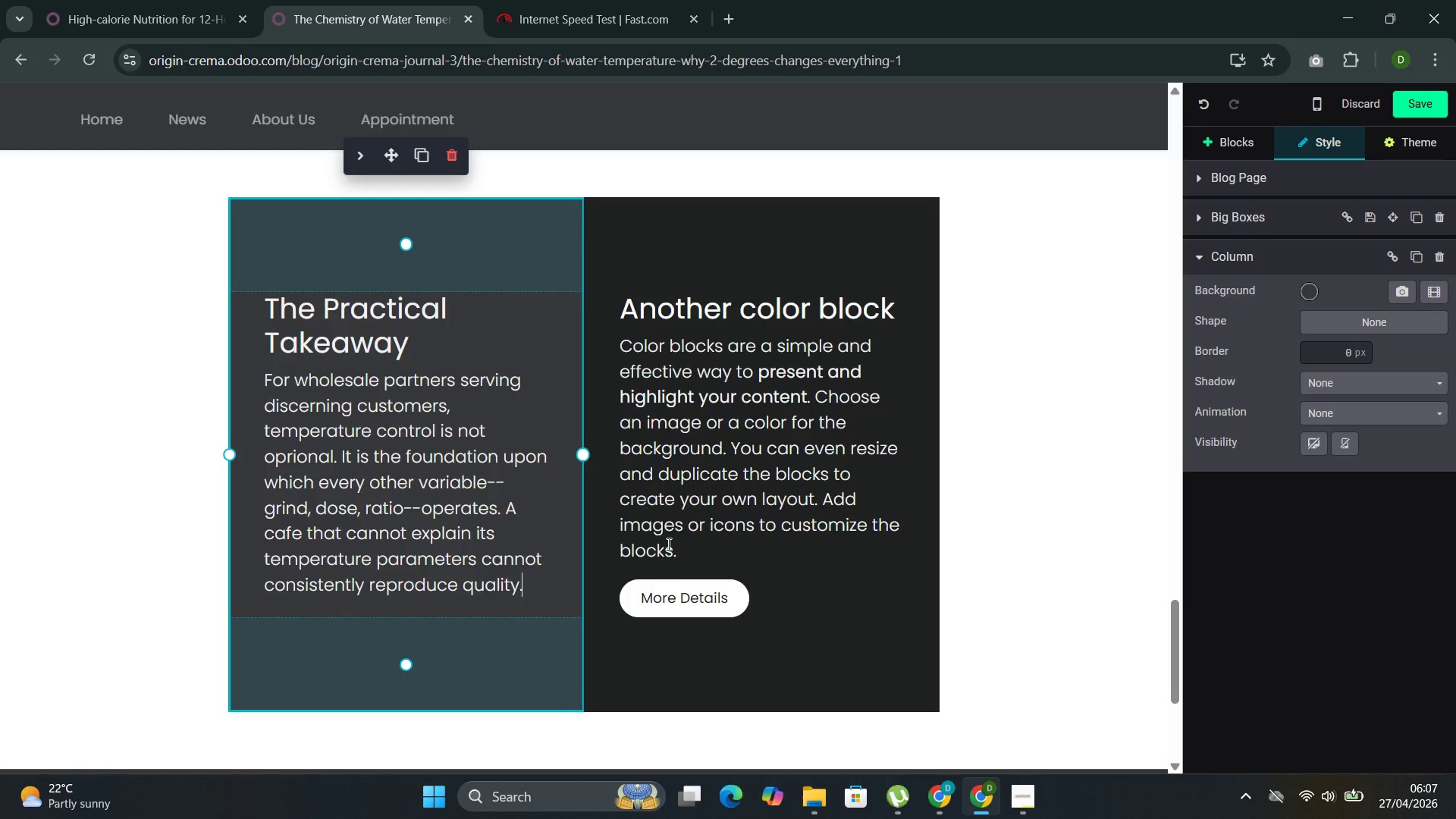 
left_click_drag(start_coordinate=[752, 592], to_coordinate=[633, 361])
 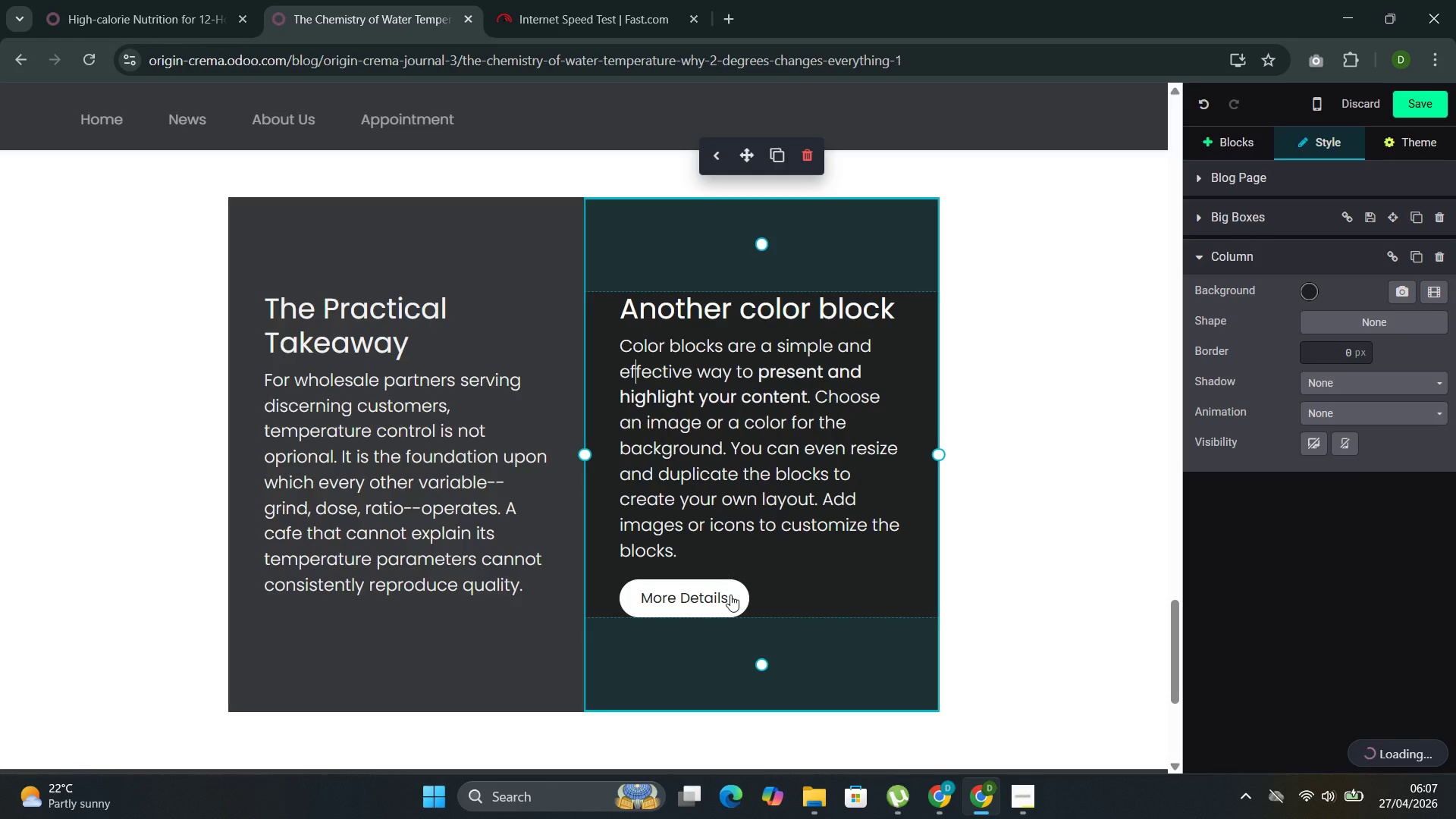 
left_click([730, 595])
 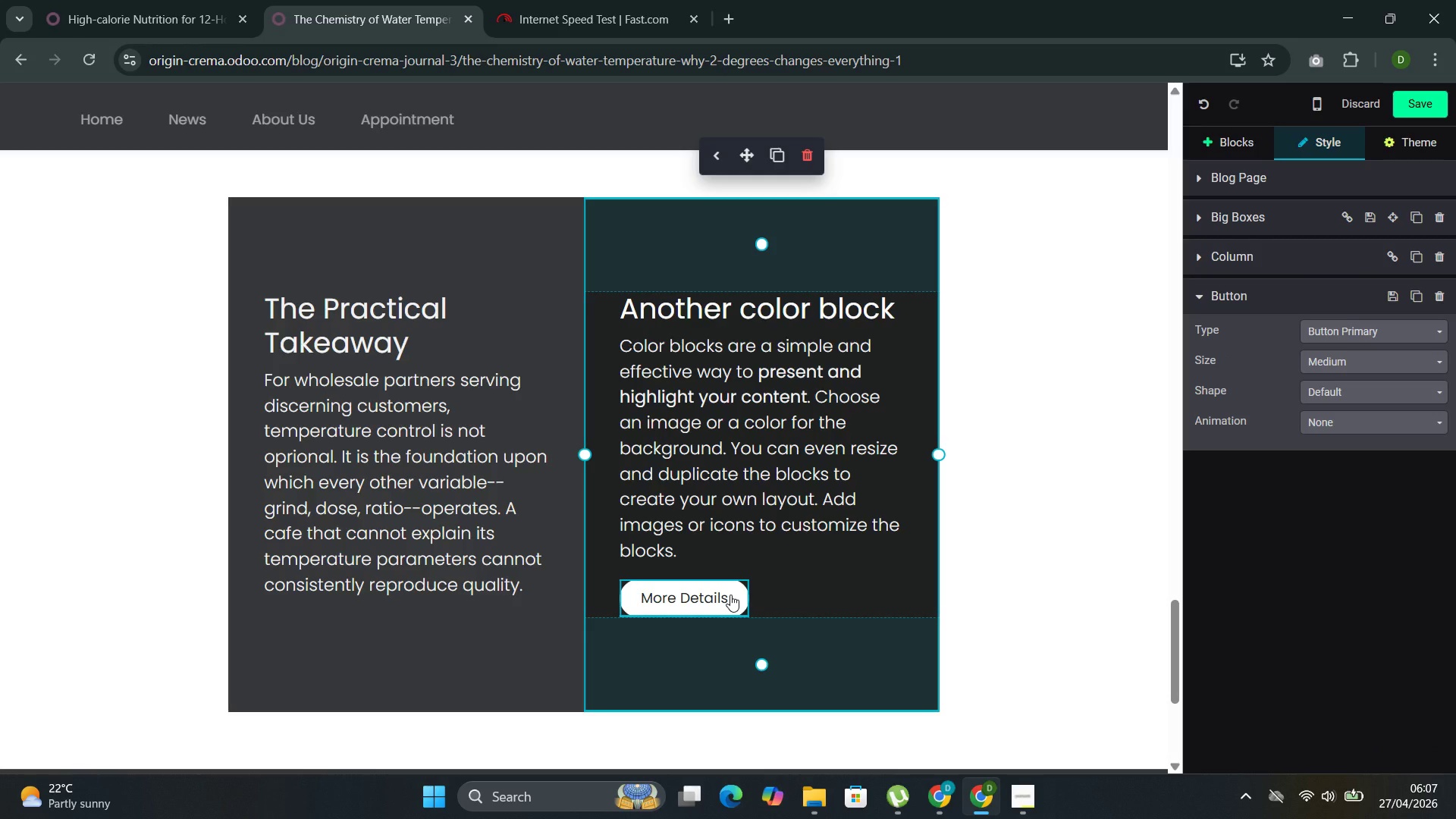 
left_click_drag(start_coordinate=[730, 595], to_coordinate=[673, 342])
 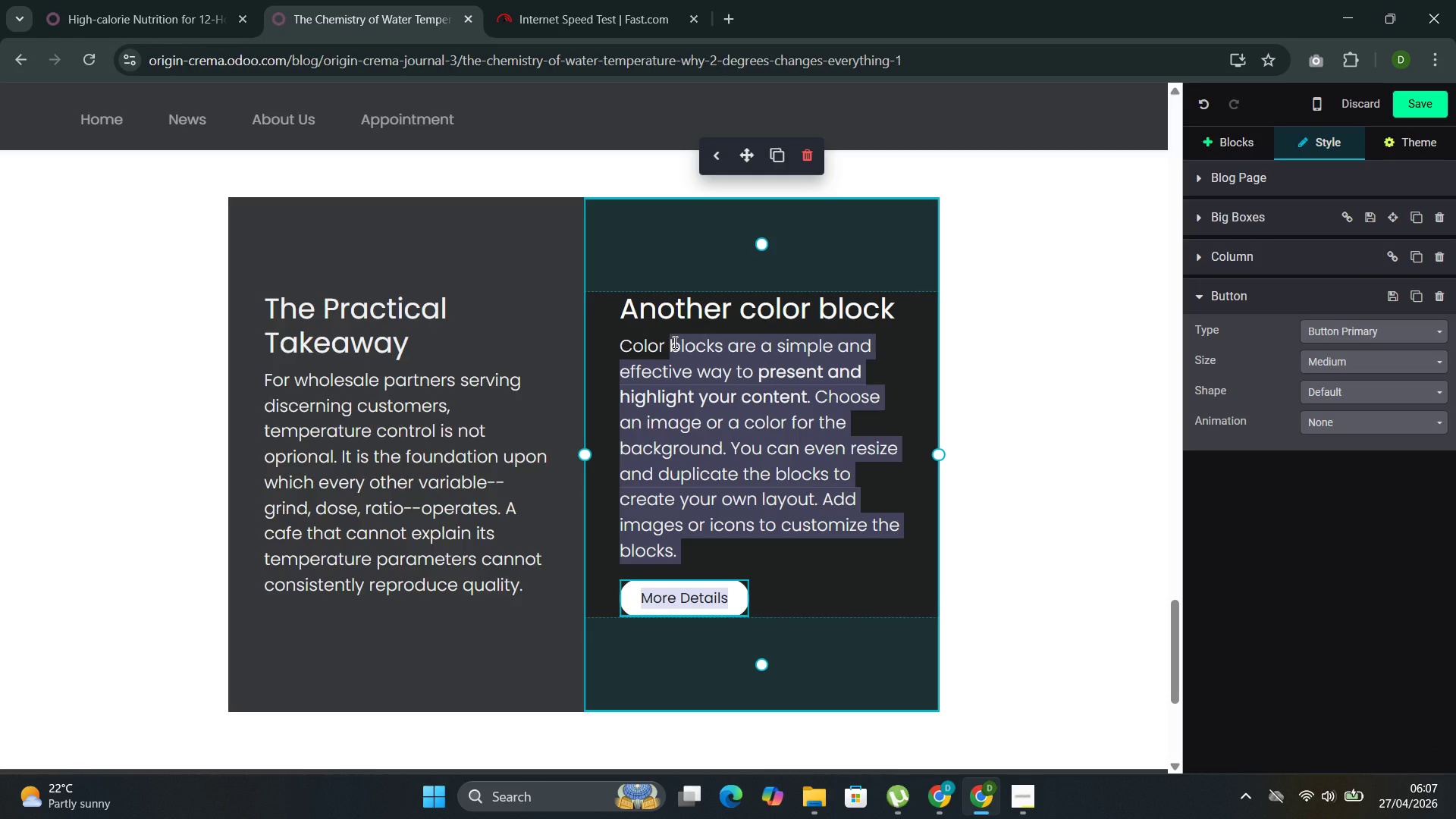 
key(Backspace)
 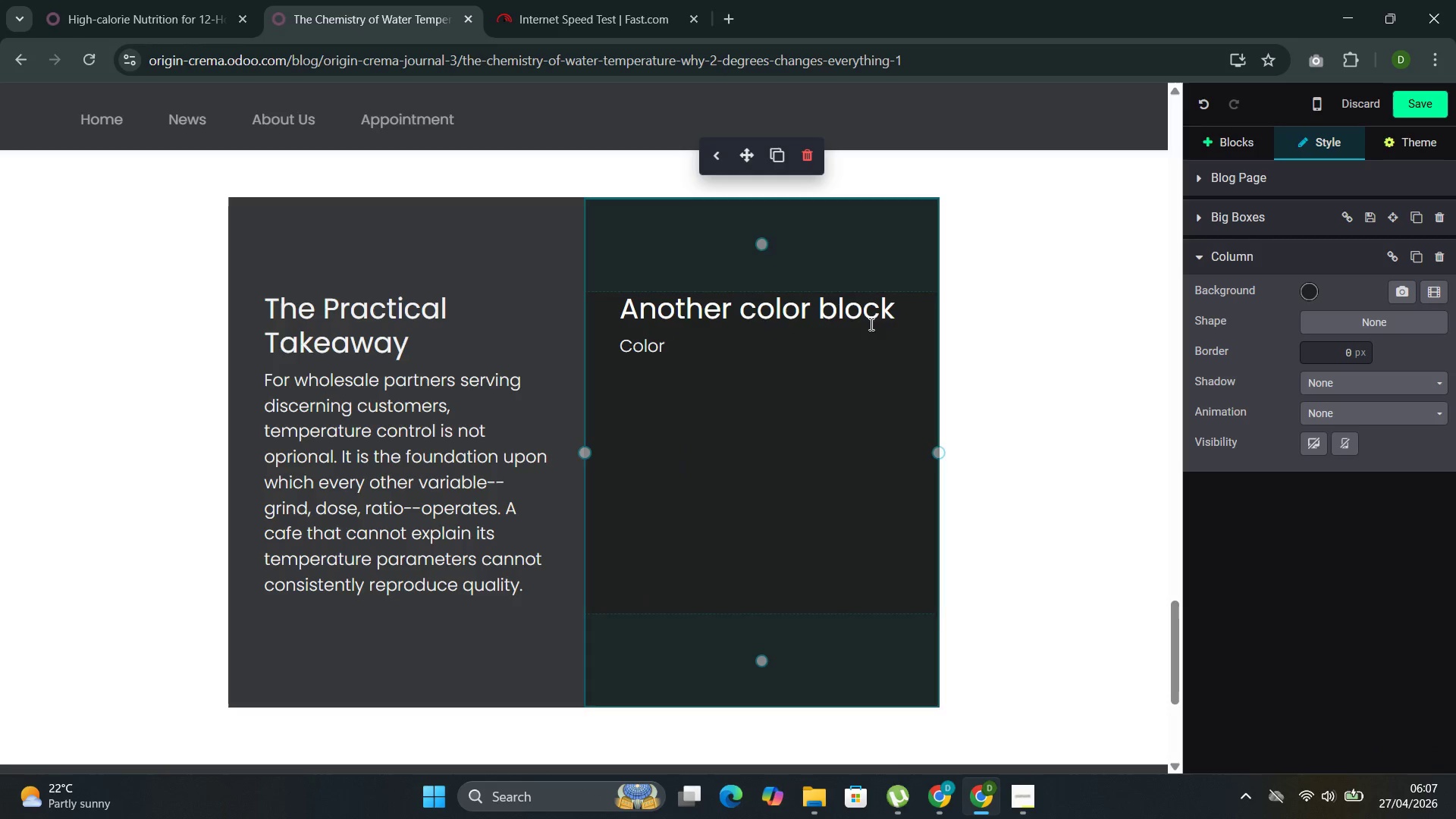 
left_click_drag(start_coordinate=[901, 311], to_coordinate=[604, 283])
 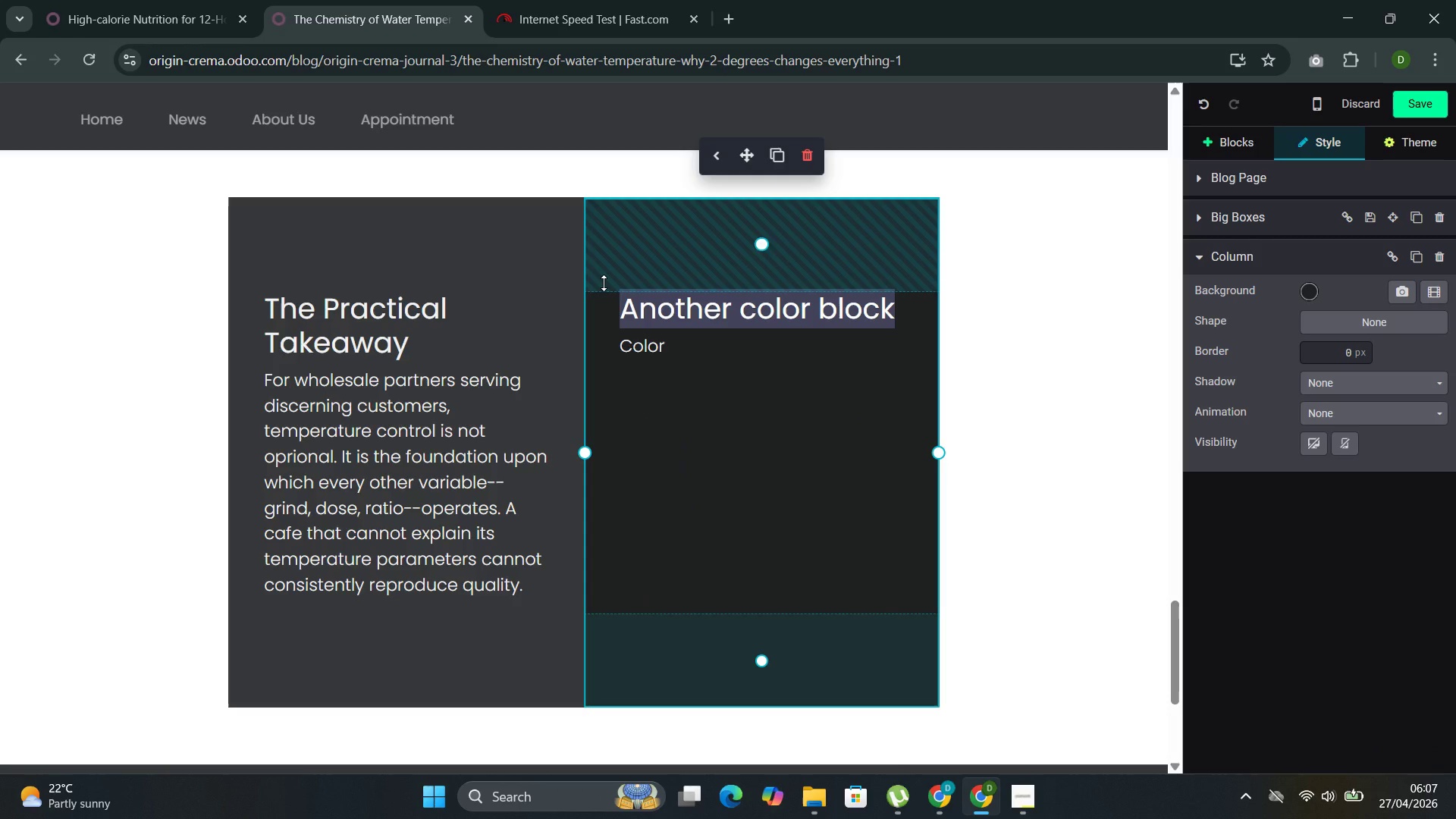 
key(Backspace)
 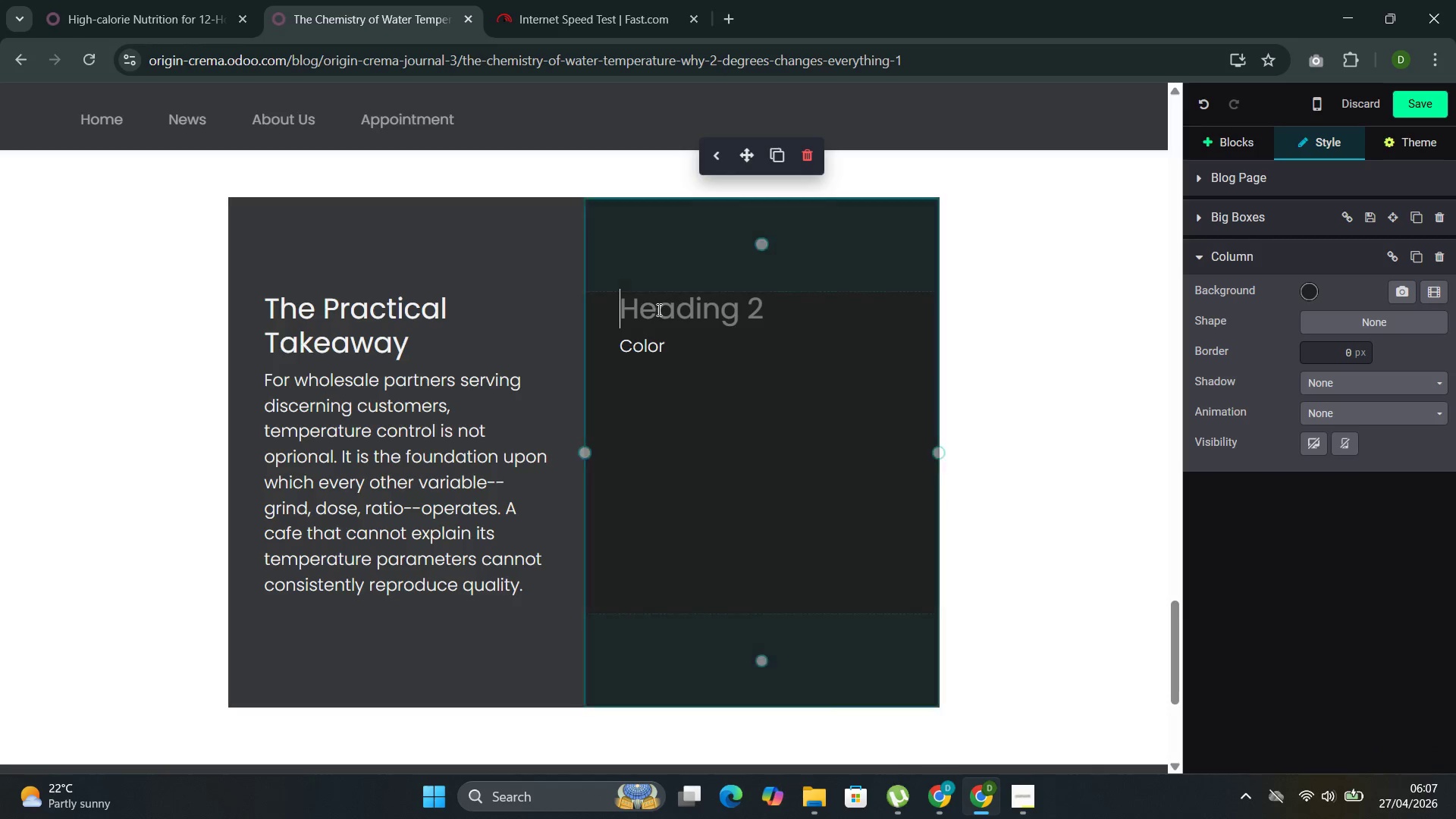 
double_click([657, 309])
 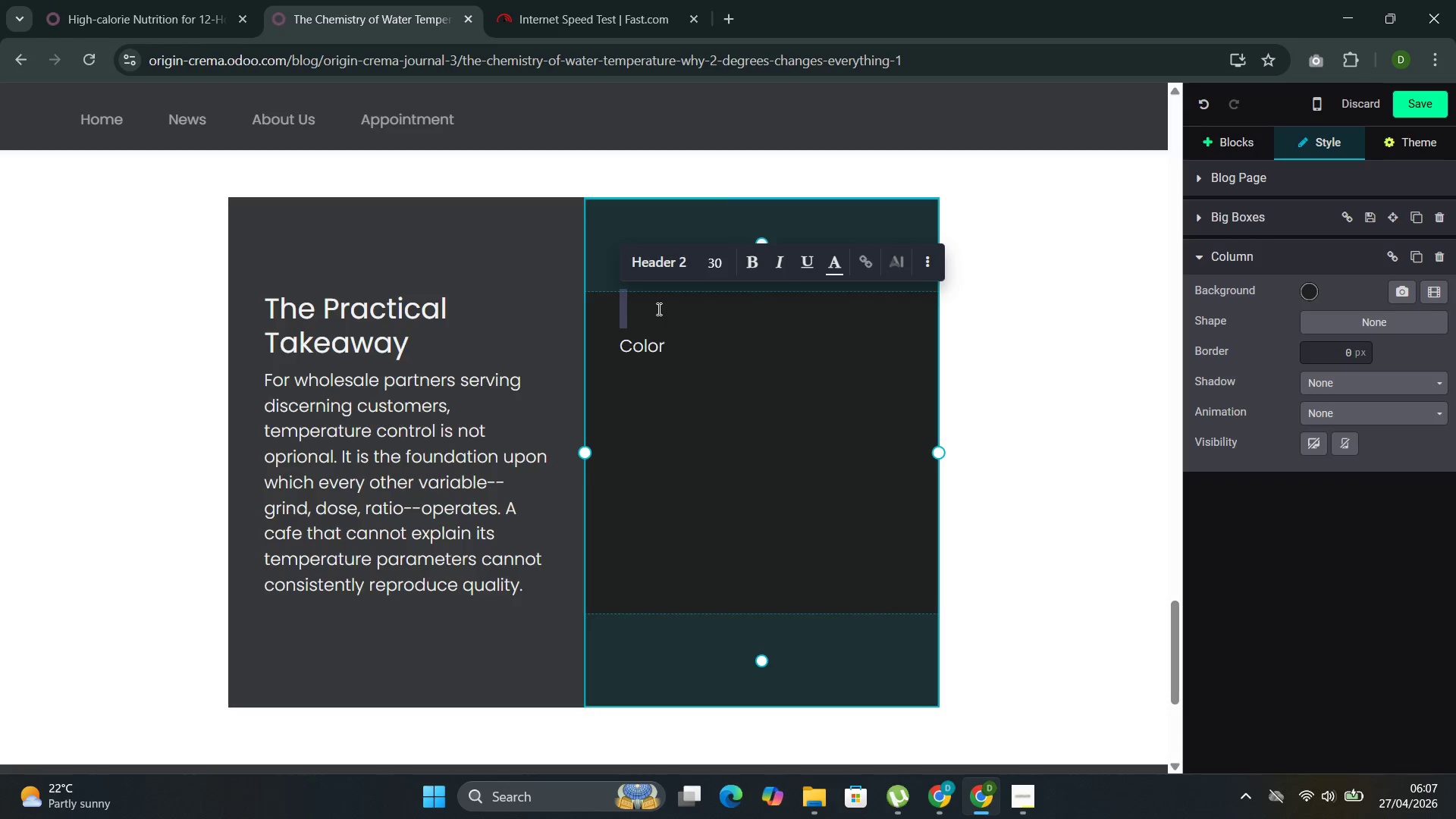 
key(Backspace)
 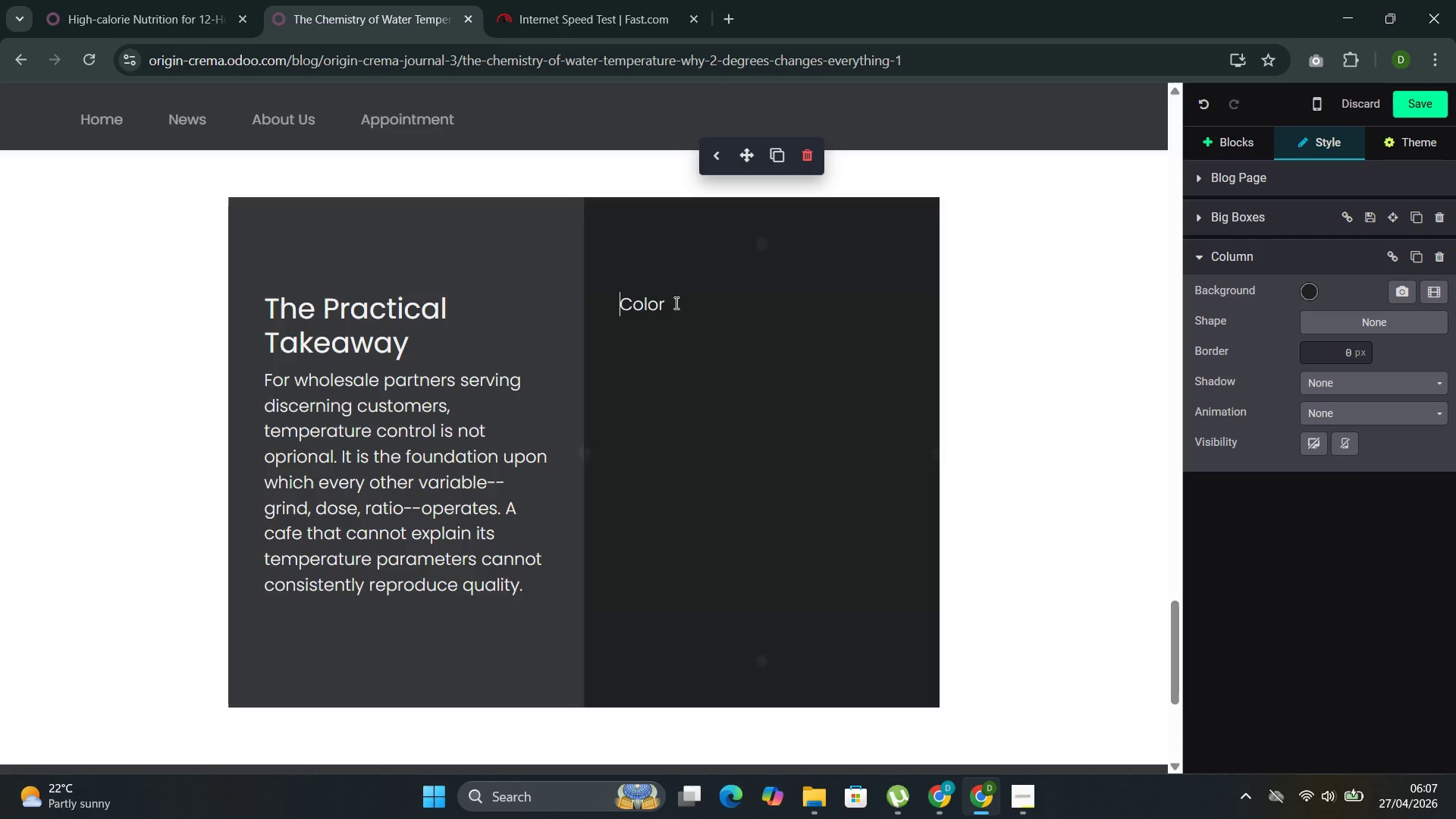 
left_click_drag(start_coordinate=[669, 304], to_coordinate=[607, 305])
 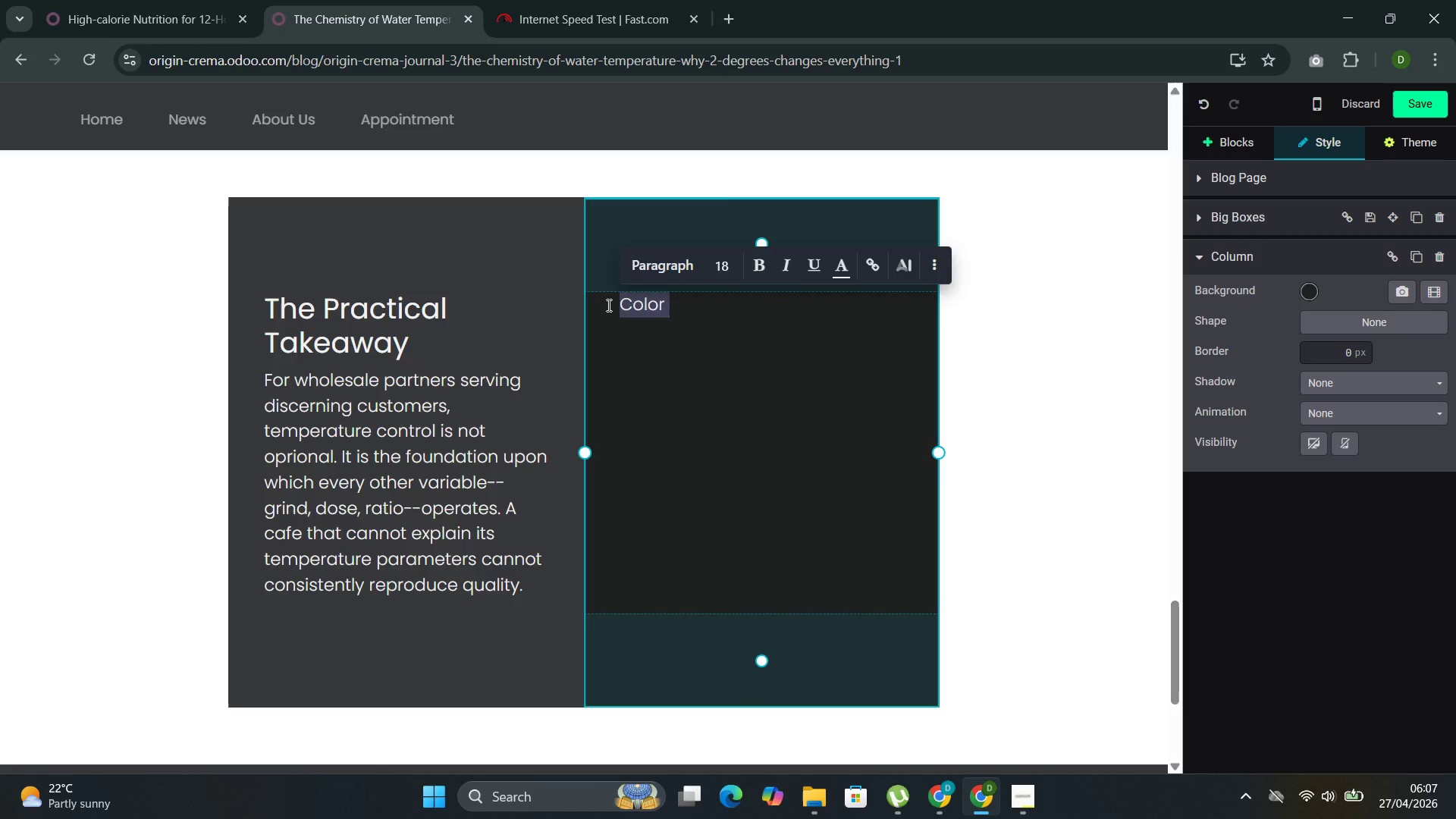 
type(At Origin )
key(Backspace)
type(&)
 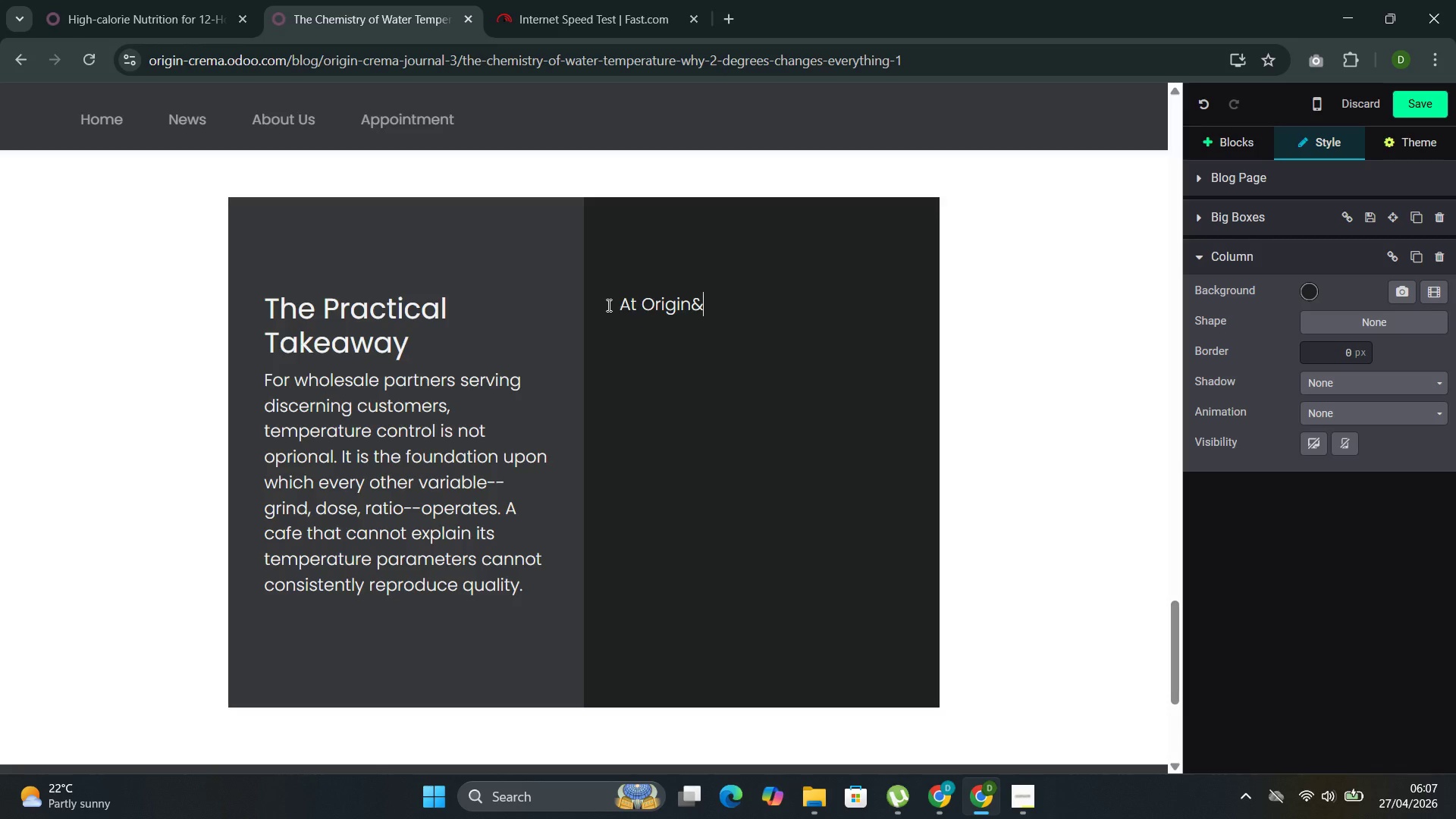 
key(ArrowLeft)
 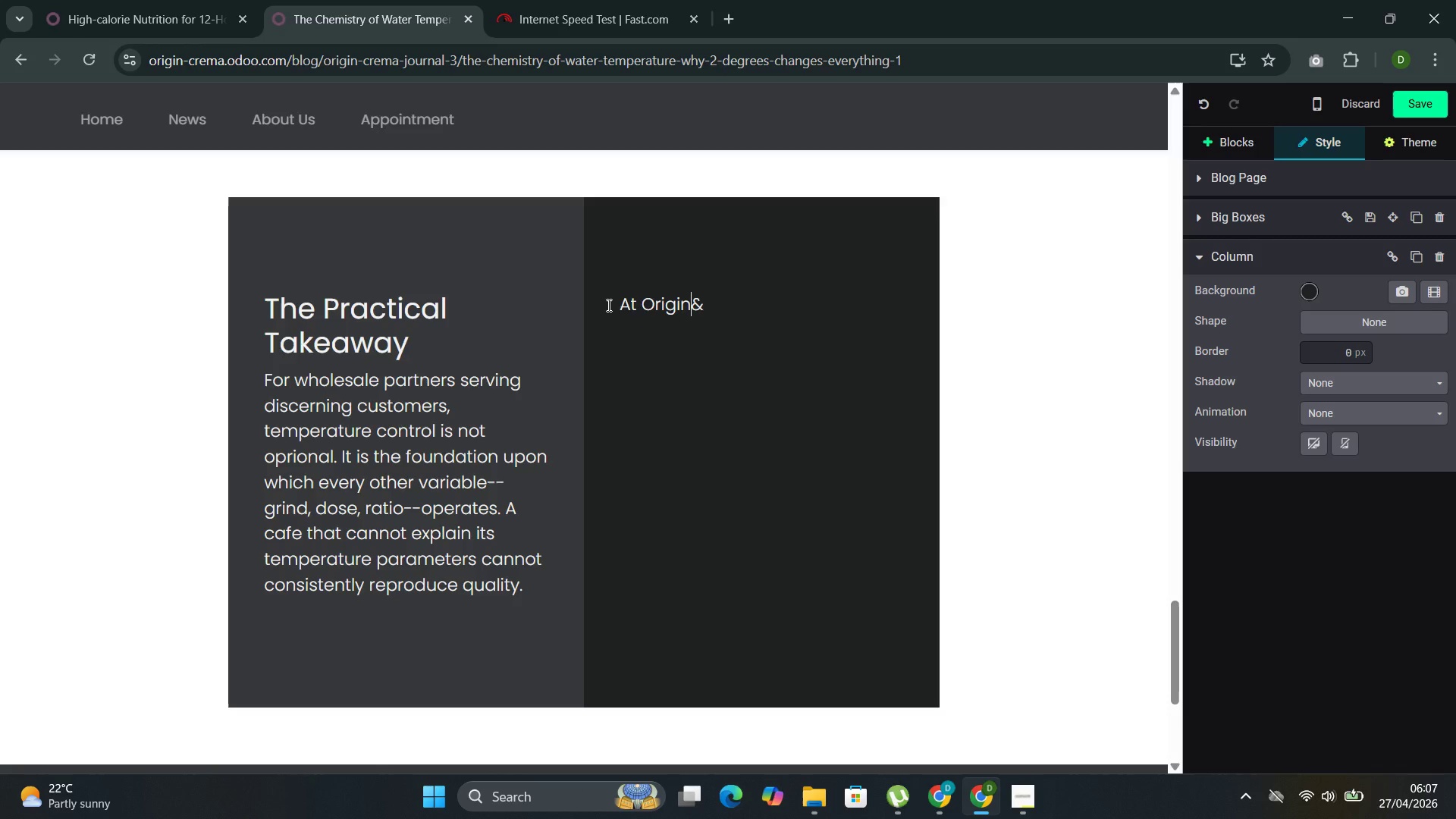 
key(Space)
 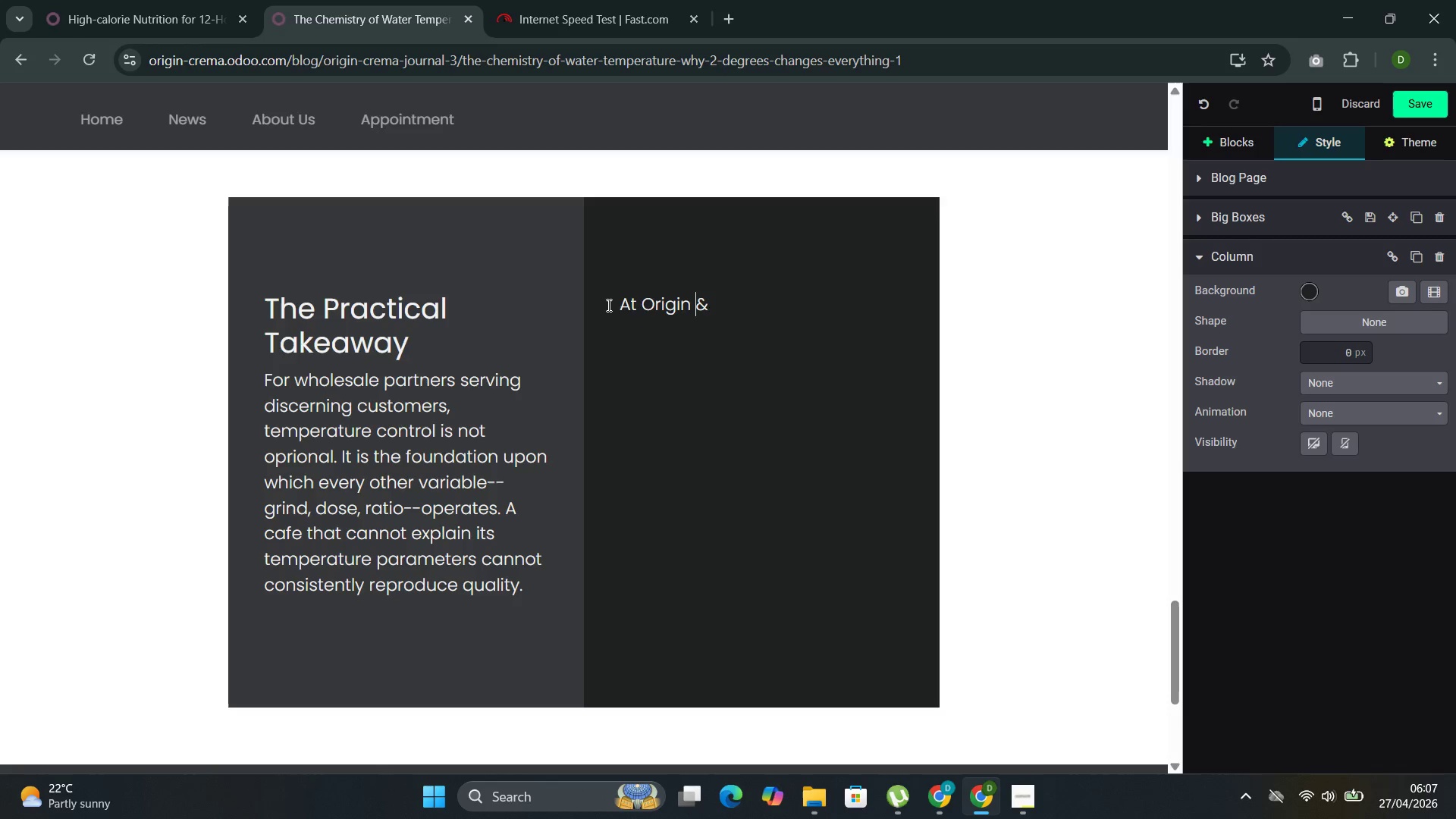 
key(ArrowRight)
 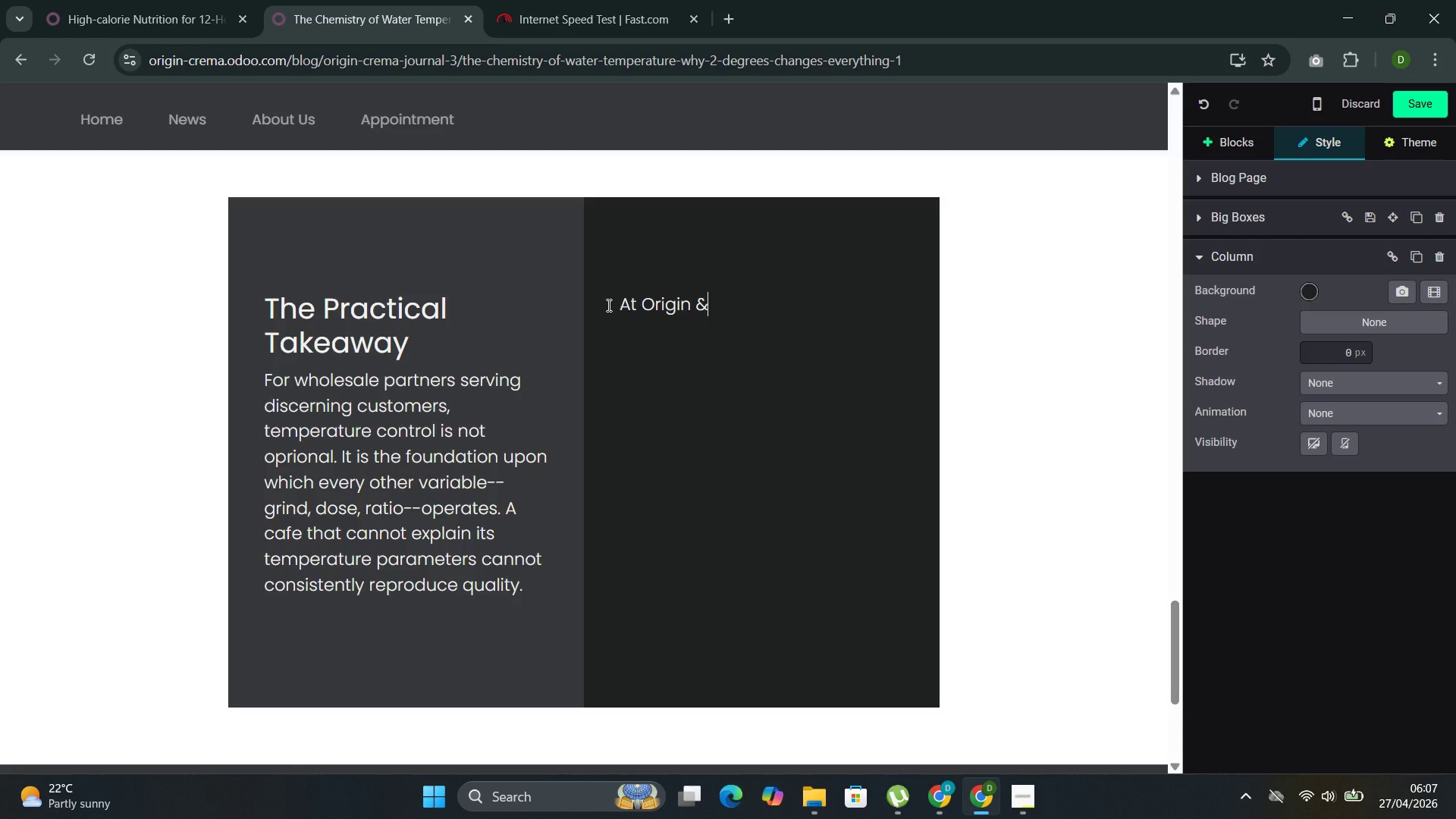 
key(ArrowRight)
 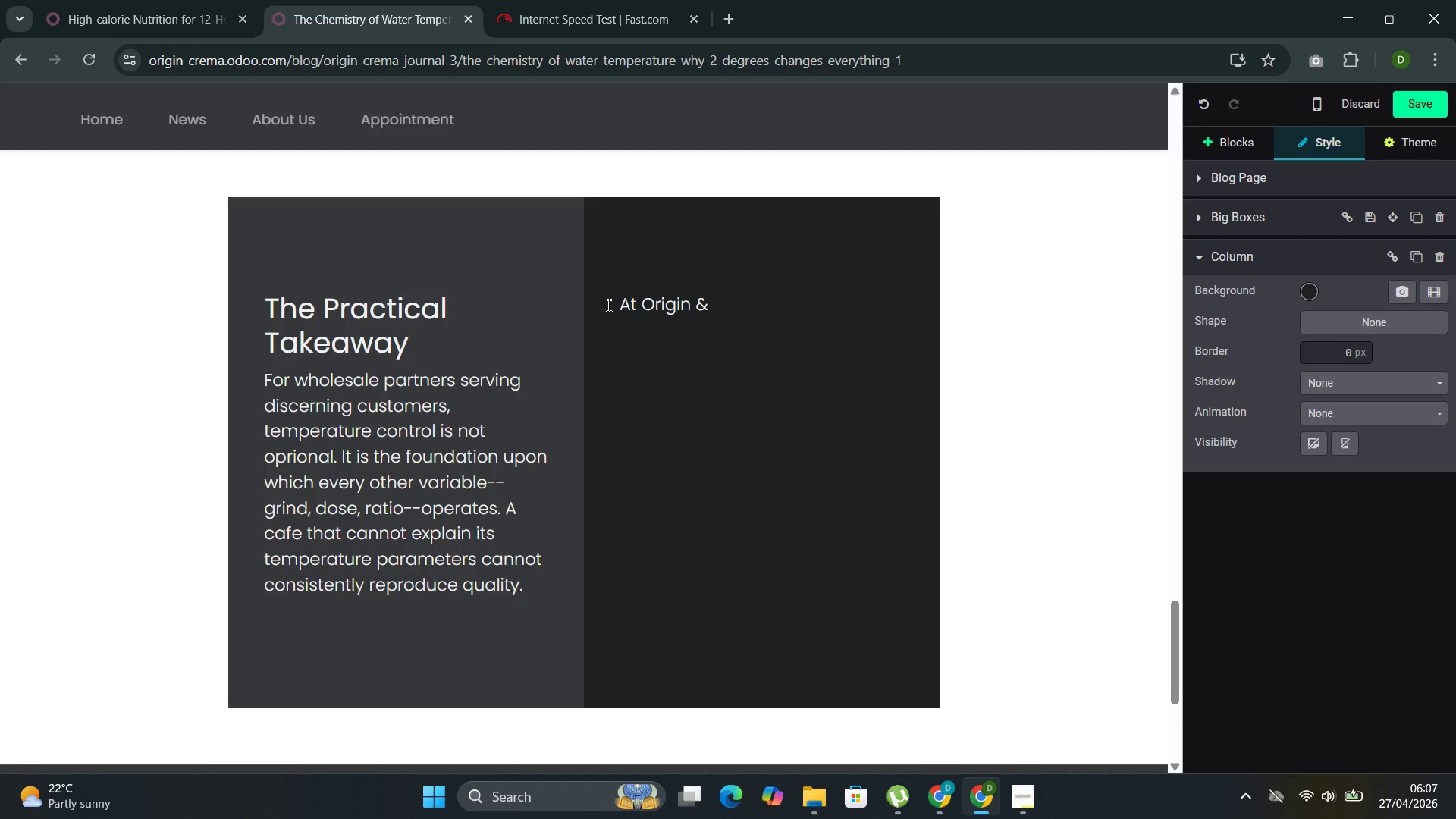 
type( Crema, o)
key(Backspace)
type(uor)
key(Backspace)
key(Backspace)
key(Backspace)
type(u)
key(Backspace)
type(our wholesale training program includes temperati)
key(Backspace)
type(ure calibration protecols for every bro)
key(Backspace)
type(ew method used by our partners. We don;)
key(Backspace)
type('t just delic)
key(Backspace)
type(ver beans. We )
 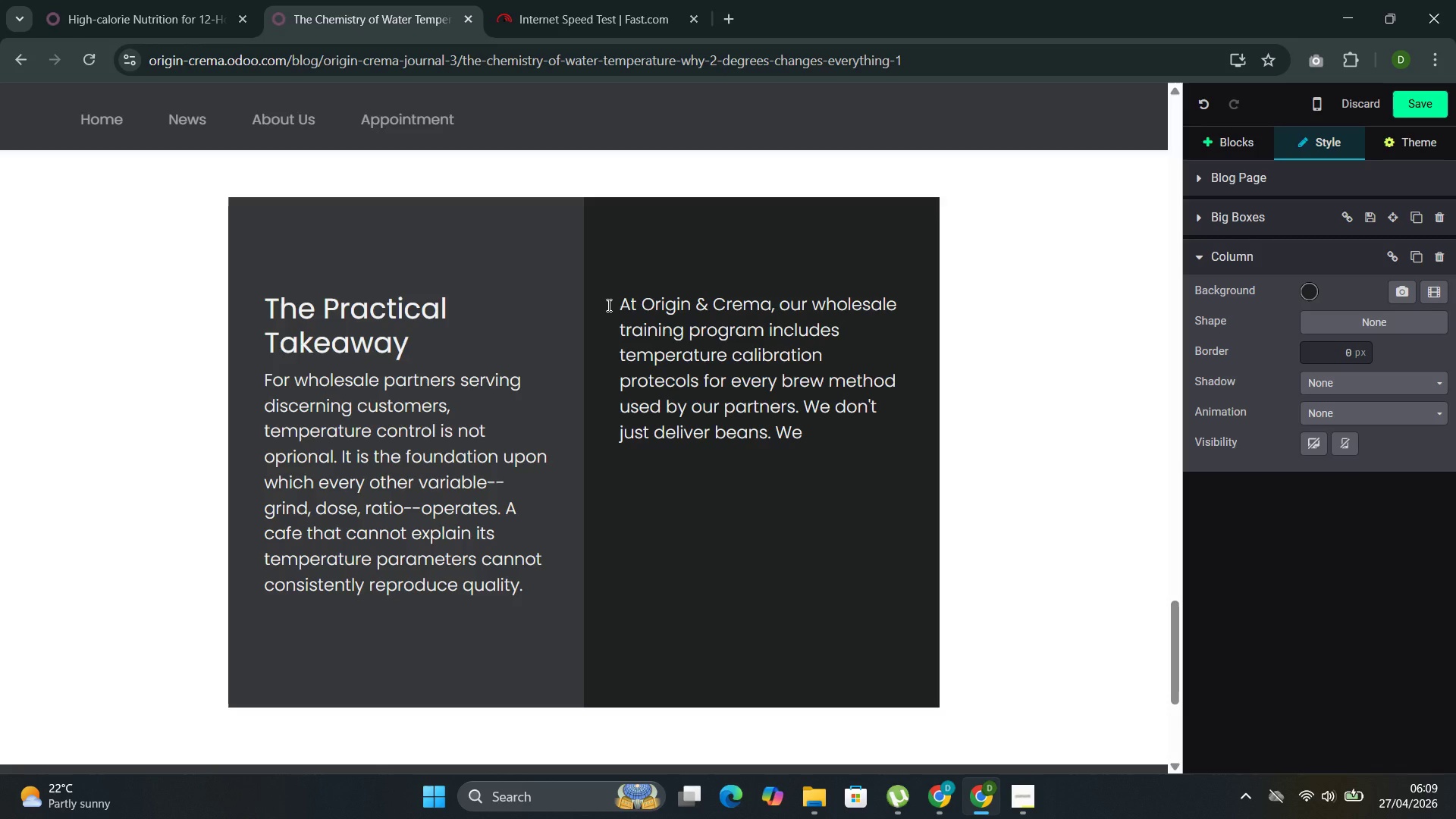 
wait(20.02)
 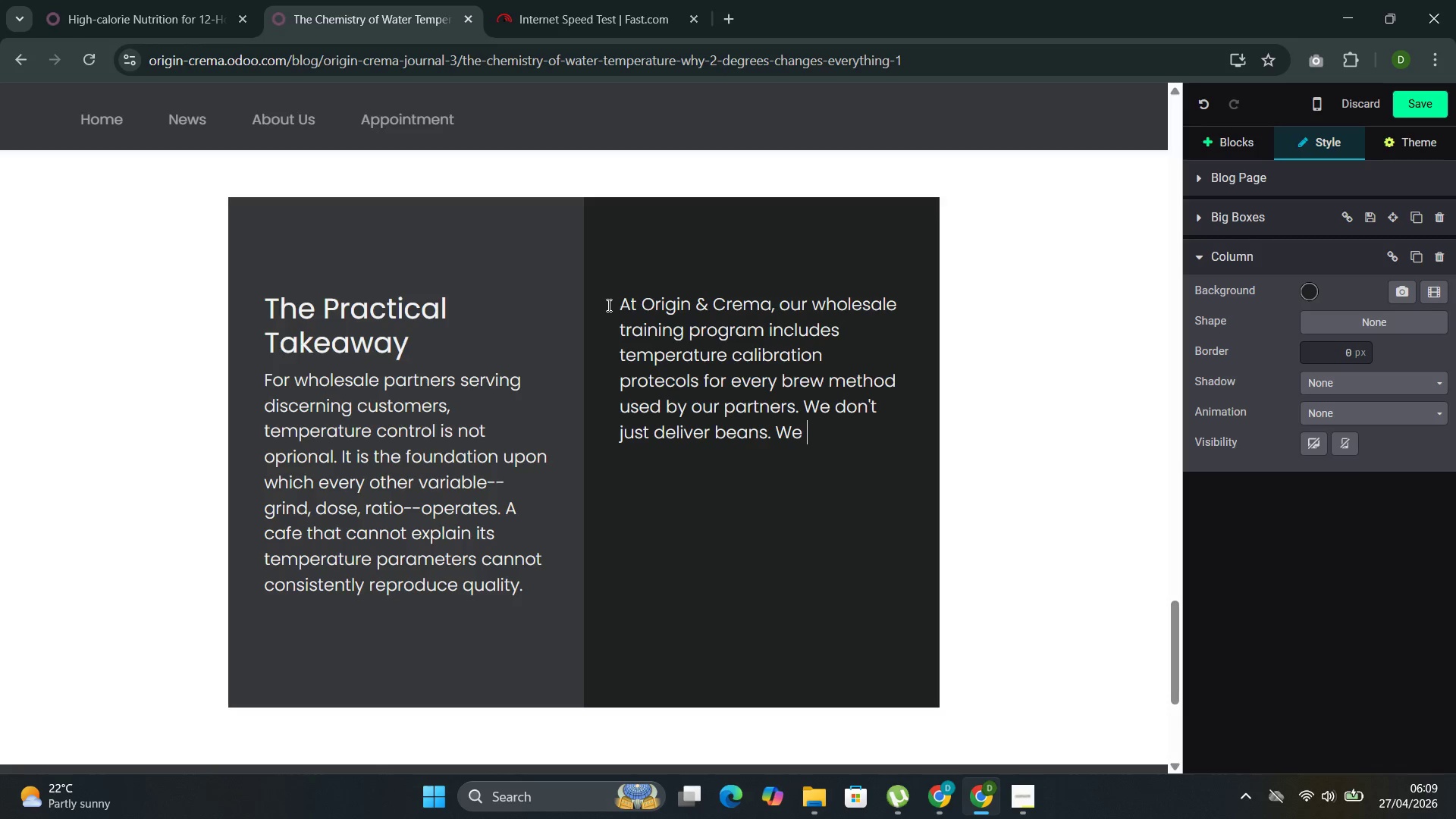 
type(deliver)
 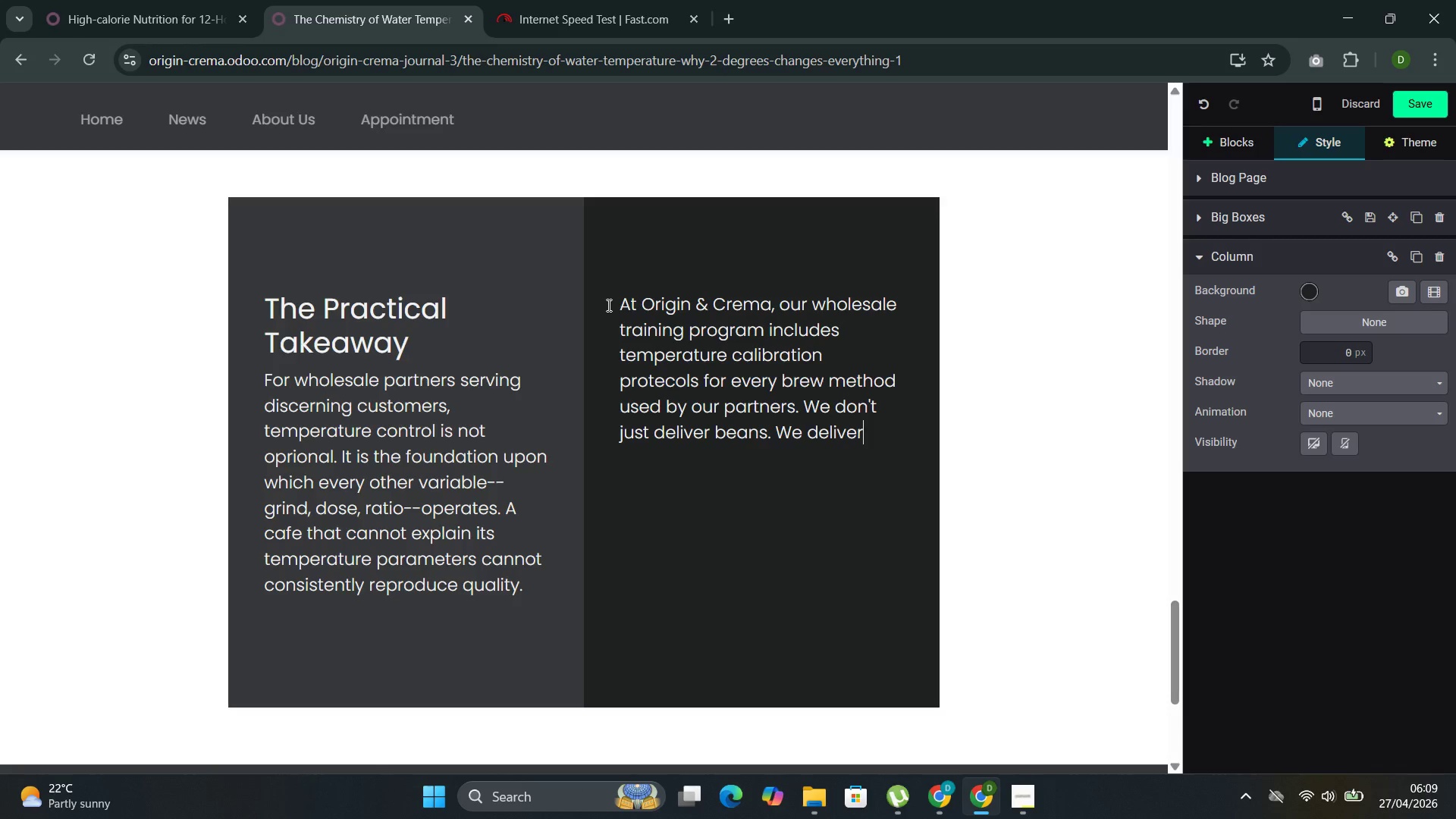 
type( the techi)
key(Backspace)
type(nical support required to serve them at their best.)
 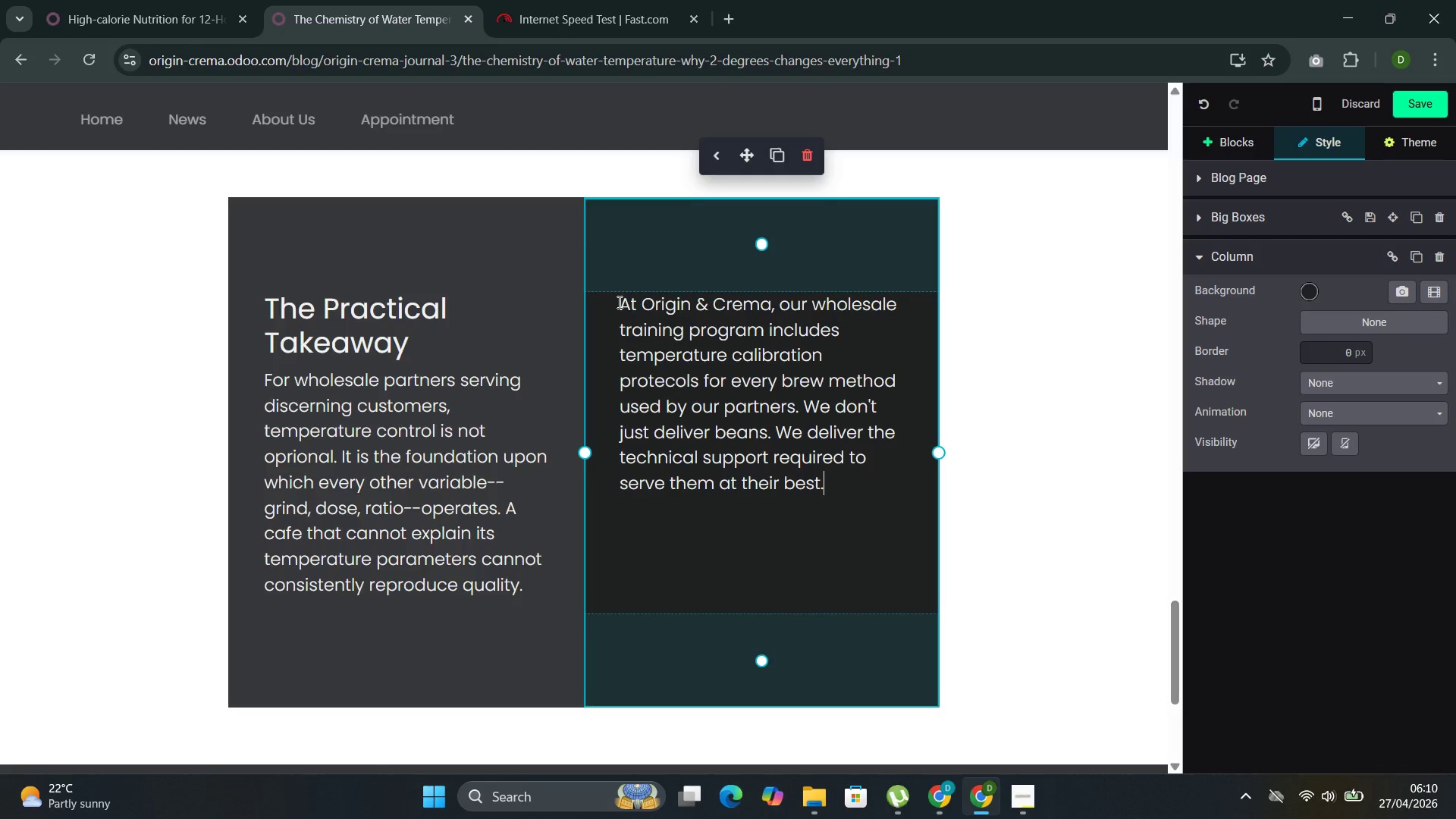 
key(Enter)
 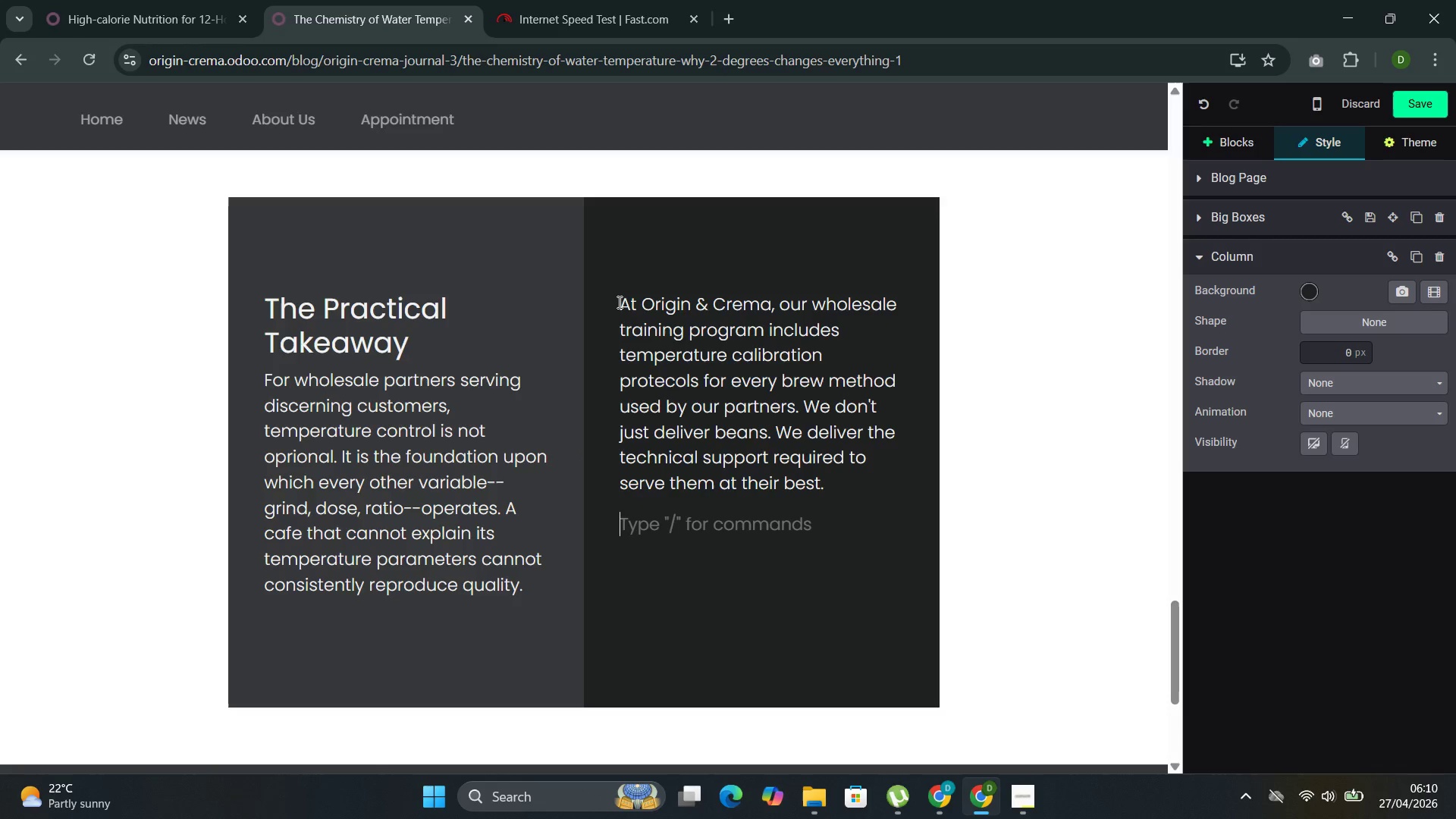 
key(ArrowUp)
 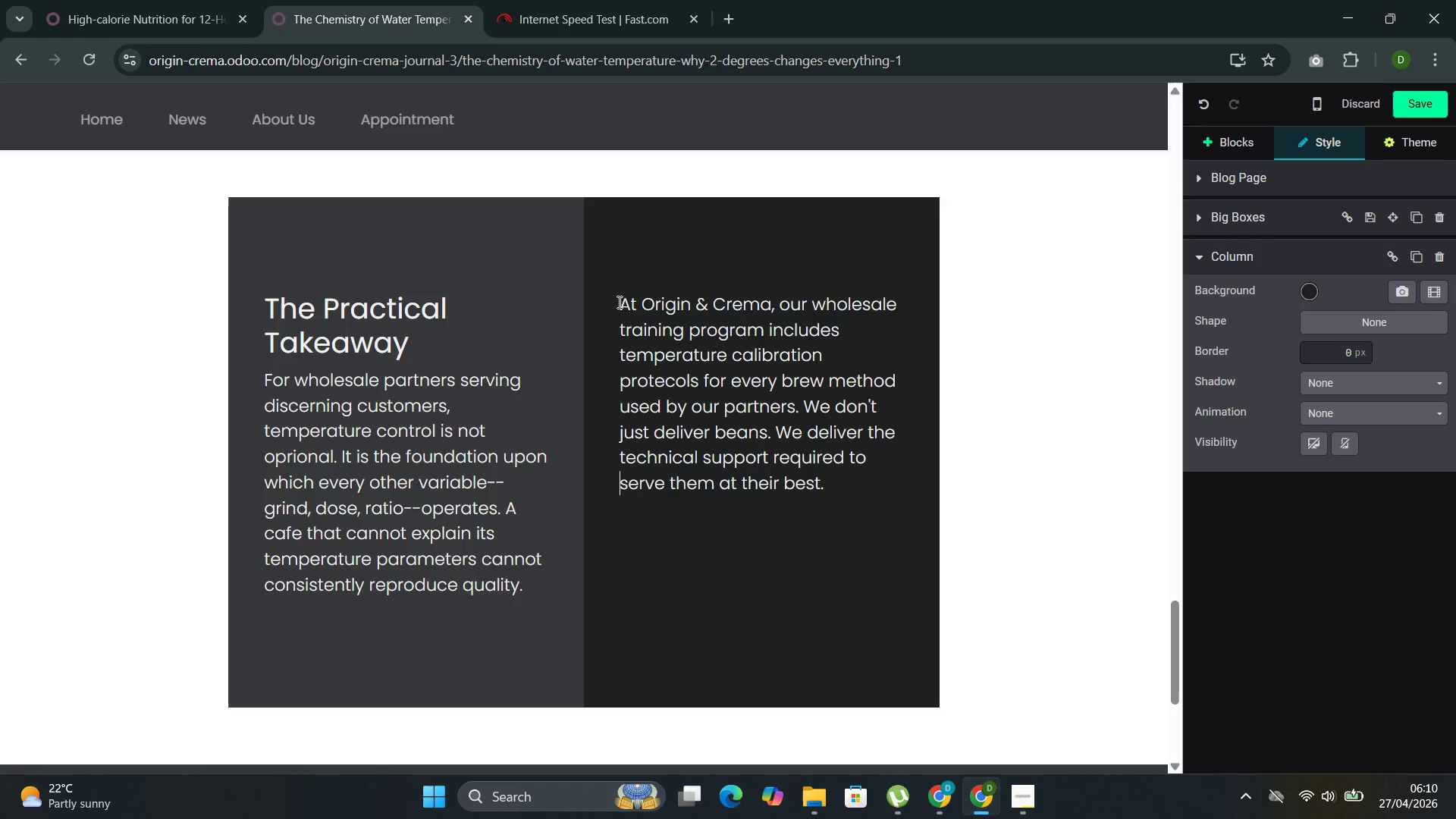 
key(ArrowUp)
 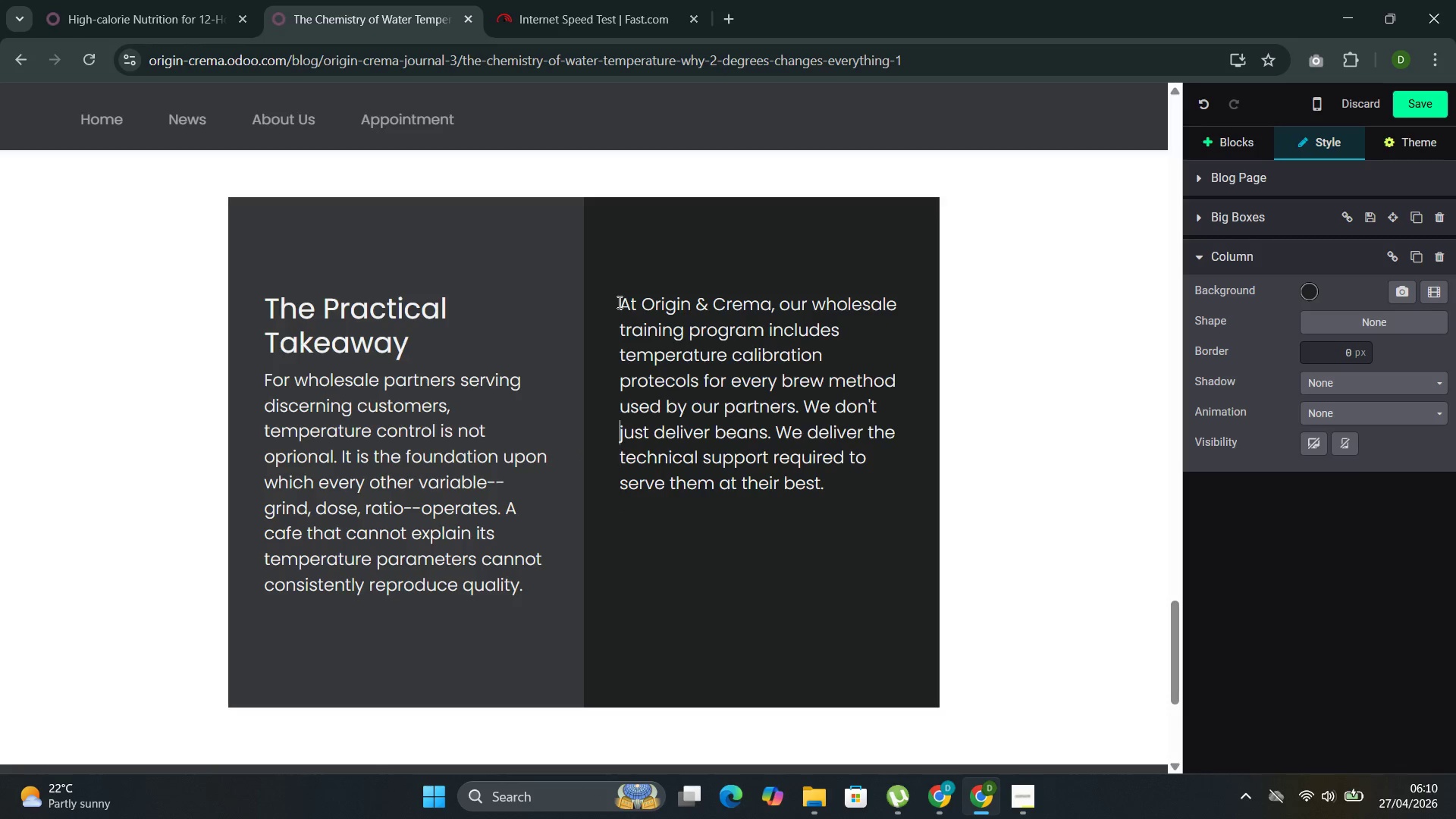 
key(ArrowUp)
 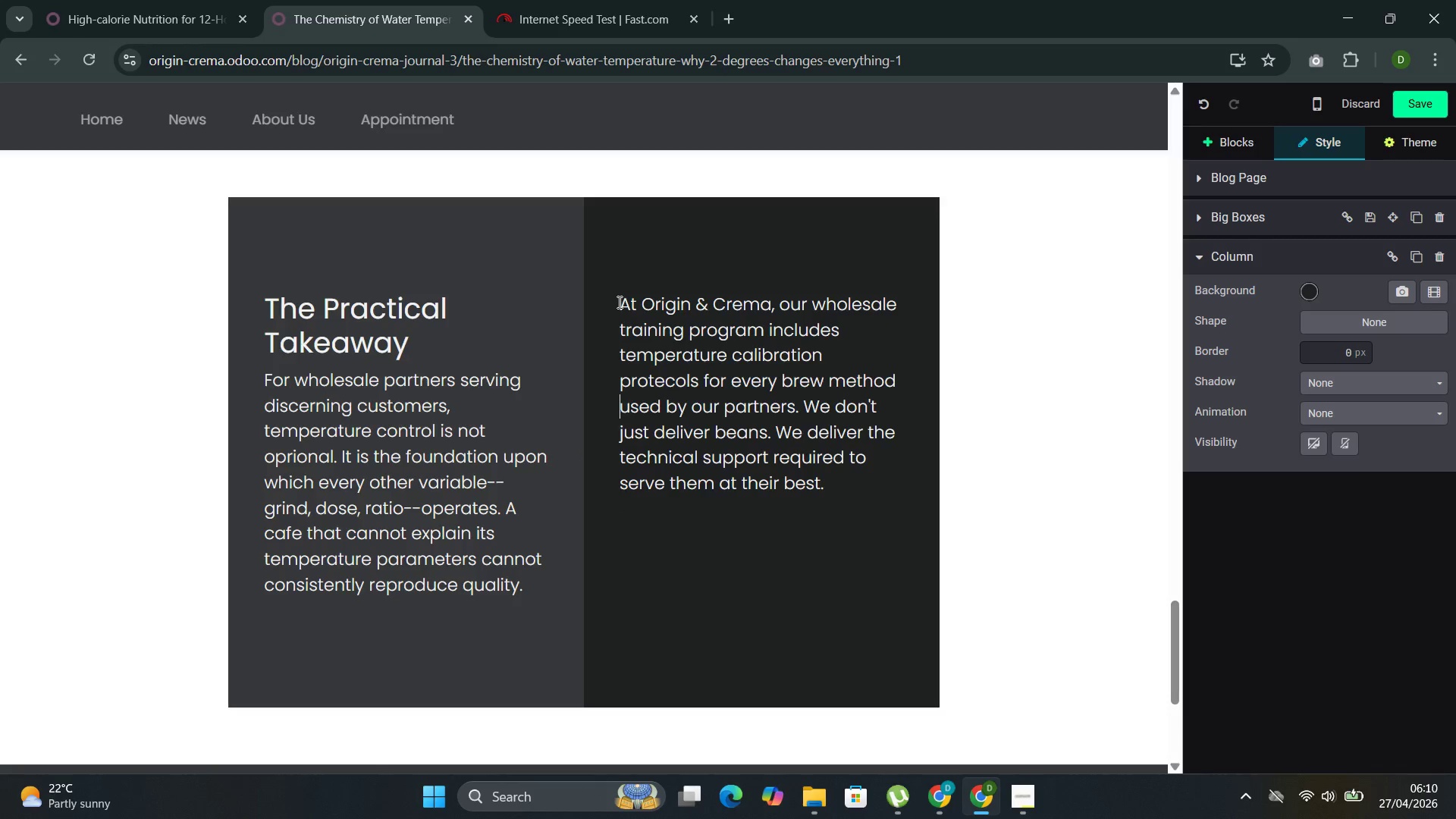 
key(ArrowUp)
 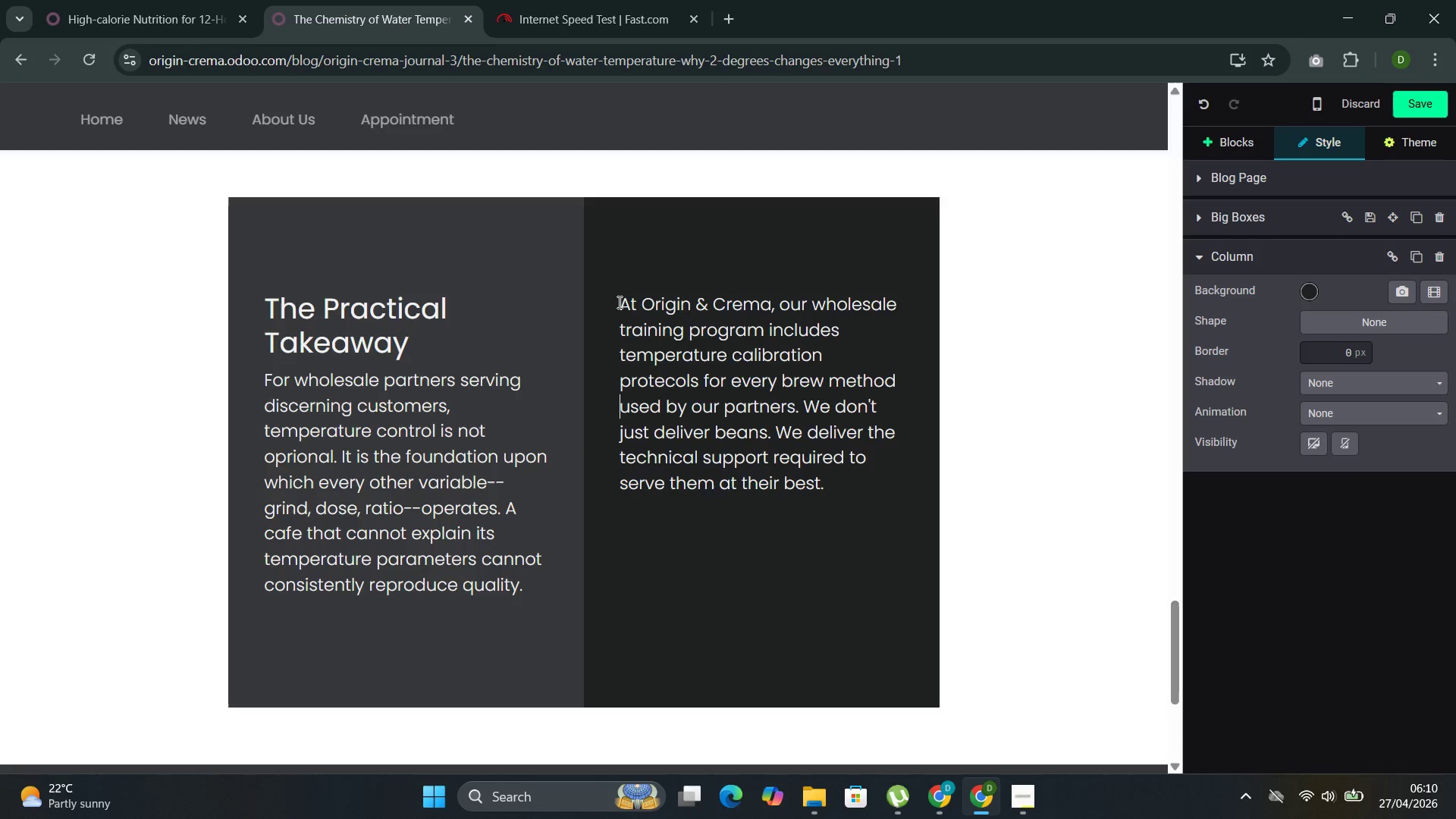 
key(ArrowUp)
 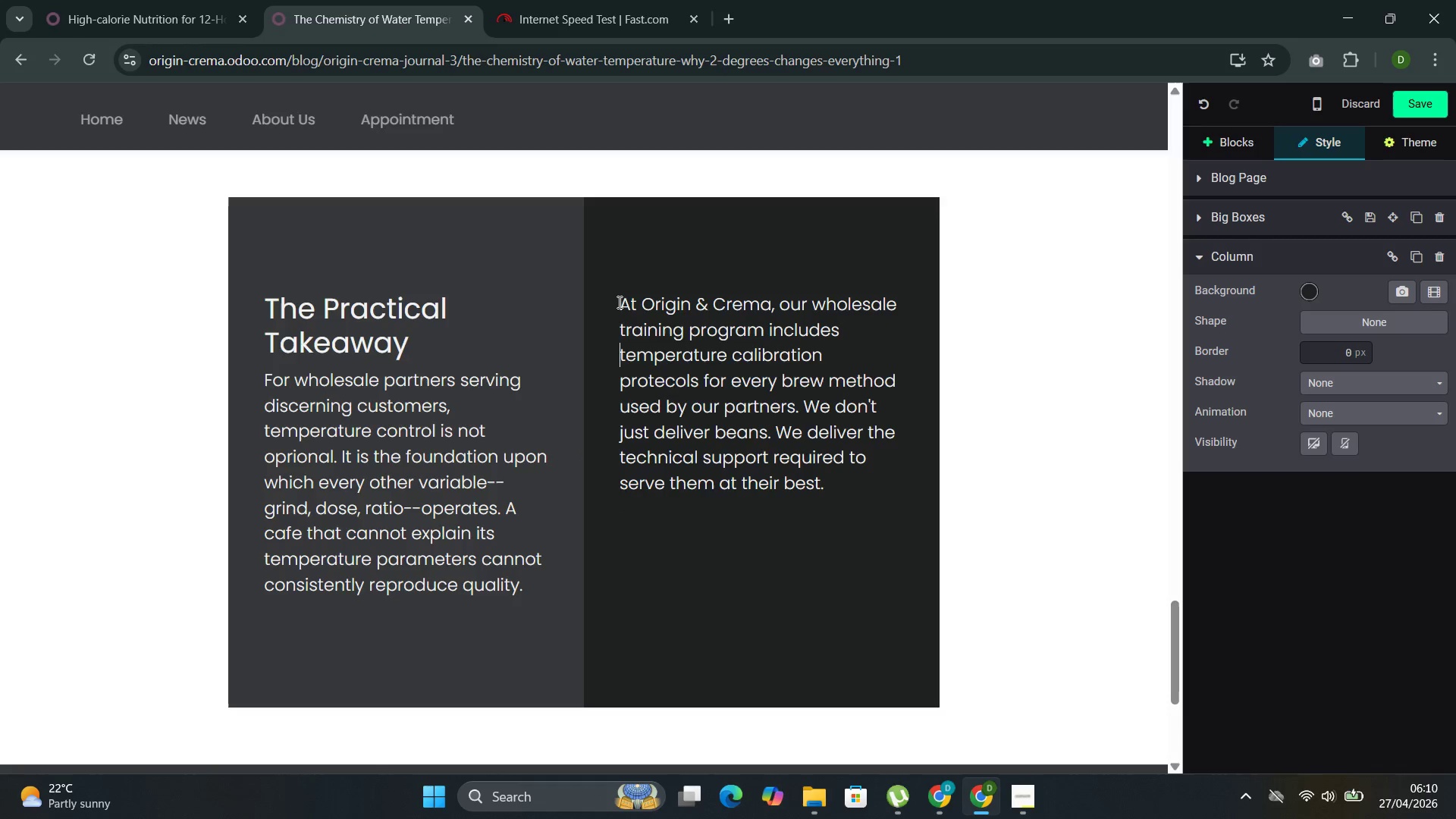 
key(ArrowUp)
 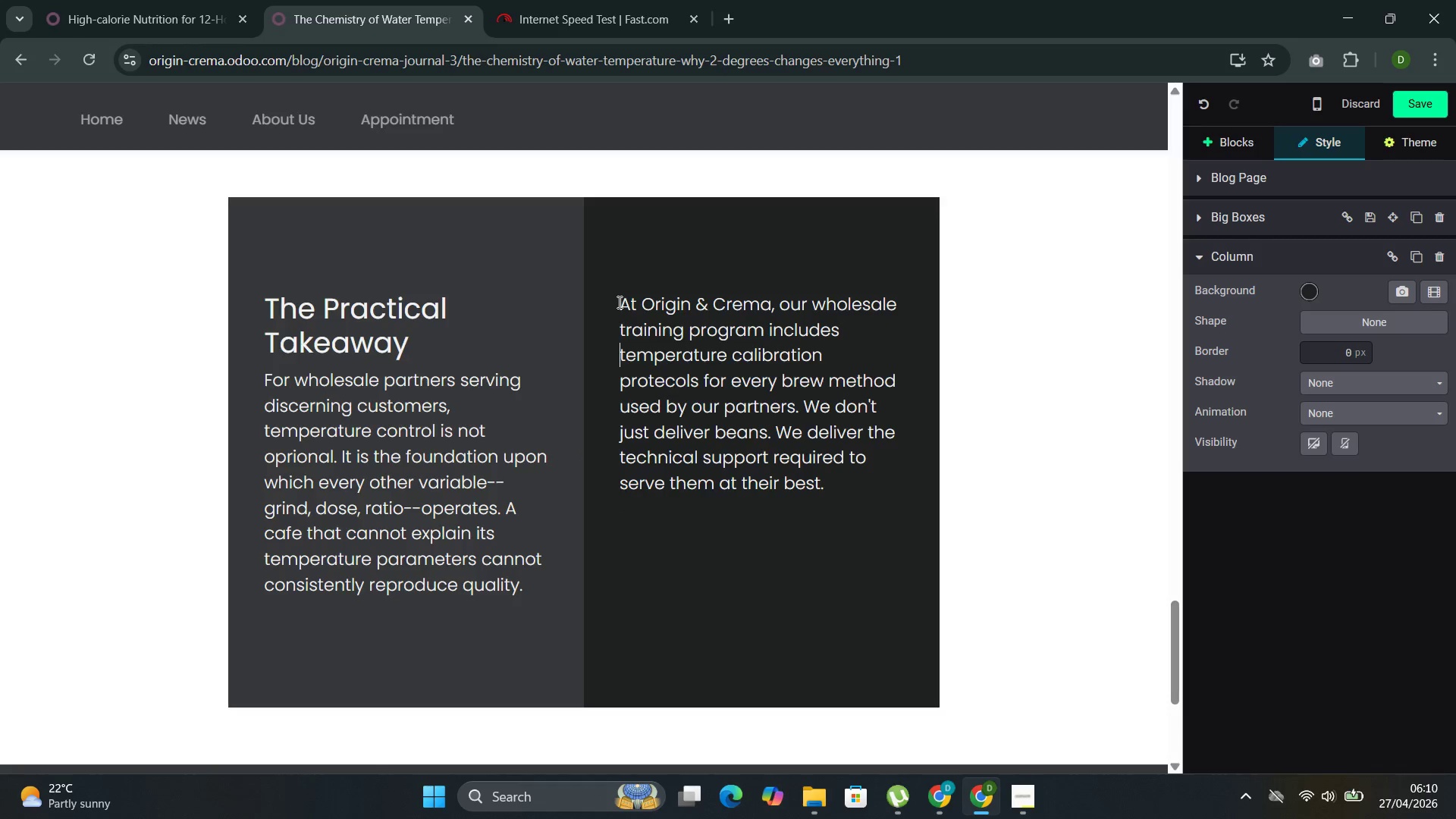 
key(ArrowUp)
 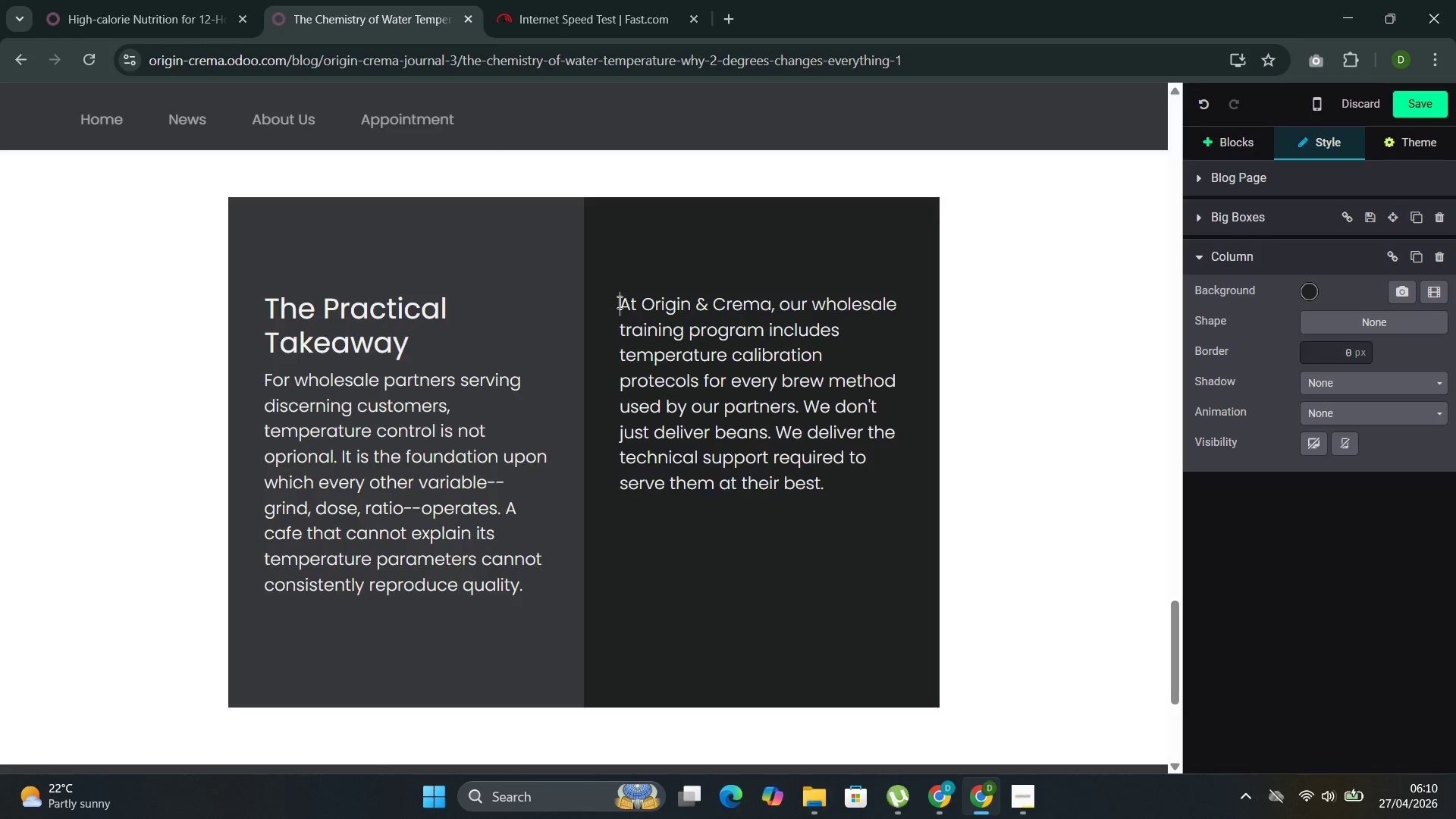 
key(ArrowUp)
 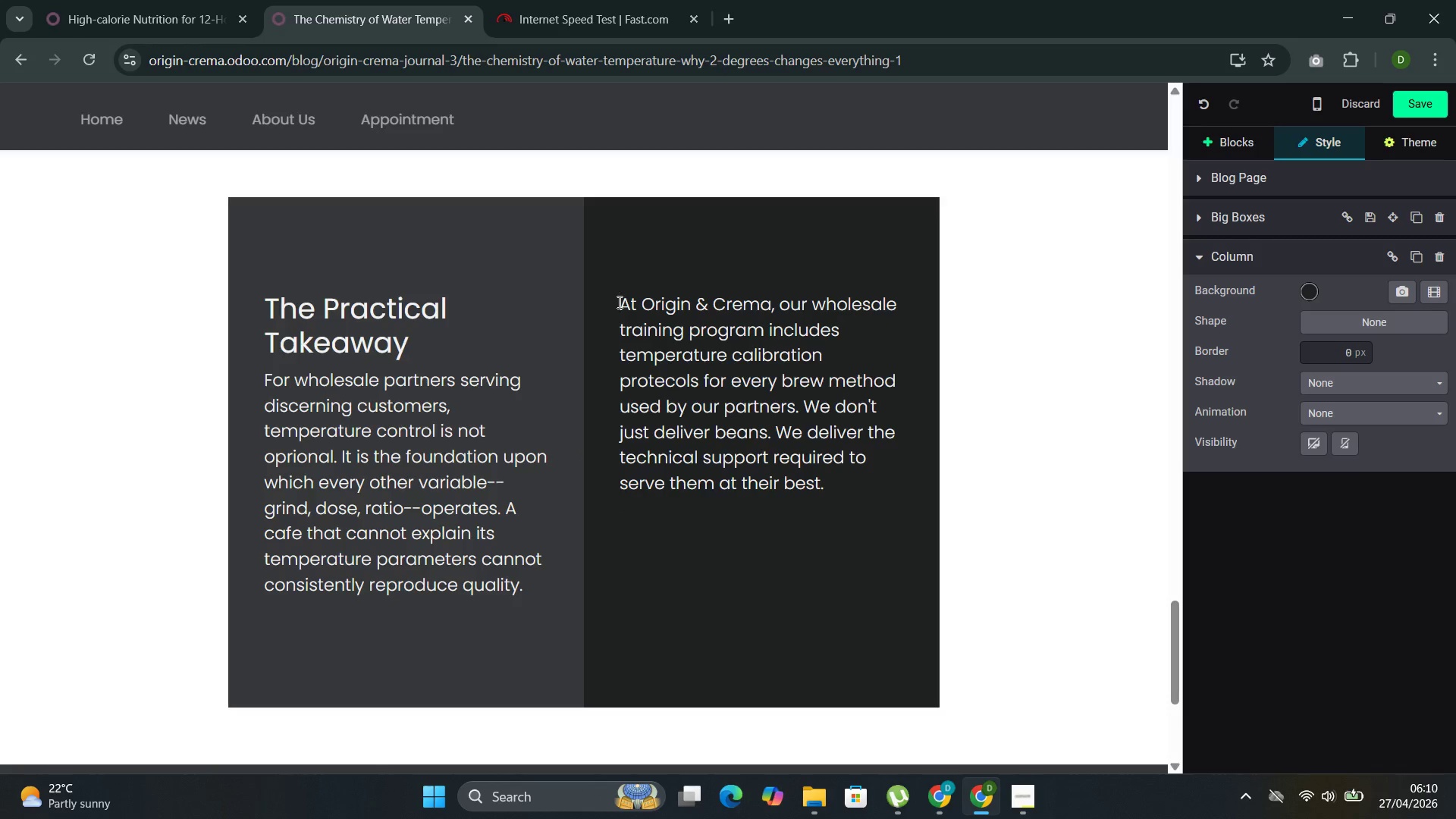 
key(Enter)
 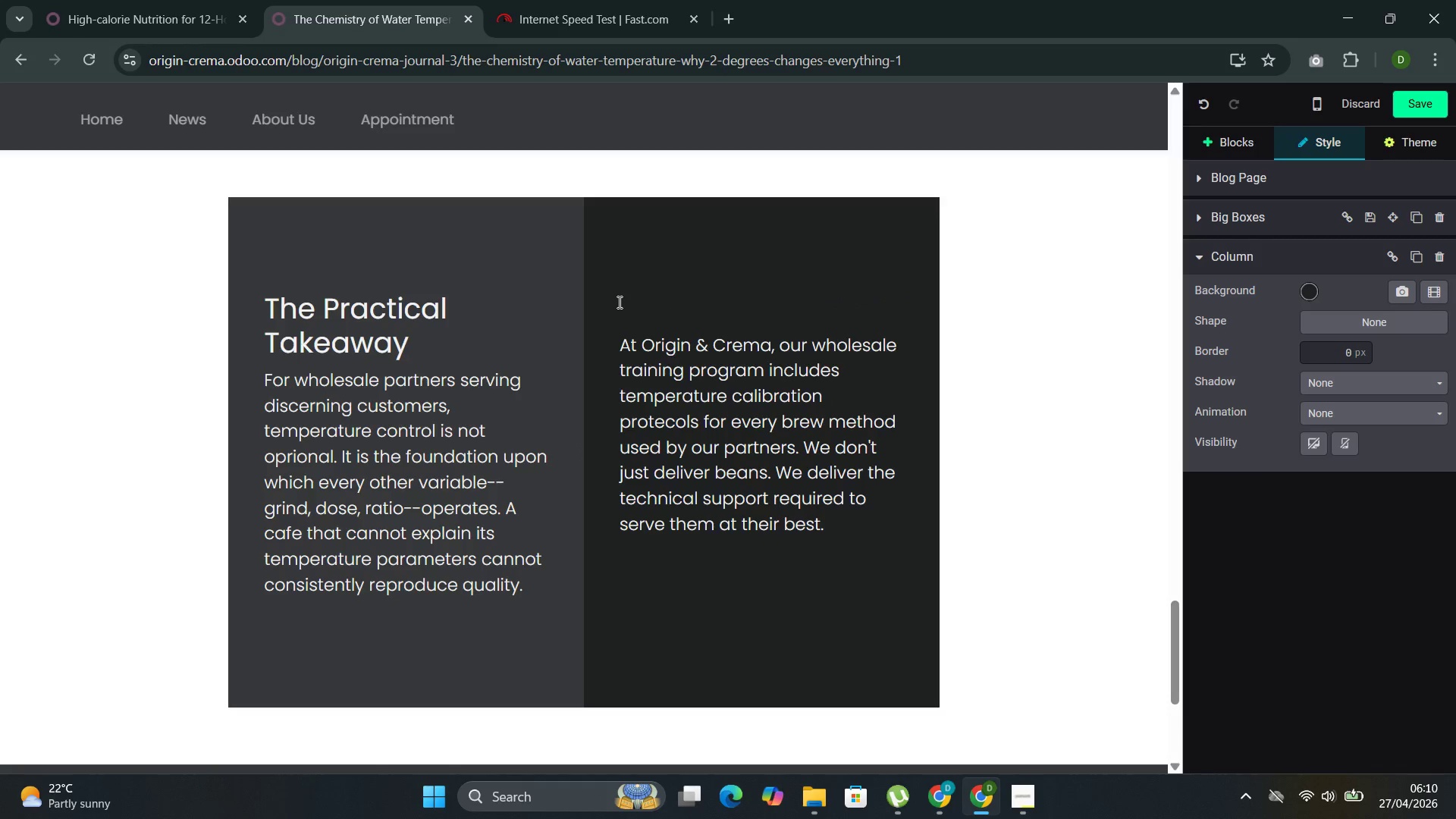 
key(Enter)
 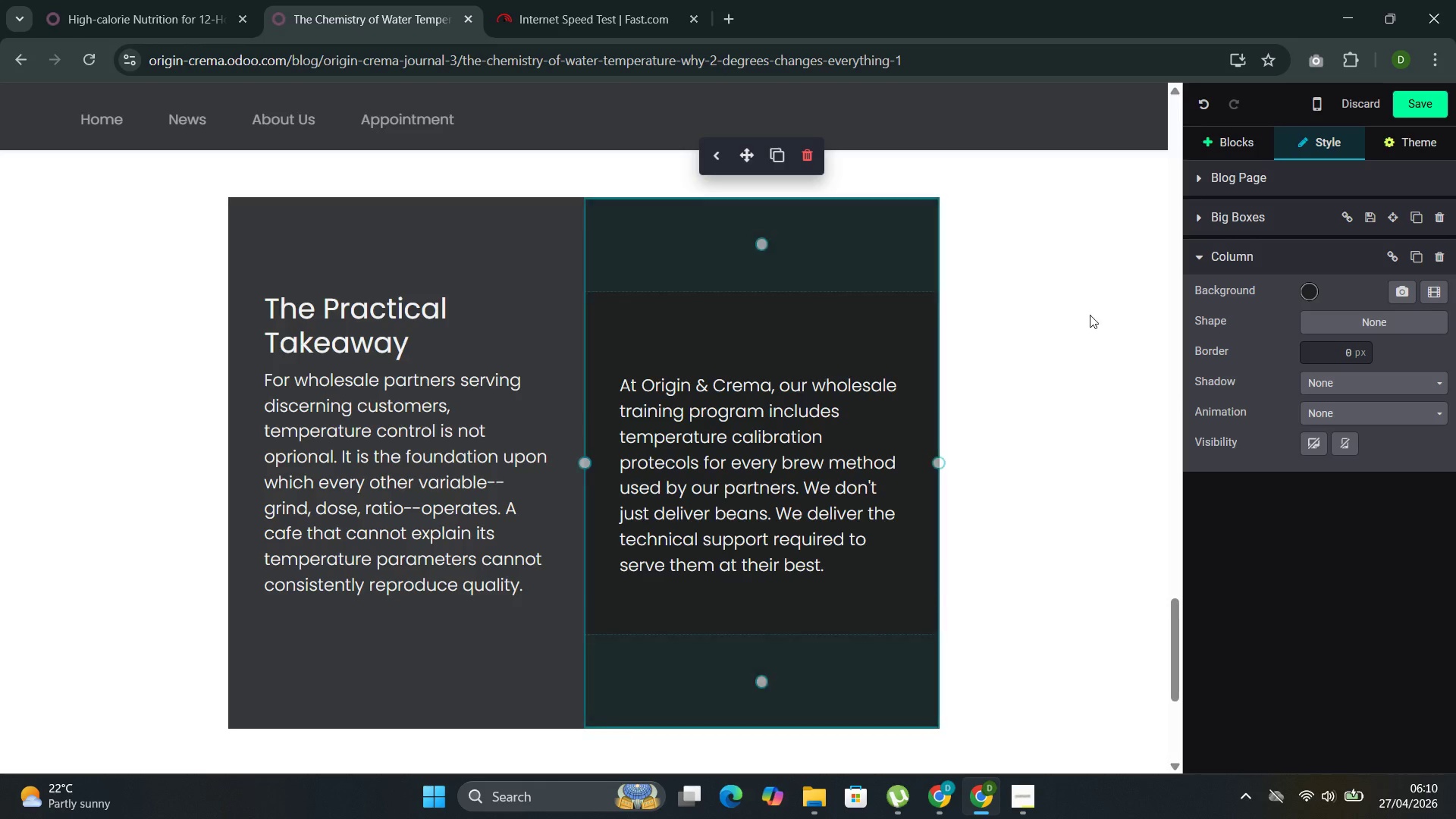 
left_click([1020, 400])
 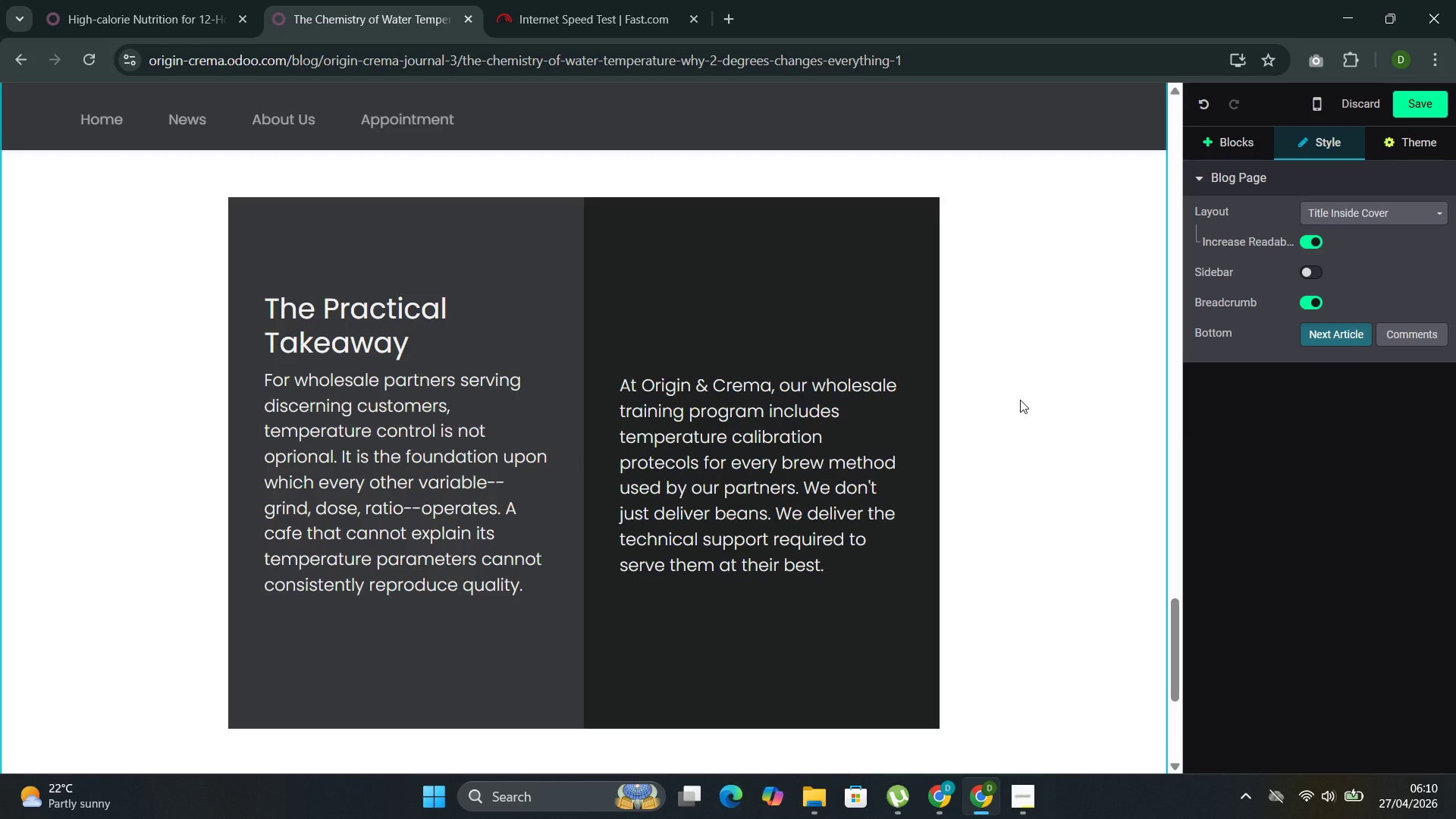 
wait(30.38)
 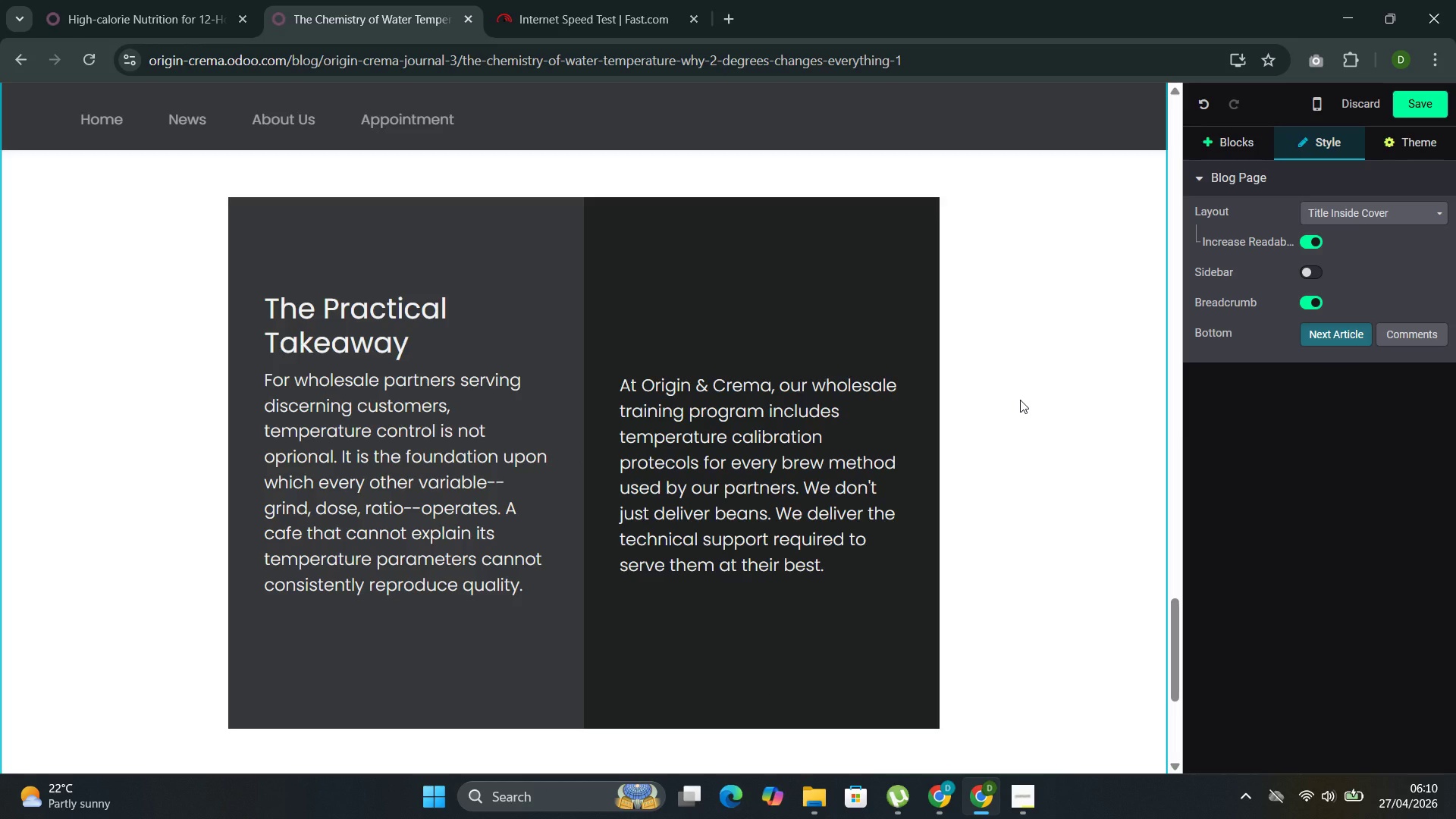 
left_click([1225, 135])
 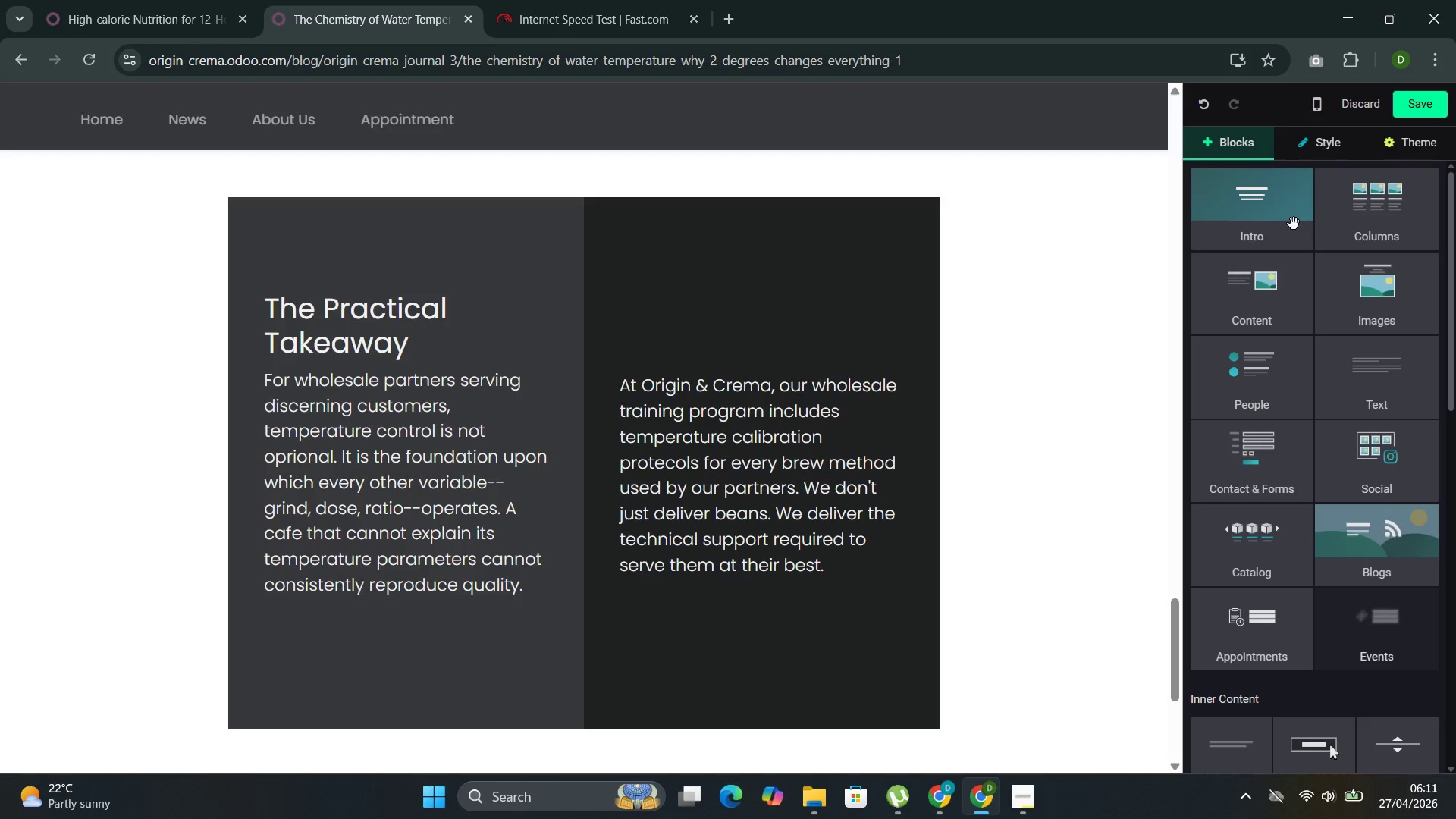 
mouse_move([1313, 293])
 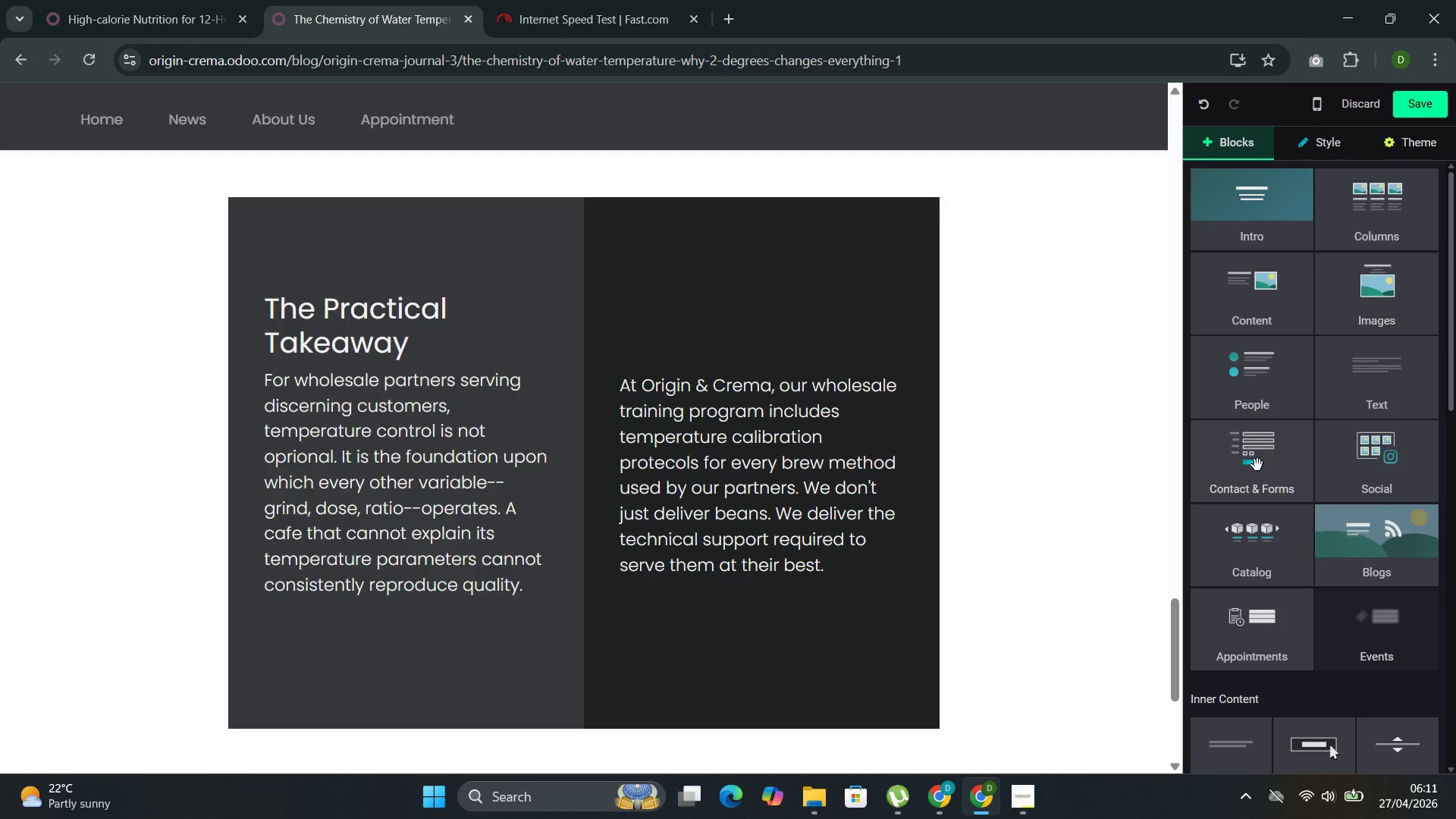 
left_click([1257, 465])
 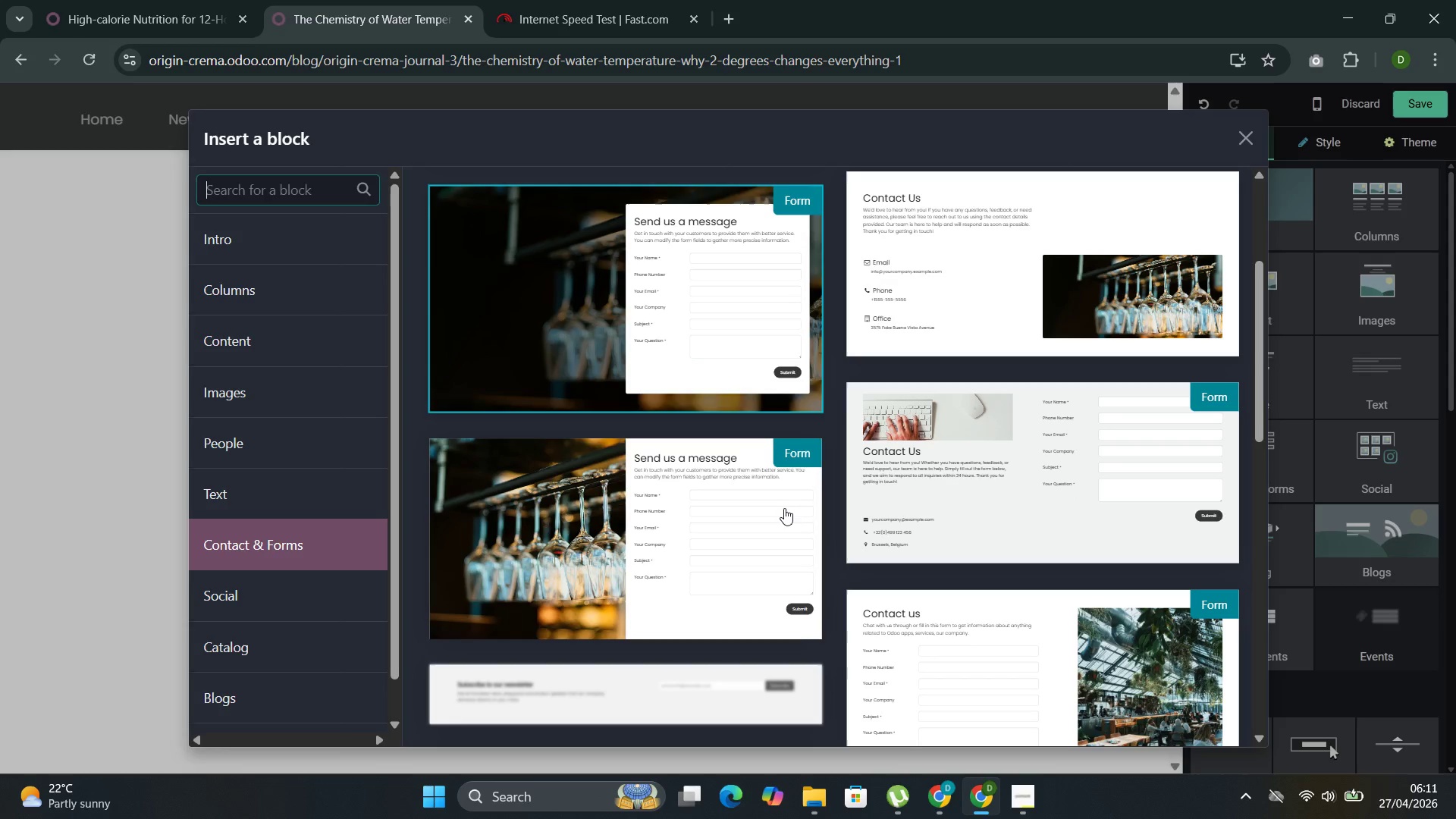 
wait(32.41)
 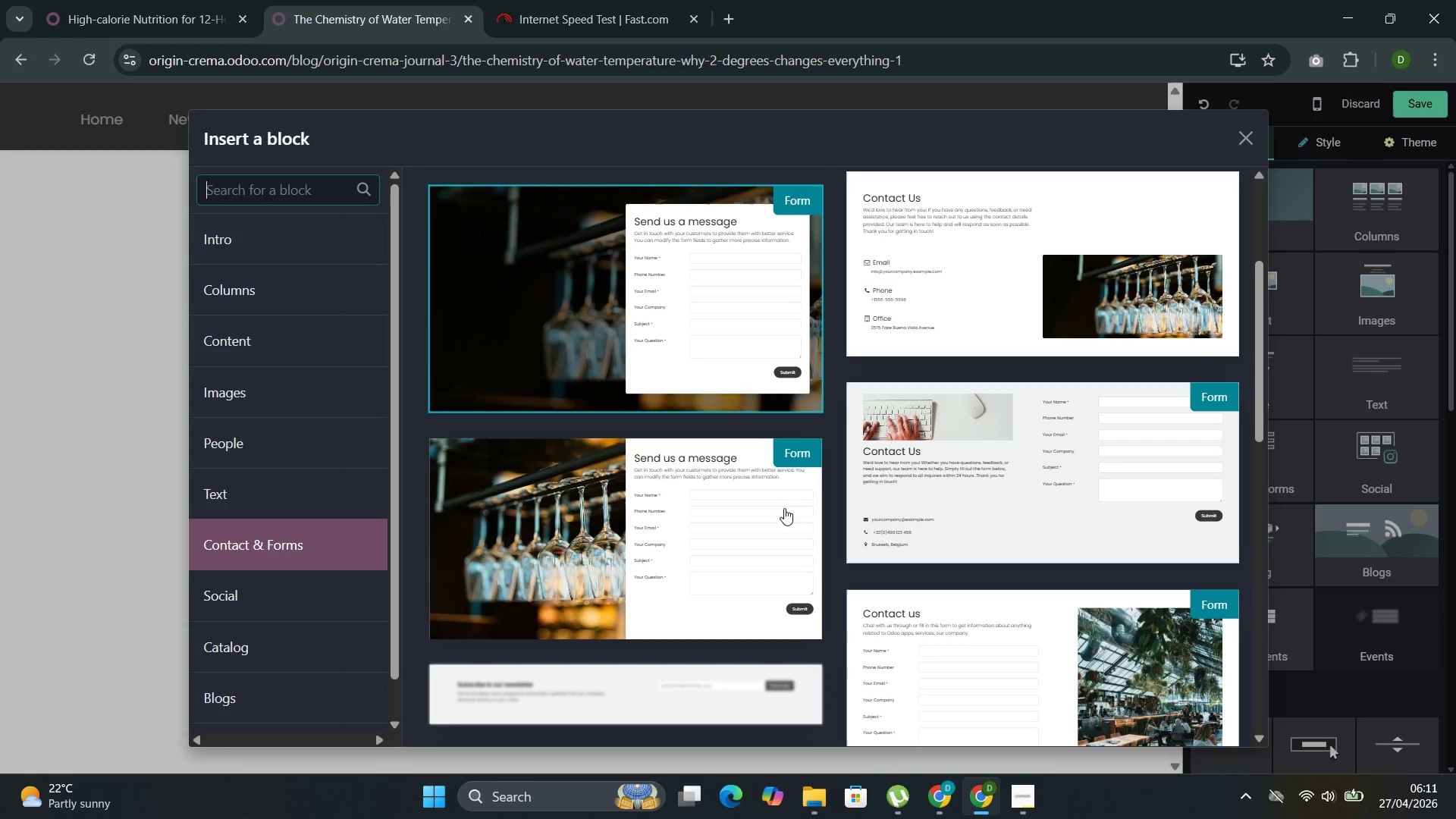 
left_click([1037, 498])
 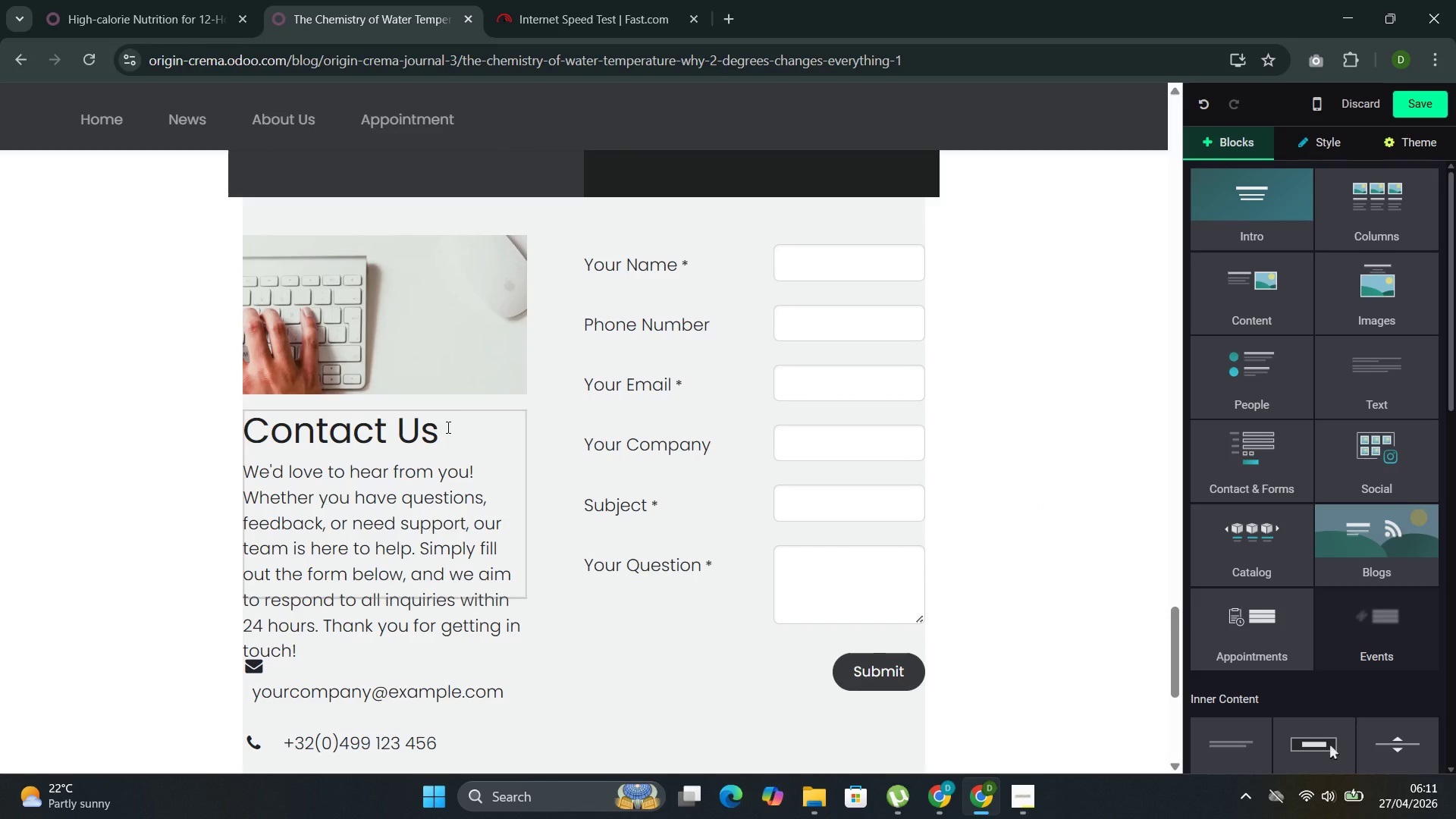 
wait(13.22)
 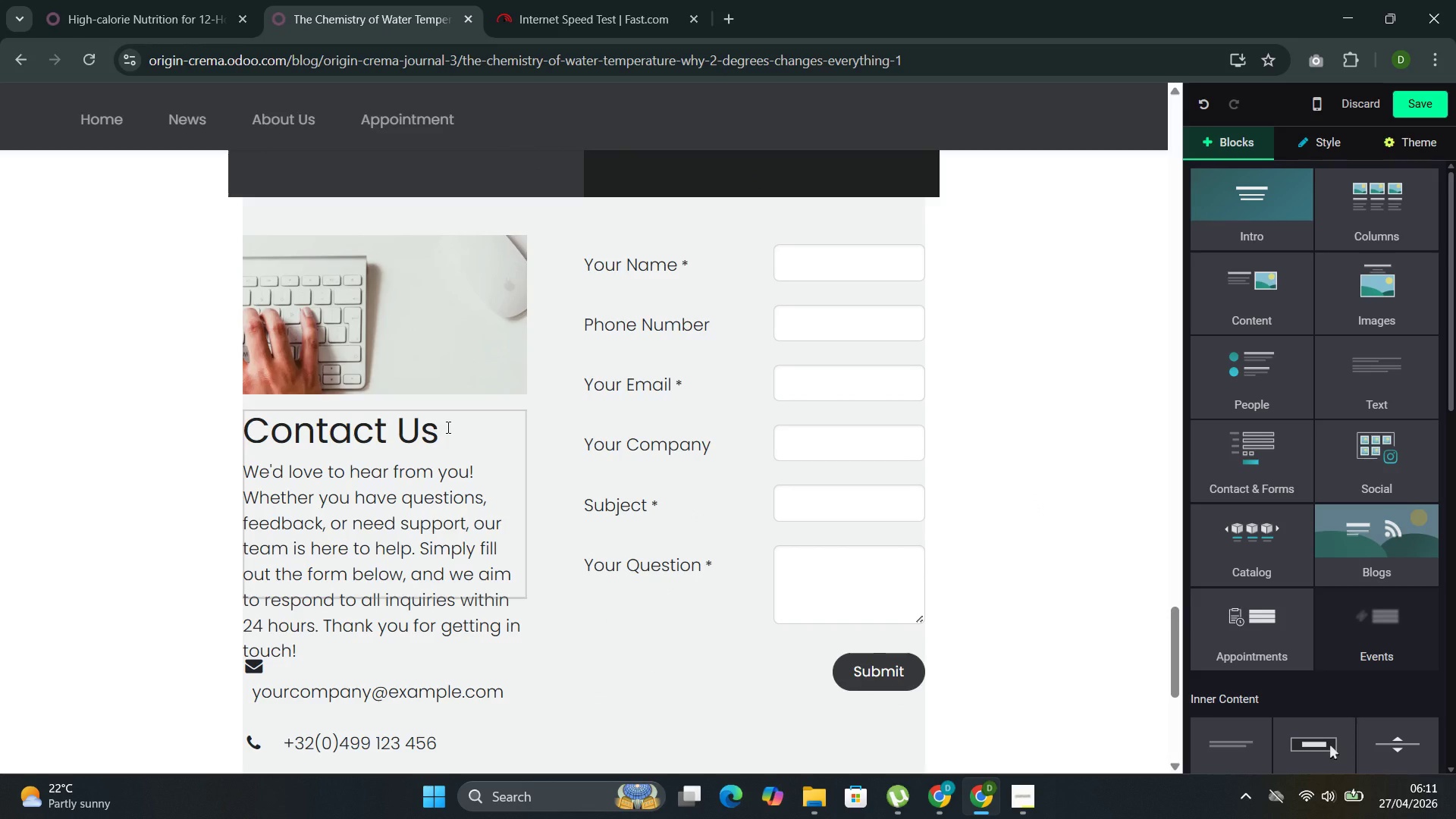 
left_click_drag(start_coordinate=[540, 637], to_coordinate=[240, 446])
 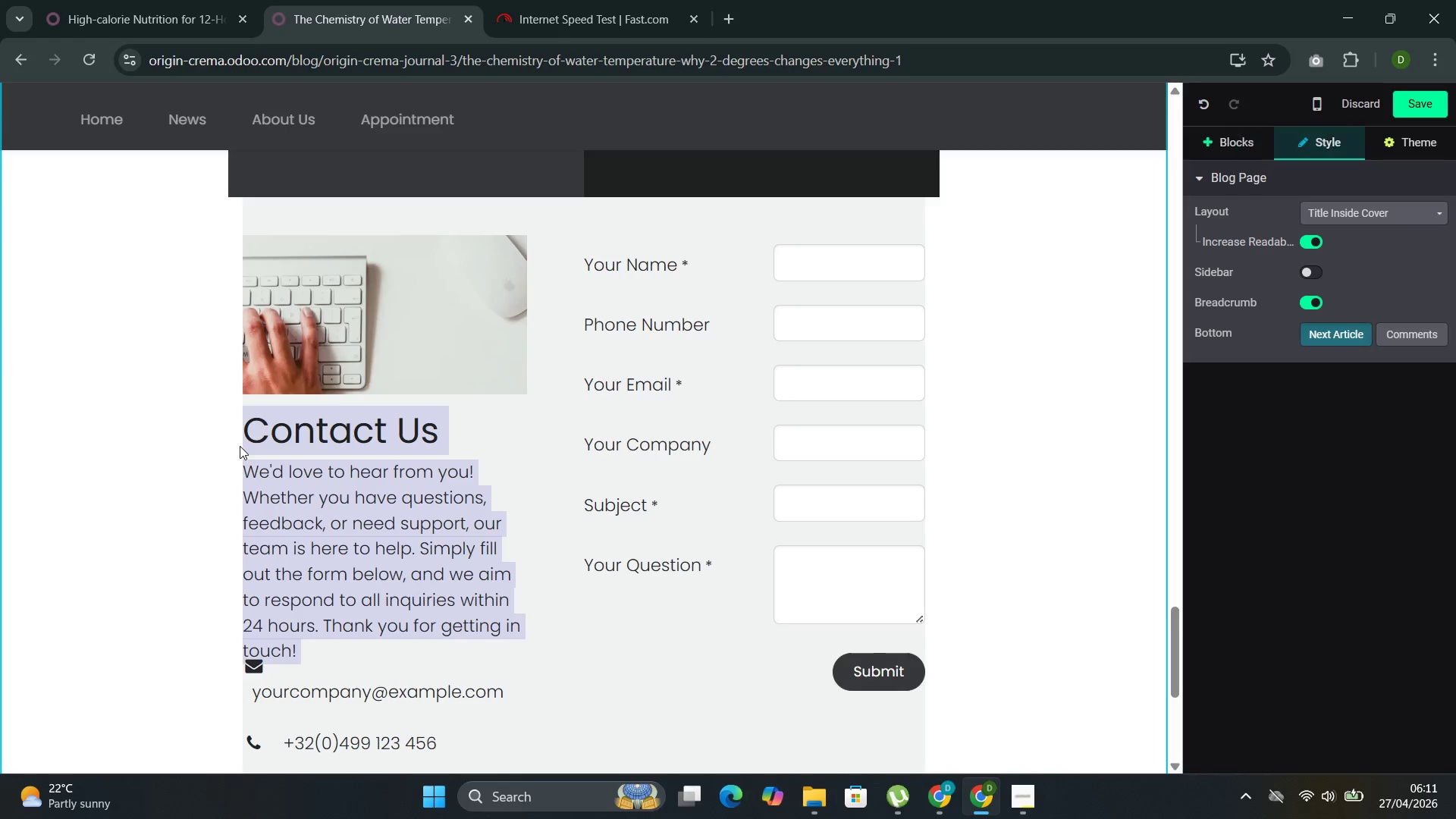 
key(Backspace)
 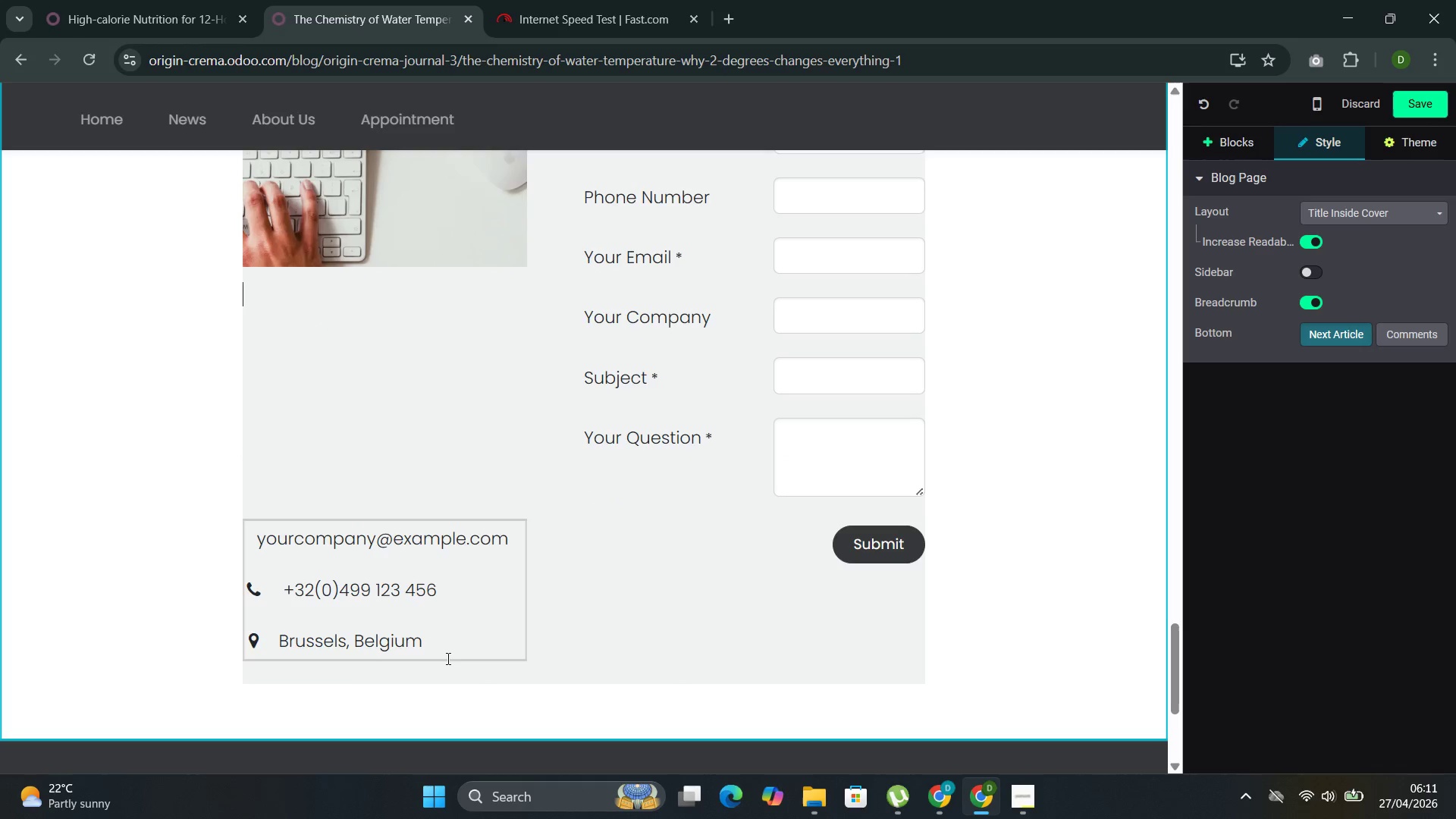 
left_click_drag(start_coordinate=[447, 659], to_coordinate=[254, 539])
 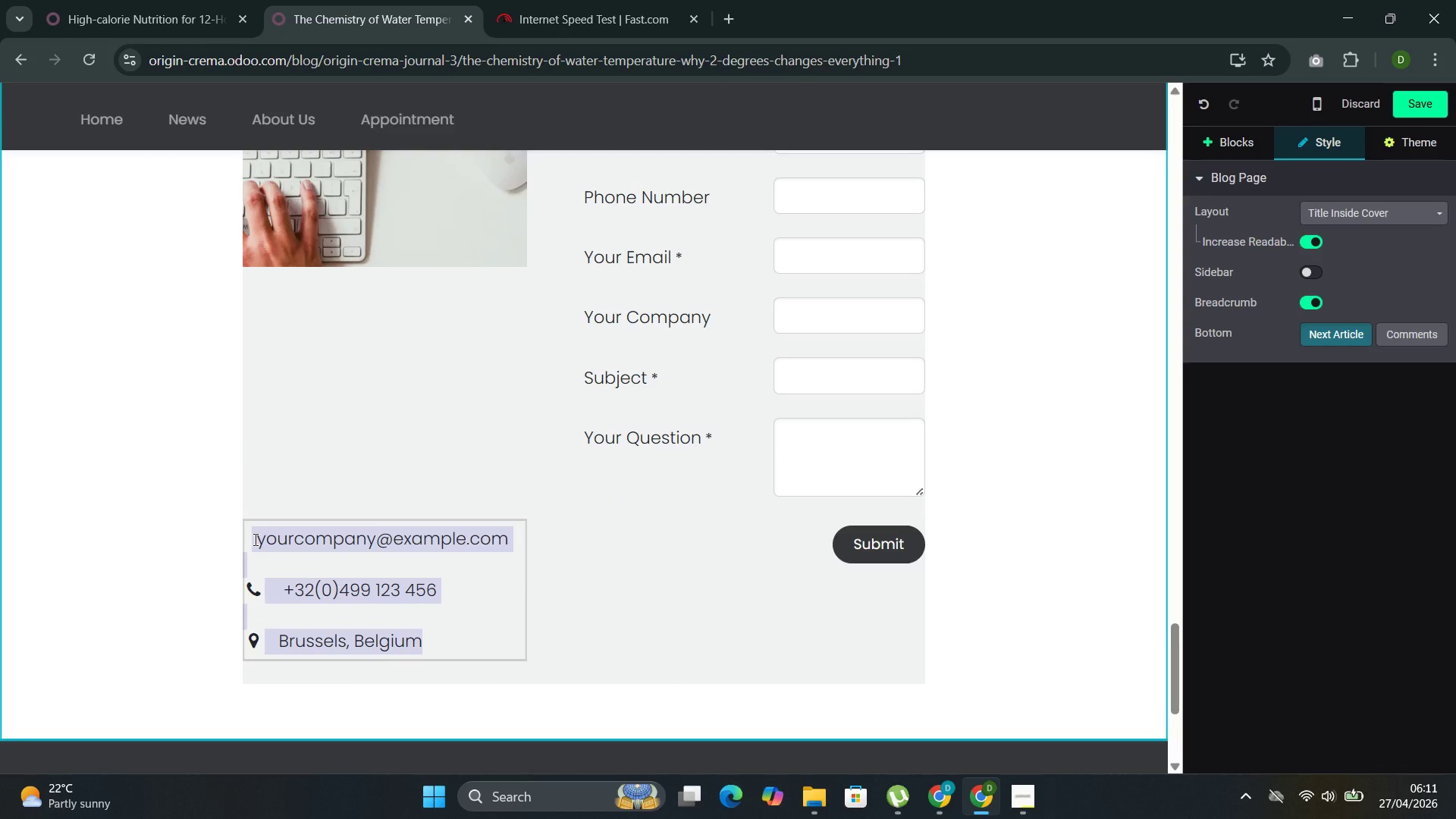 
key(Backspace)
 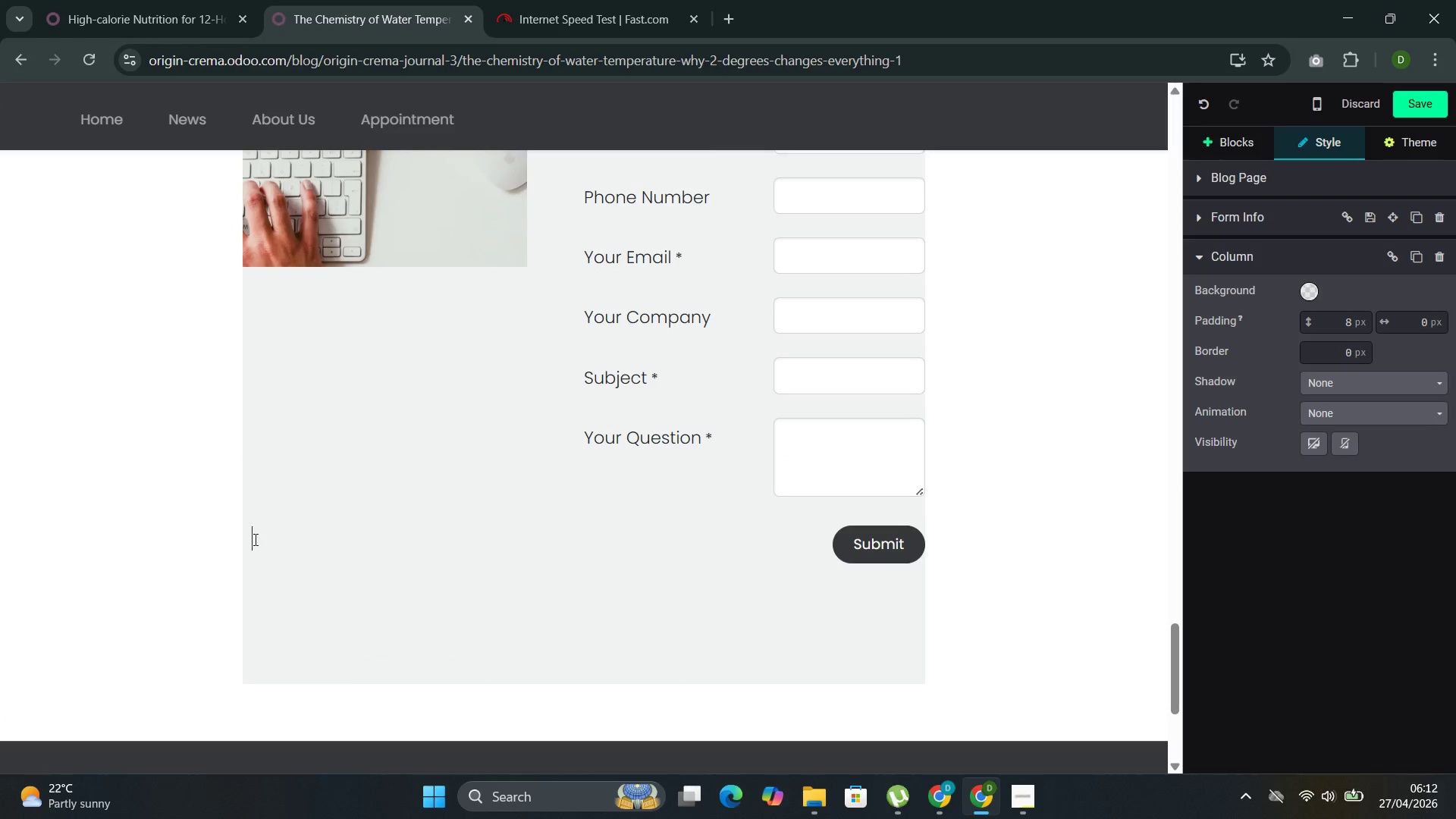 
wait(8.59)
 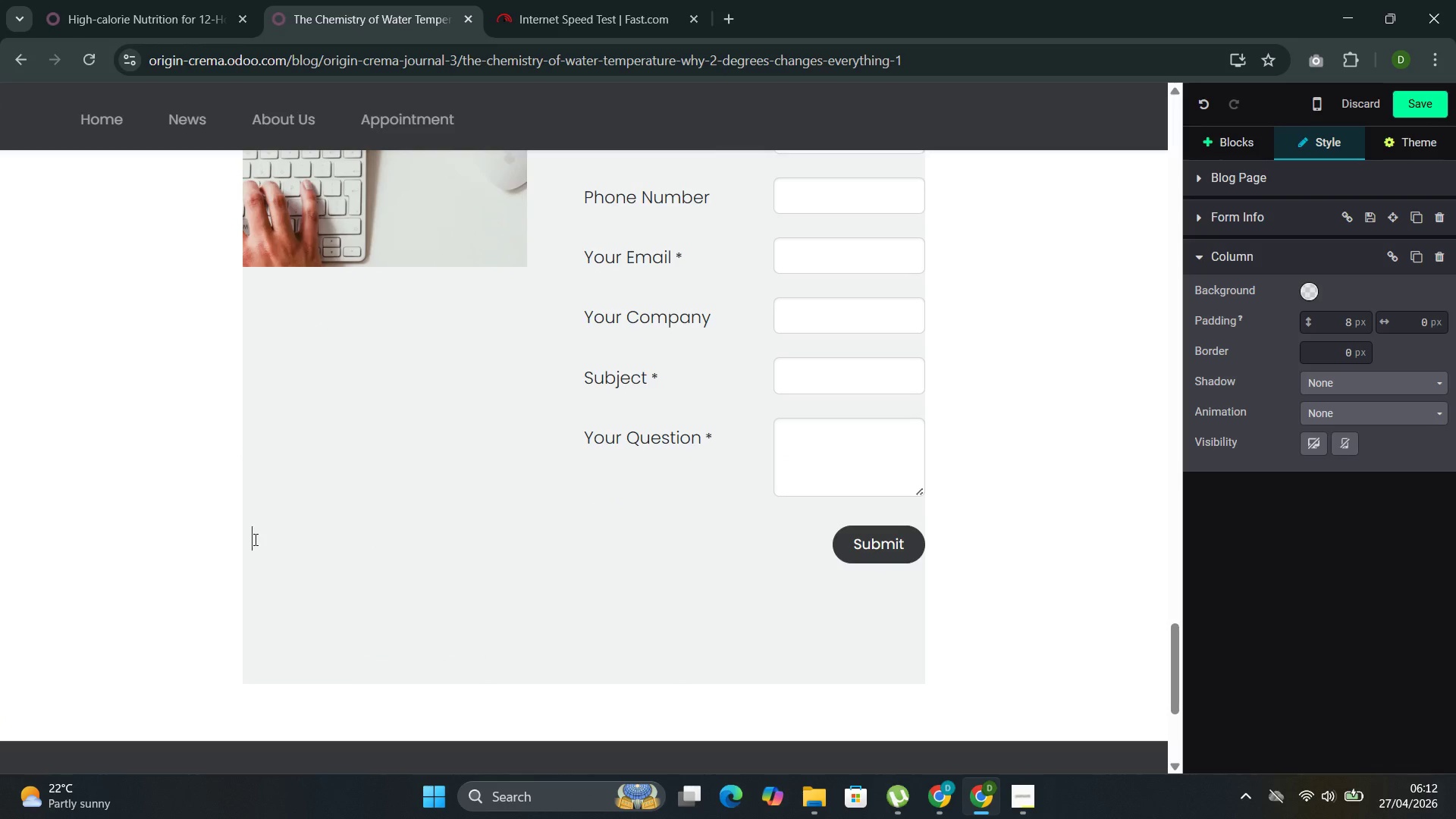 
left_click([442, 484])
 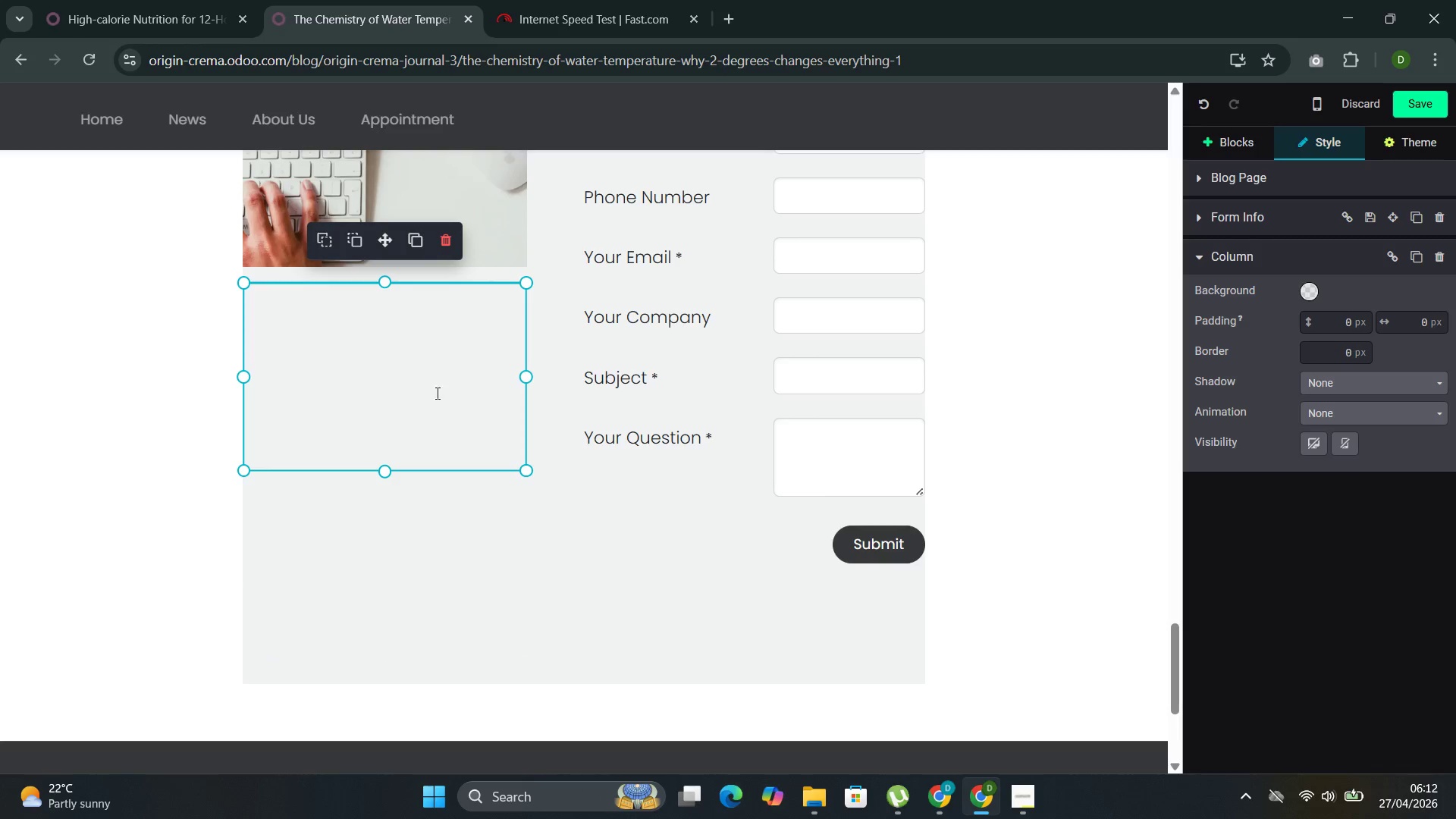 
left_click([441, 380])
 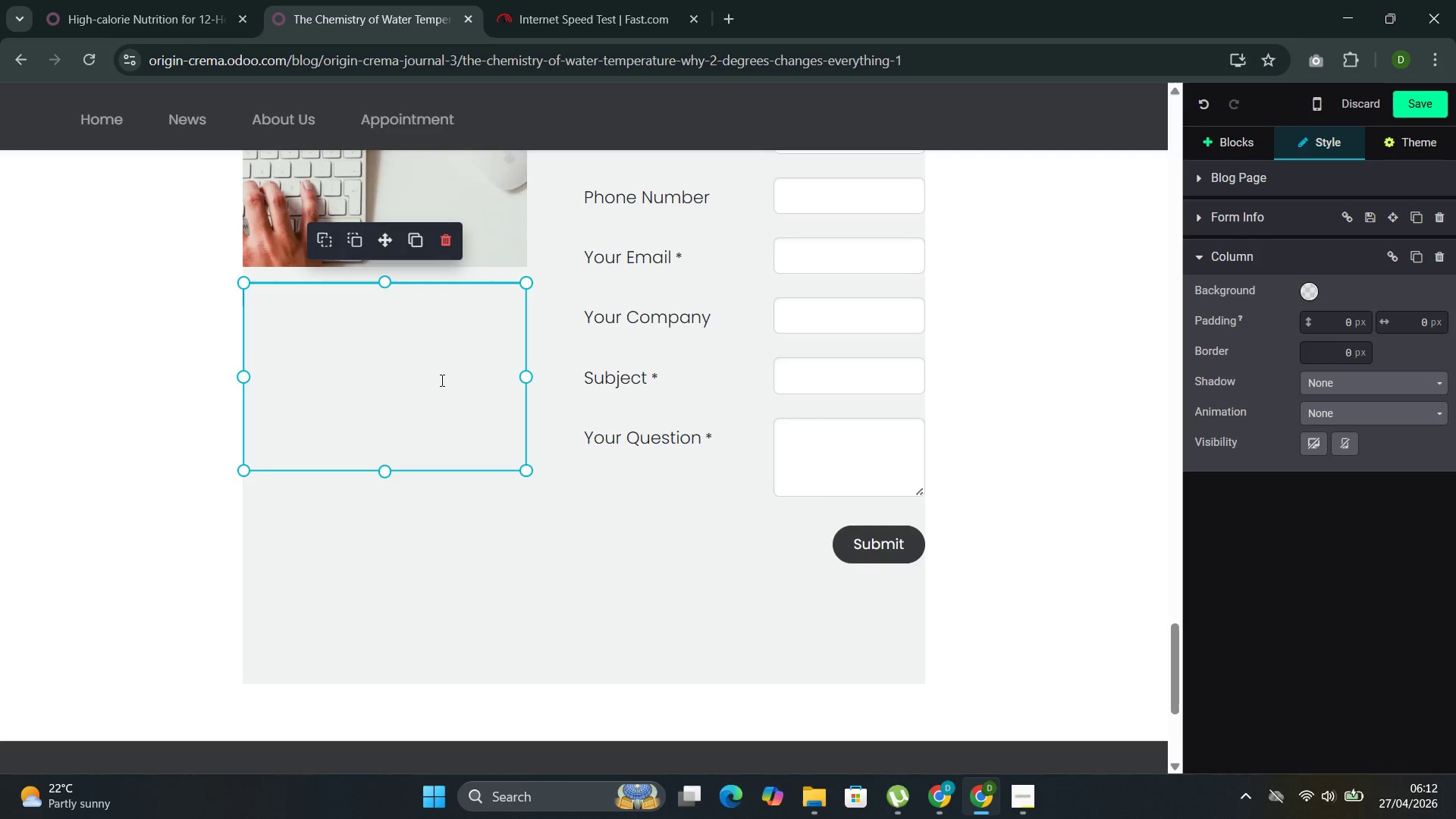 
type(Interested in Wholesale Partnership?)
 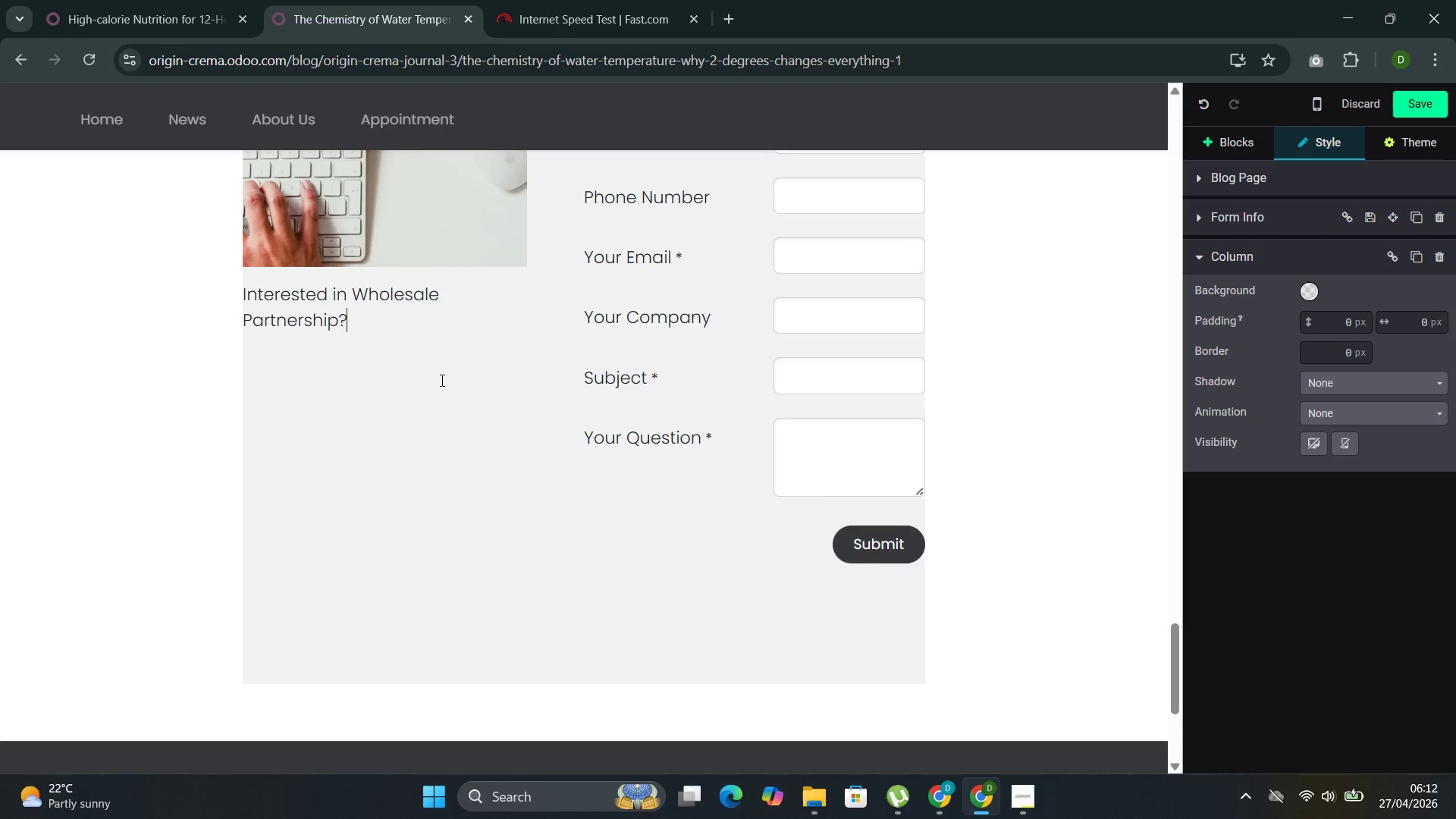 
wait(7.0)
 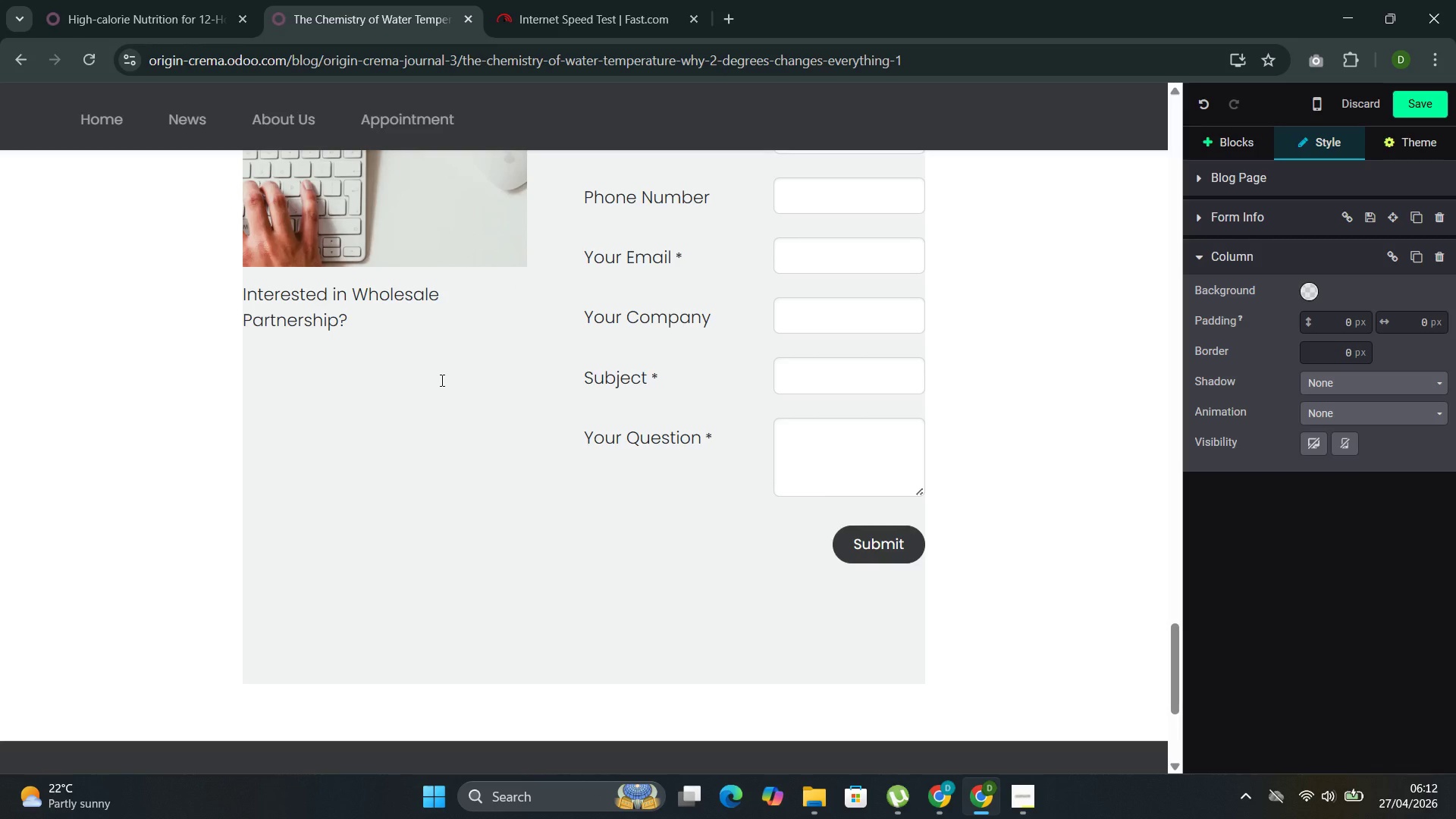 
left_click([560, 456])
 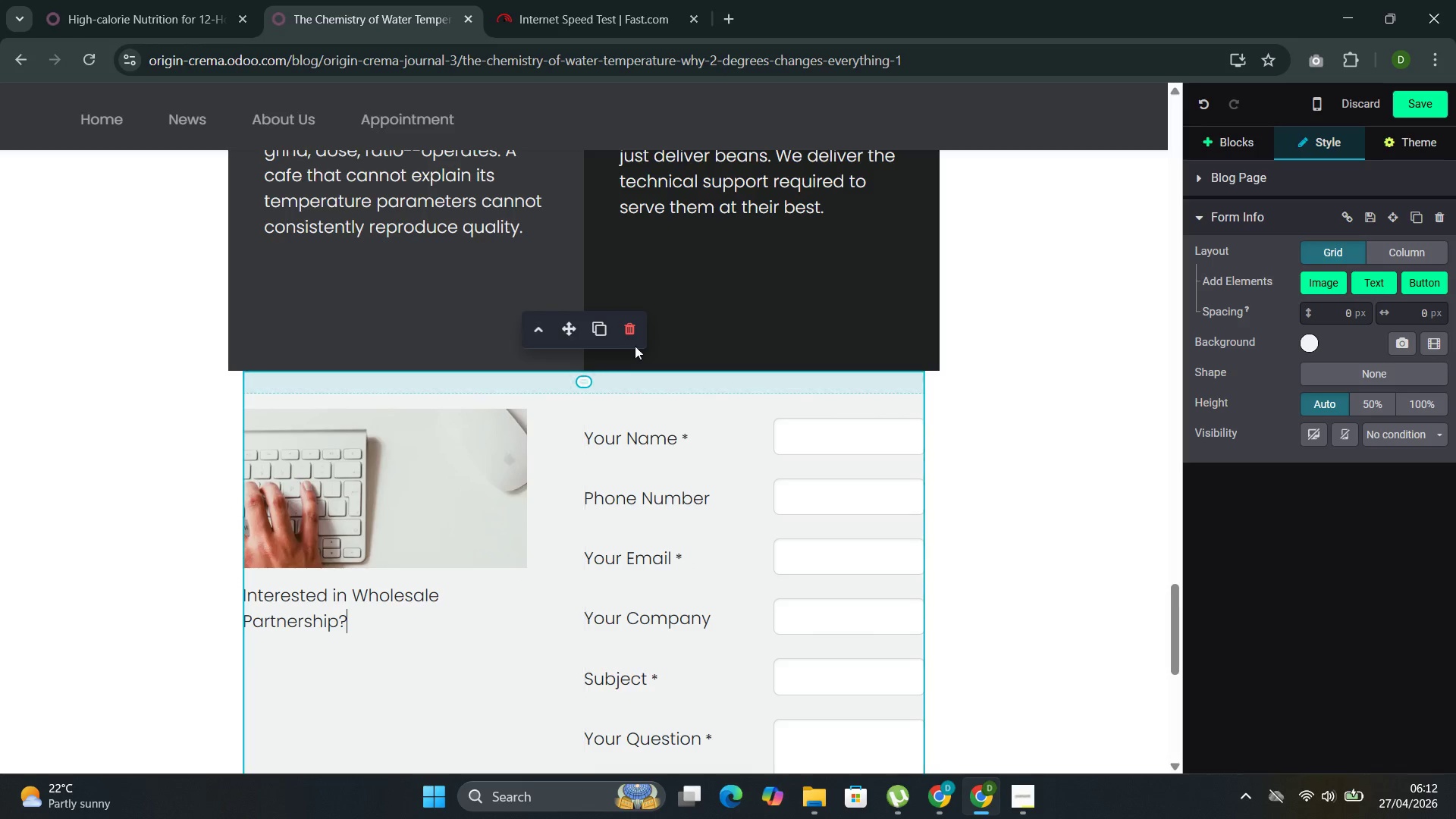 
left_click([637, 332])
 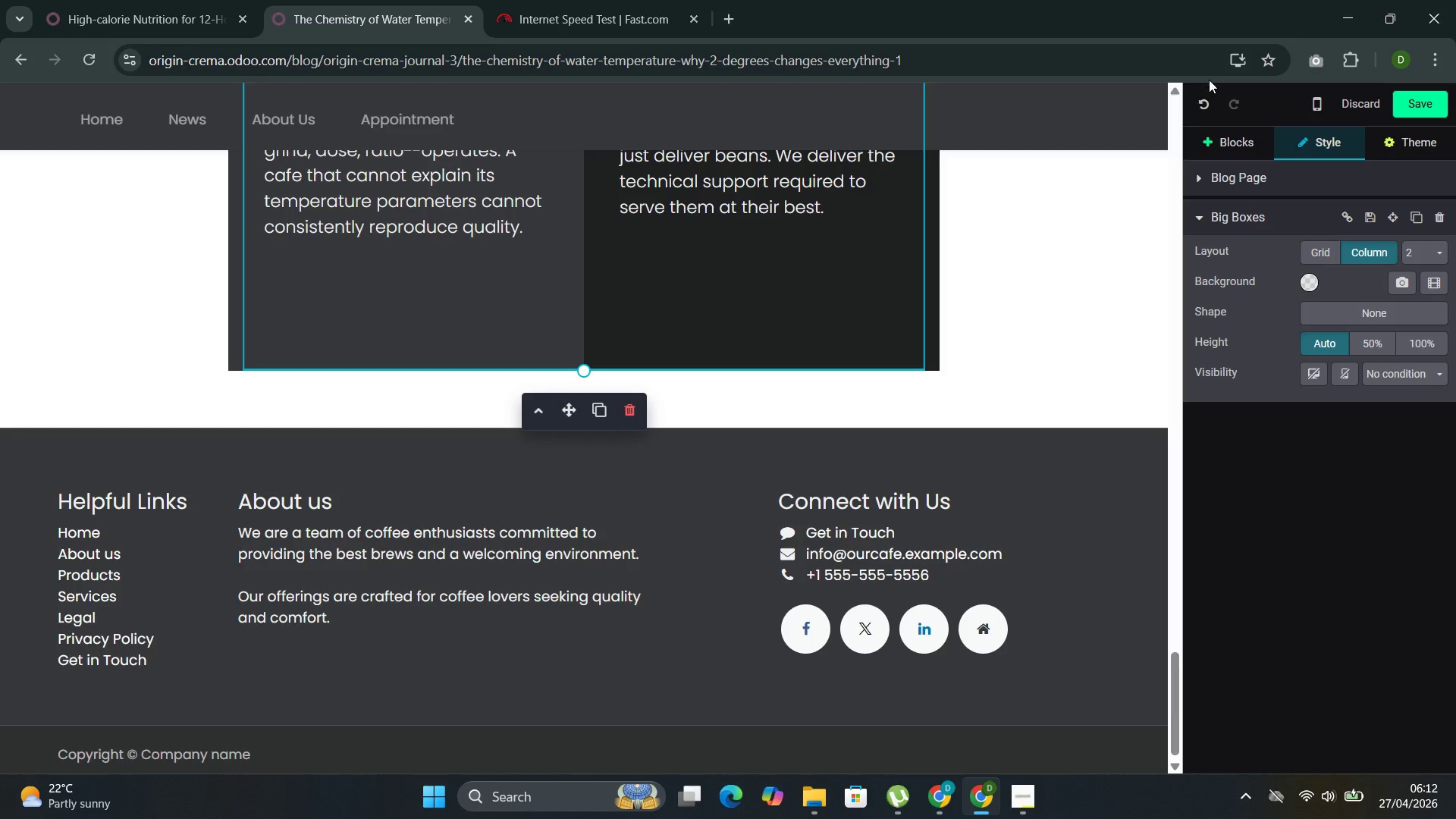 
left_click([1229, 145])
 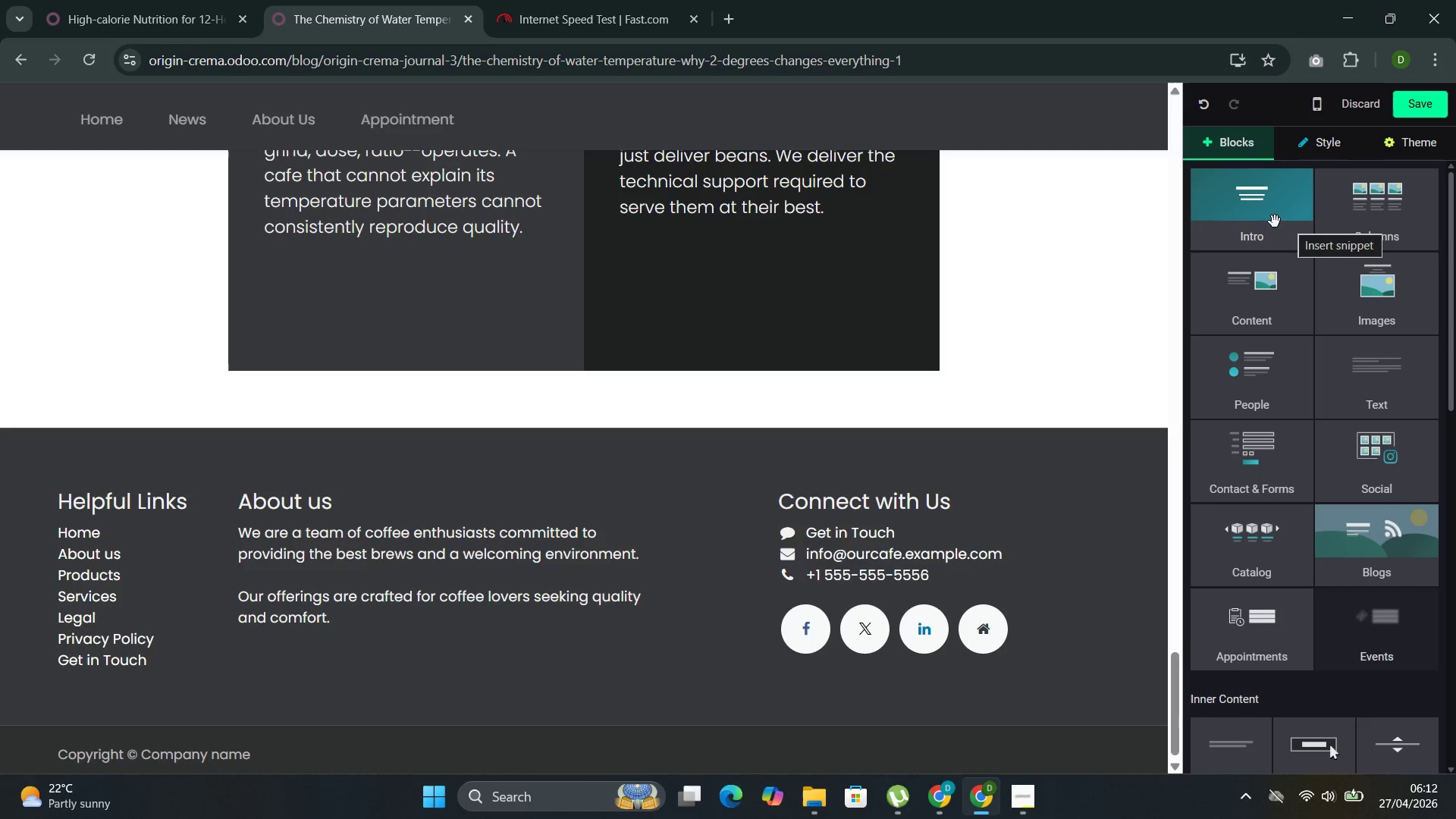 
mouse_move([1272, 370])
 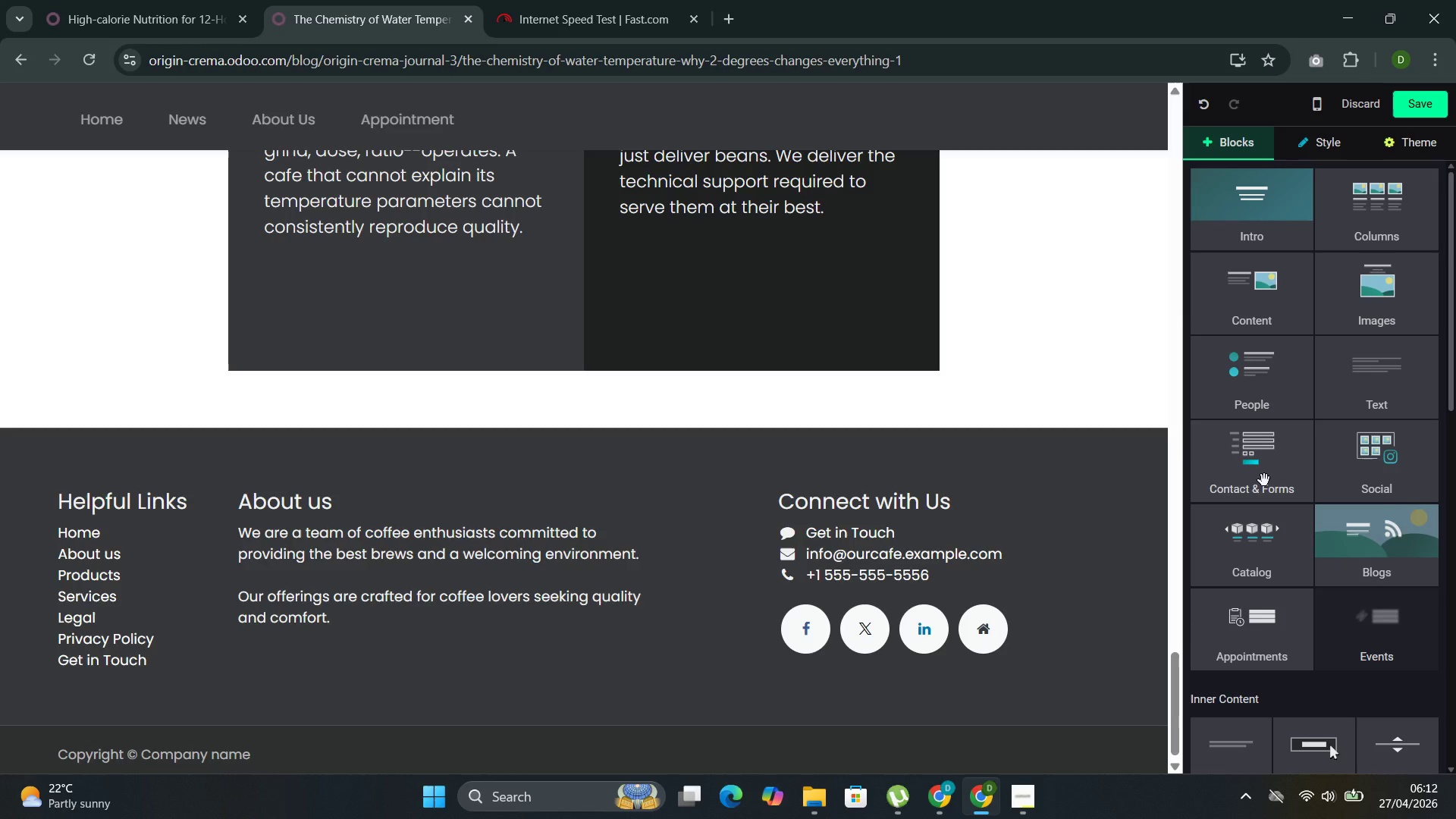 
left_click([1264, 480])
 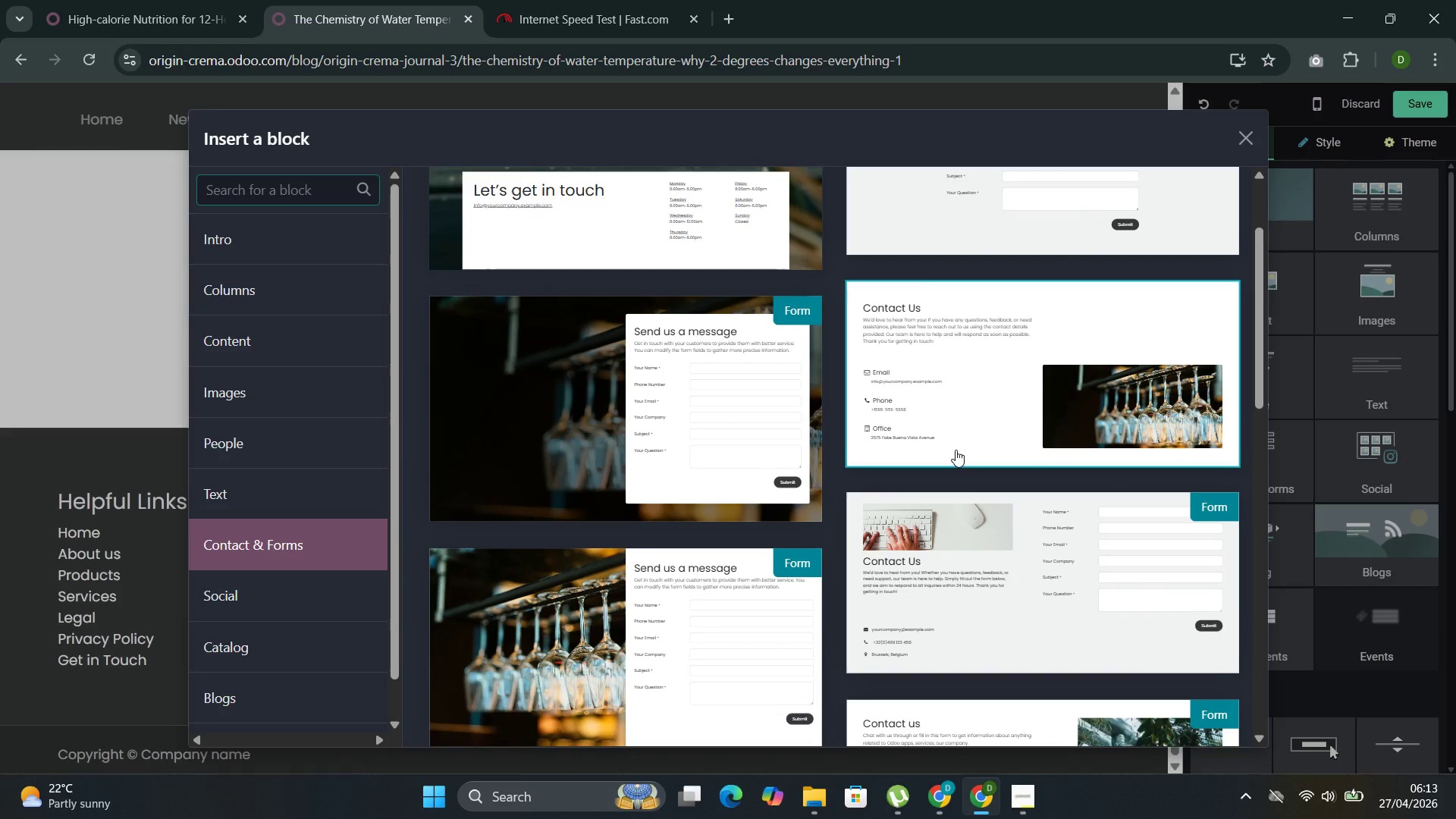 
wait(10.5)
 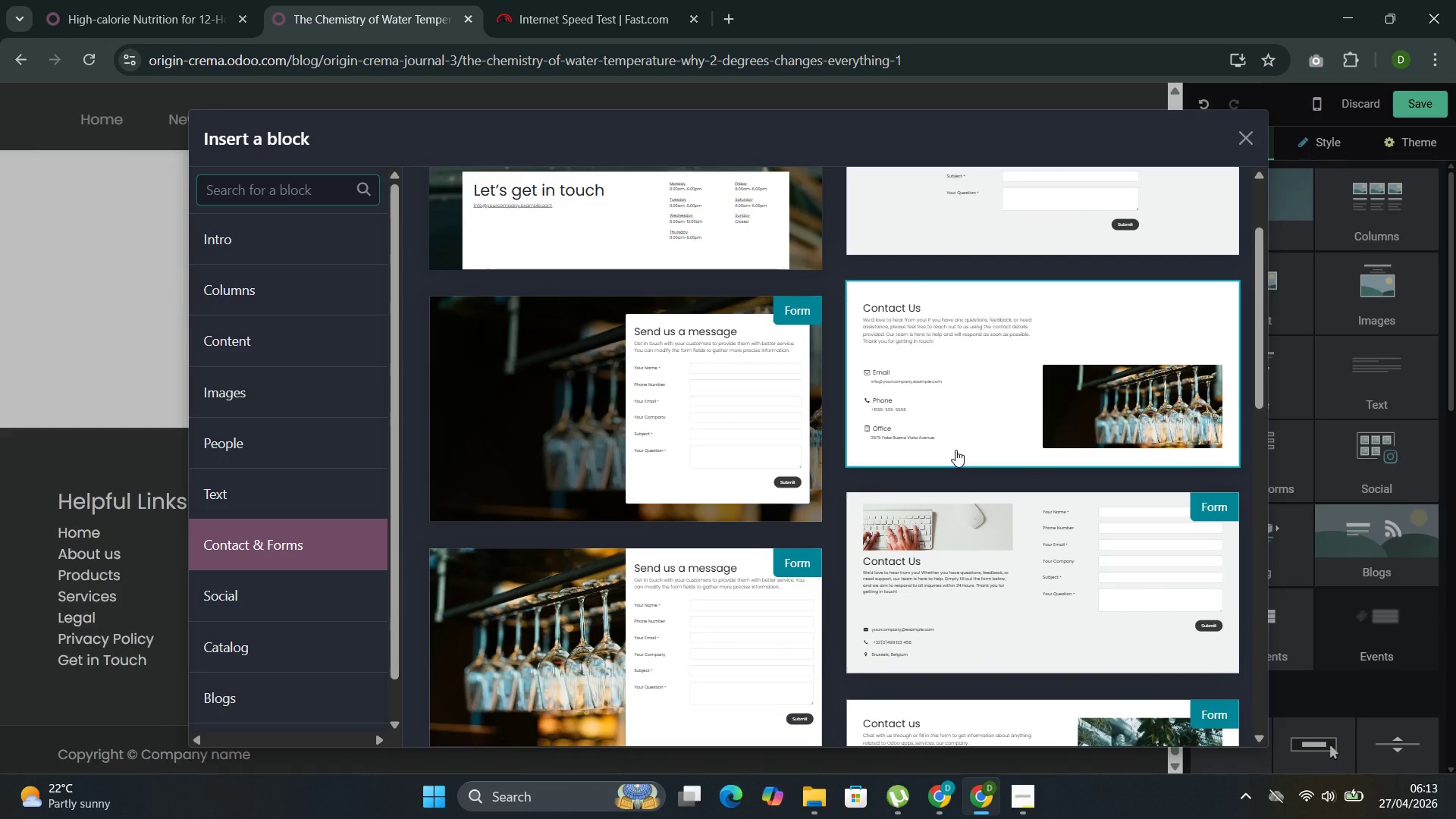 
left_click([954, 490])
 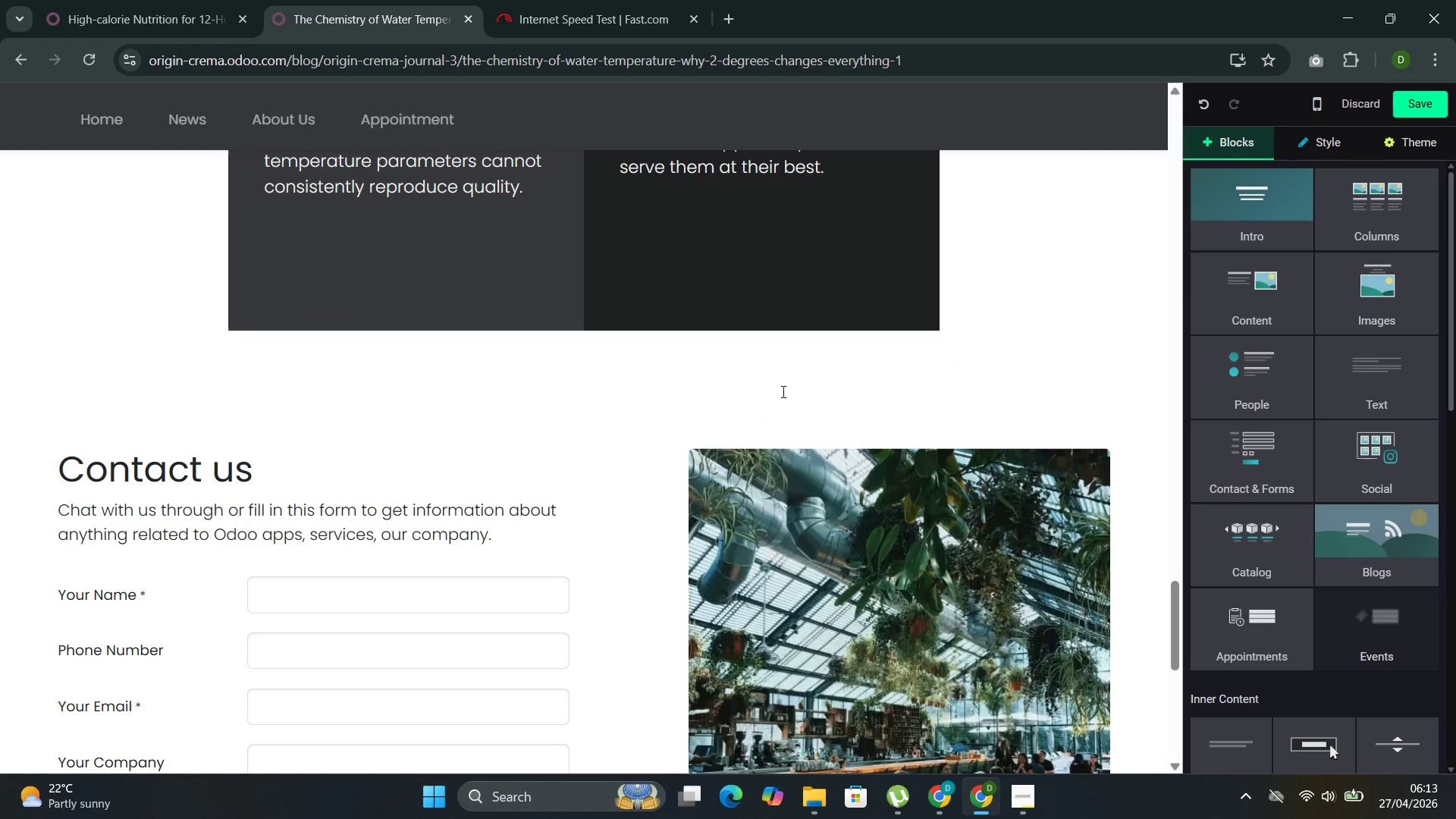 
left_click([622, 467])
 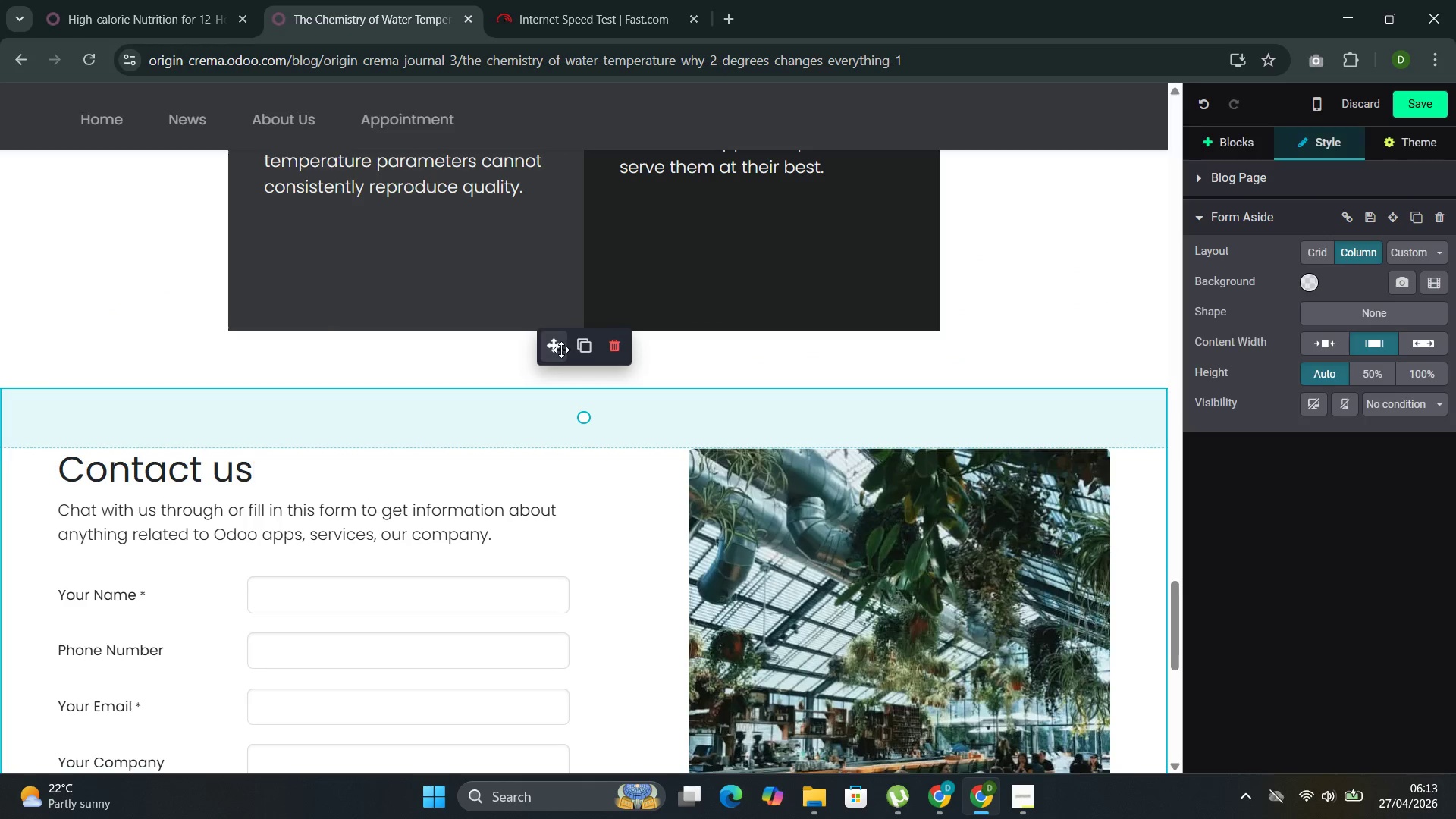 
left_click_drag(start_coordinate=[548, 347], to_coordinate=[540, 284])
 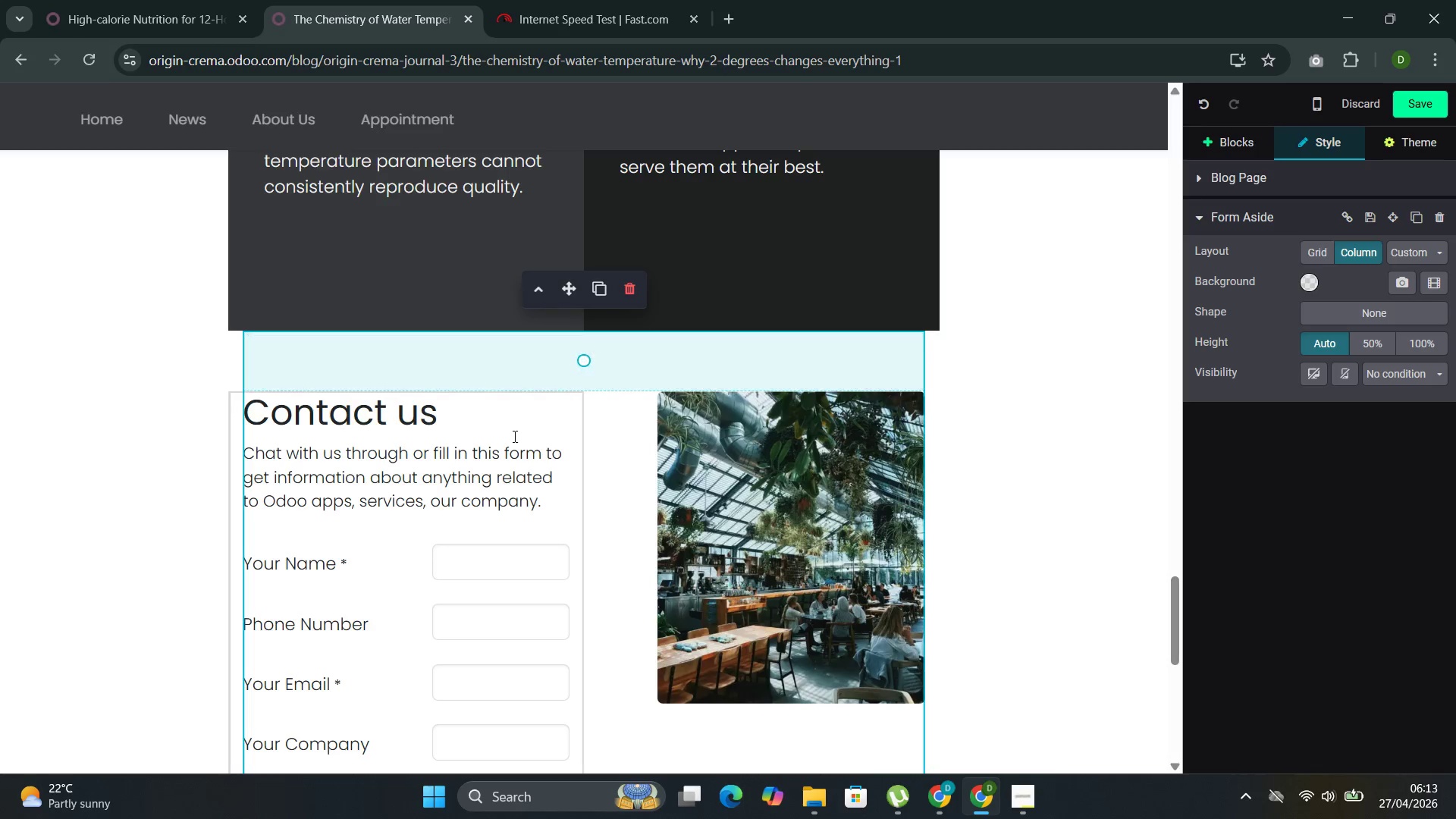 
left_click([545, 493])
 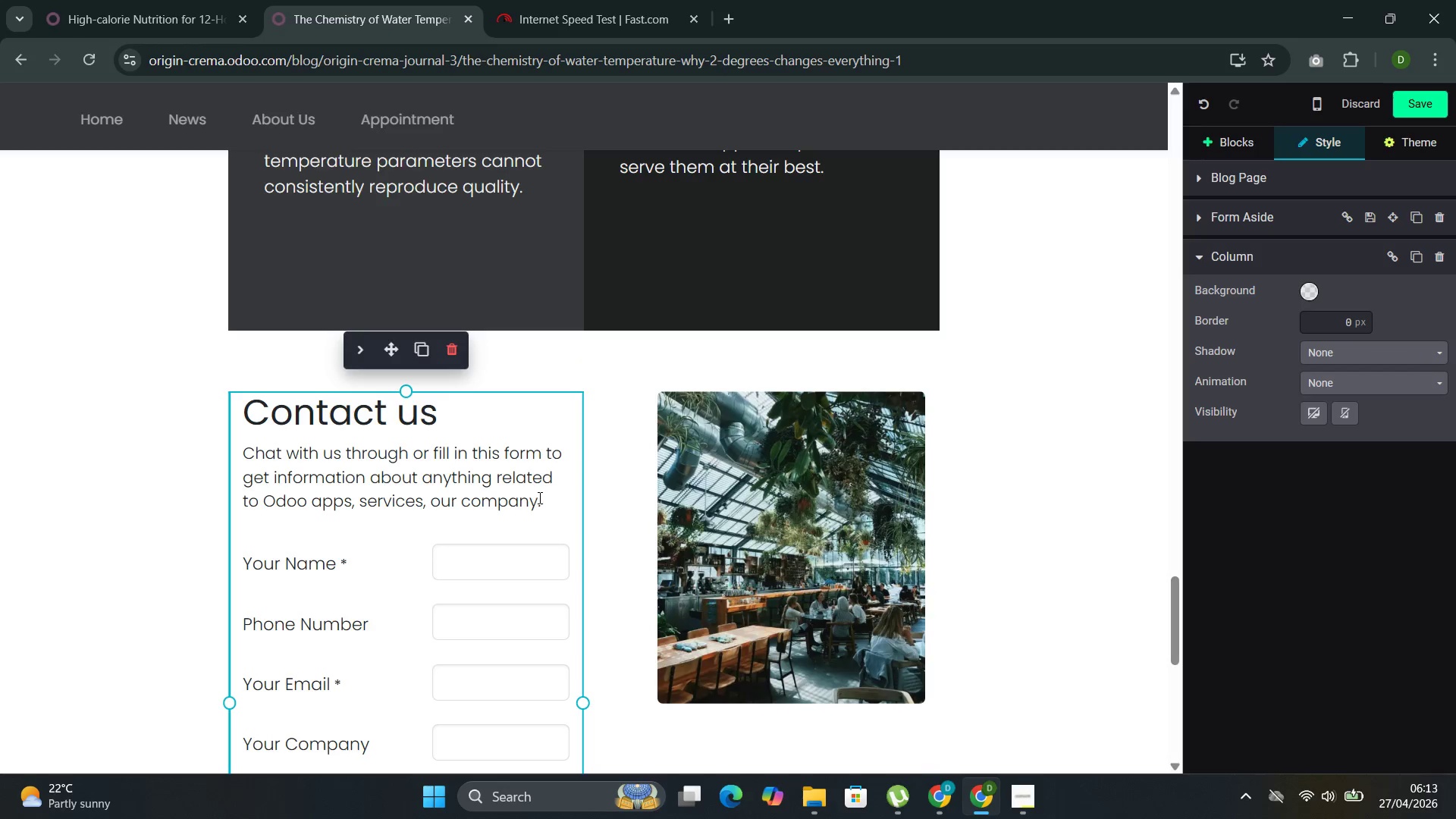 
left_click_drag(start_coordinate=[538, 499], to_coordinate=[240, 418])
 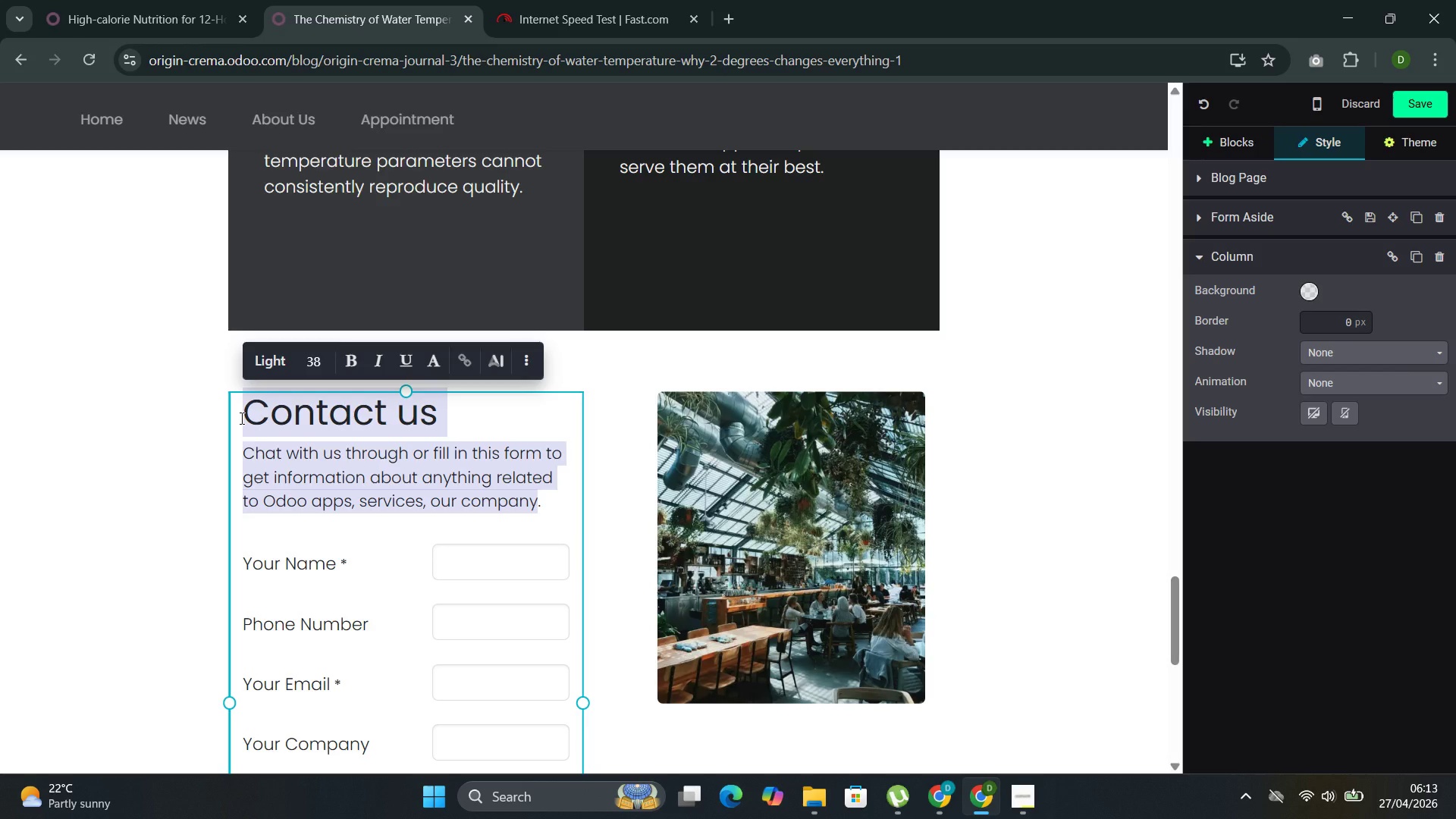 
wait(6.45)
 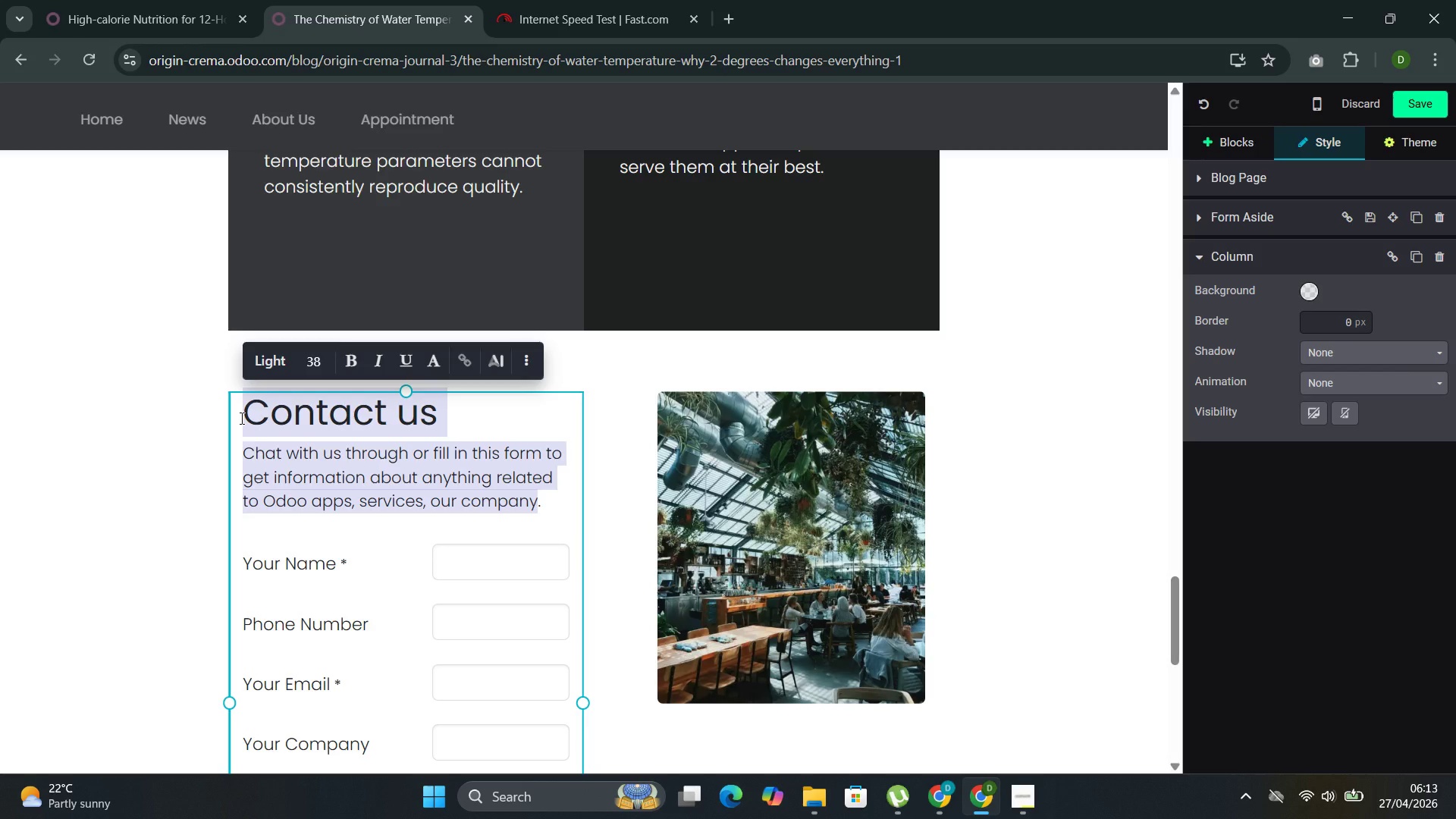 
key(Backspace)
 